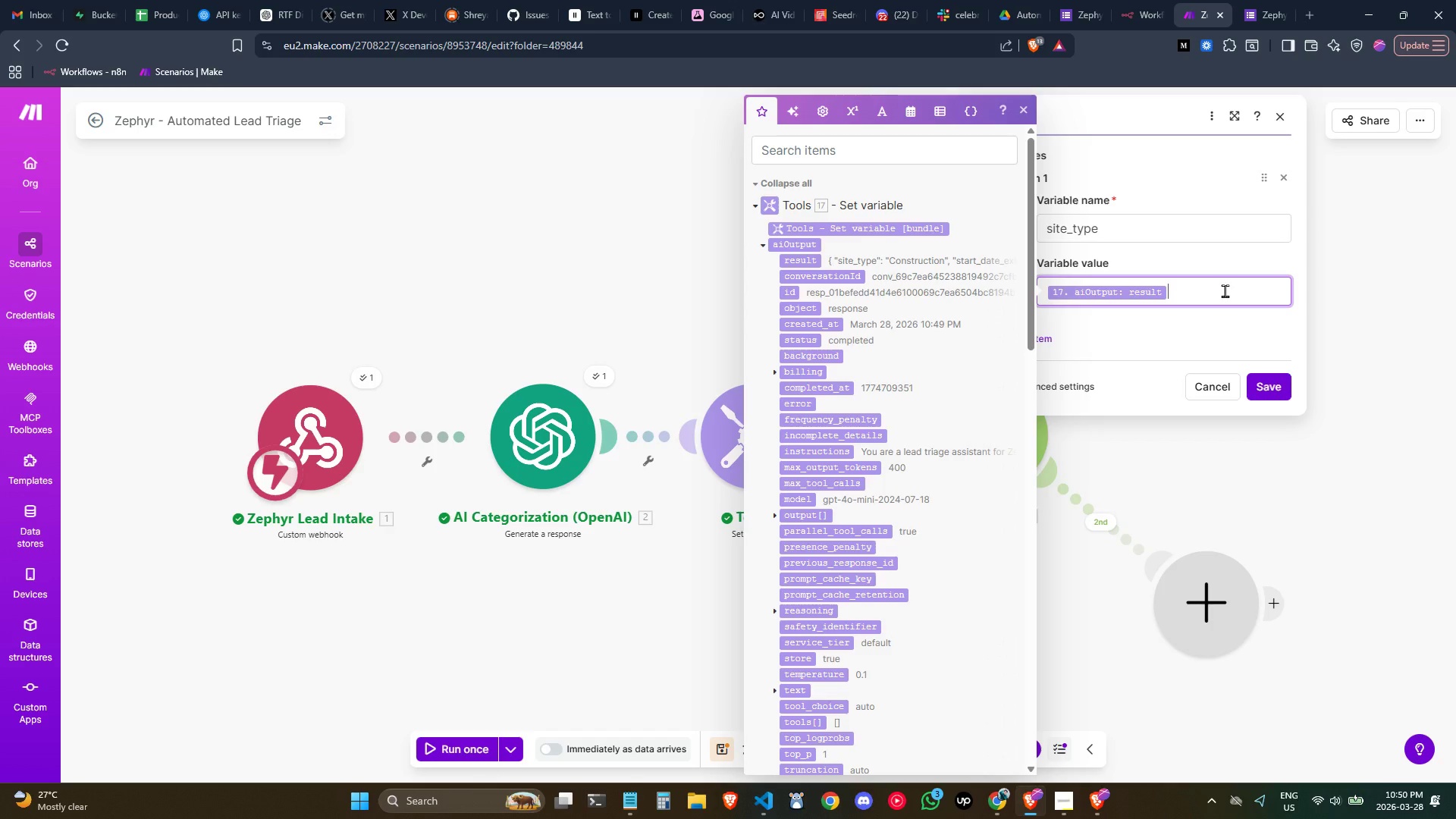 
key(Control+ArrowLeft)
 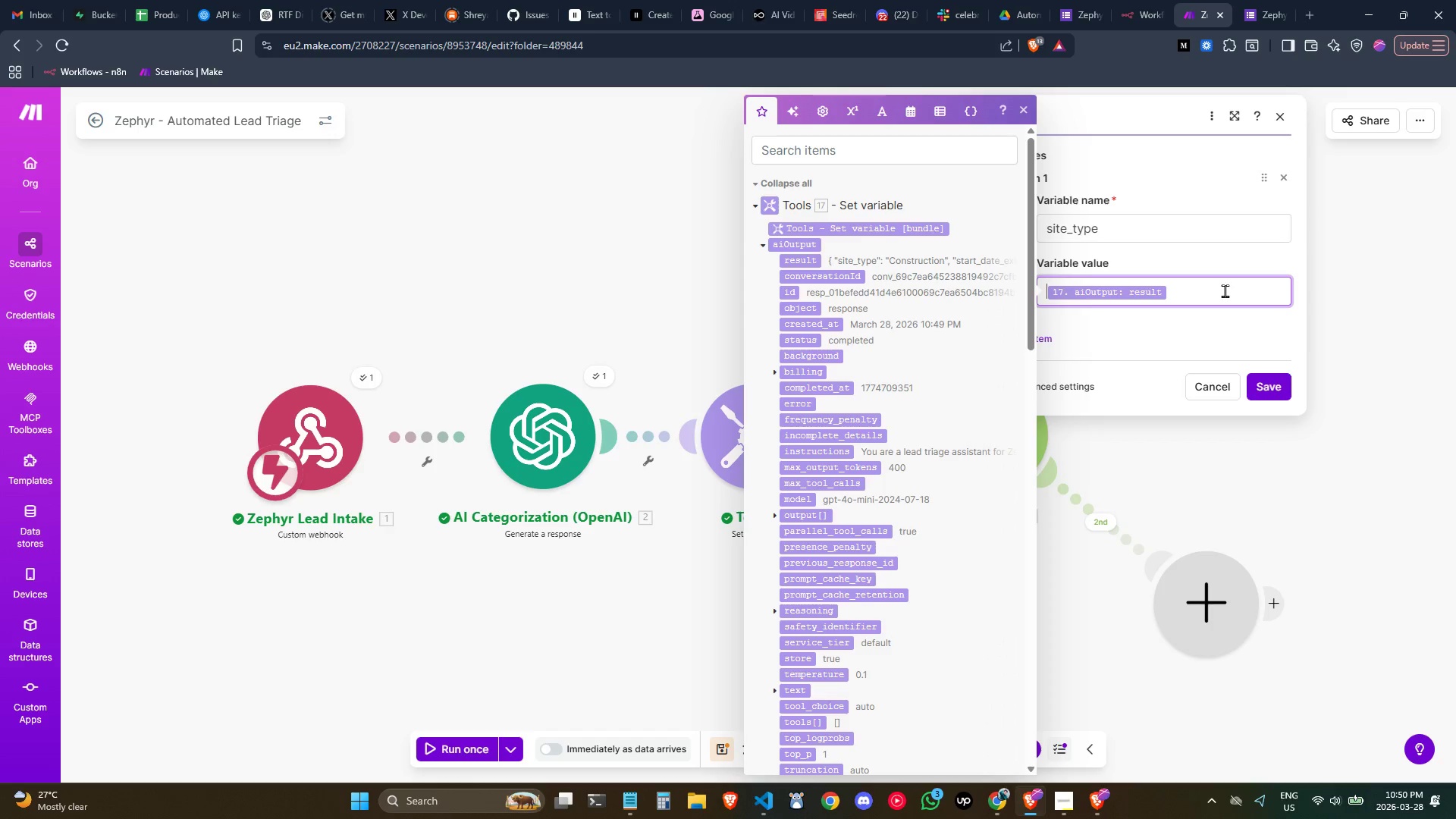 
key(Control+ArrowLeft)
 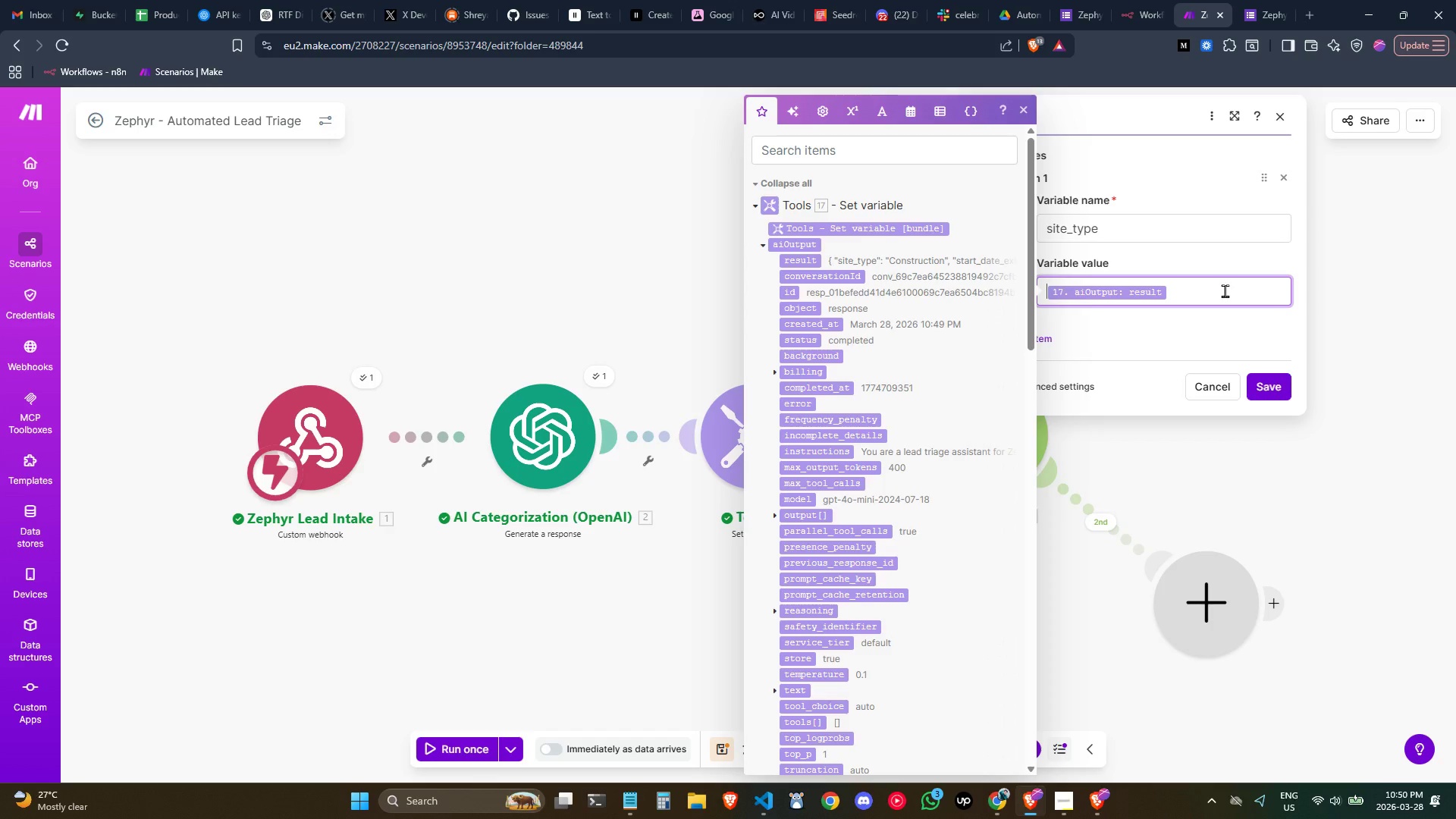 
key(Shift+ShiftLeft)
 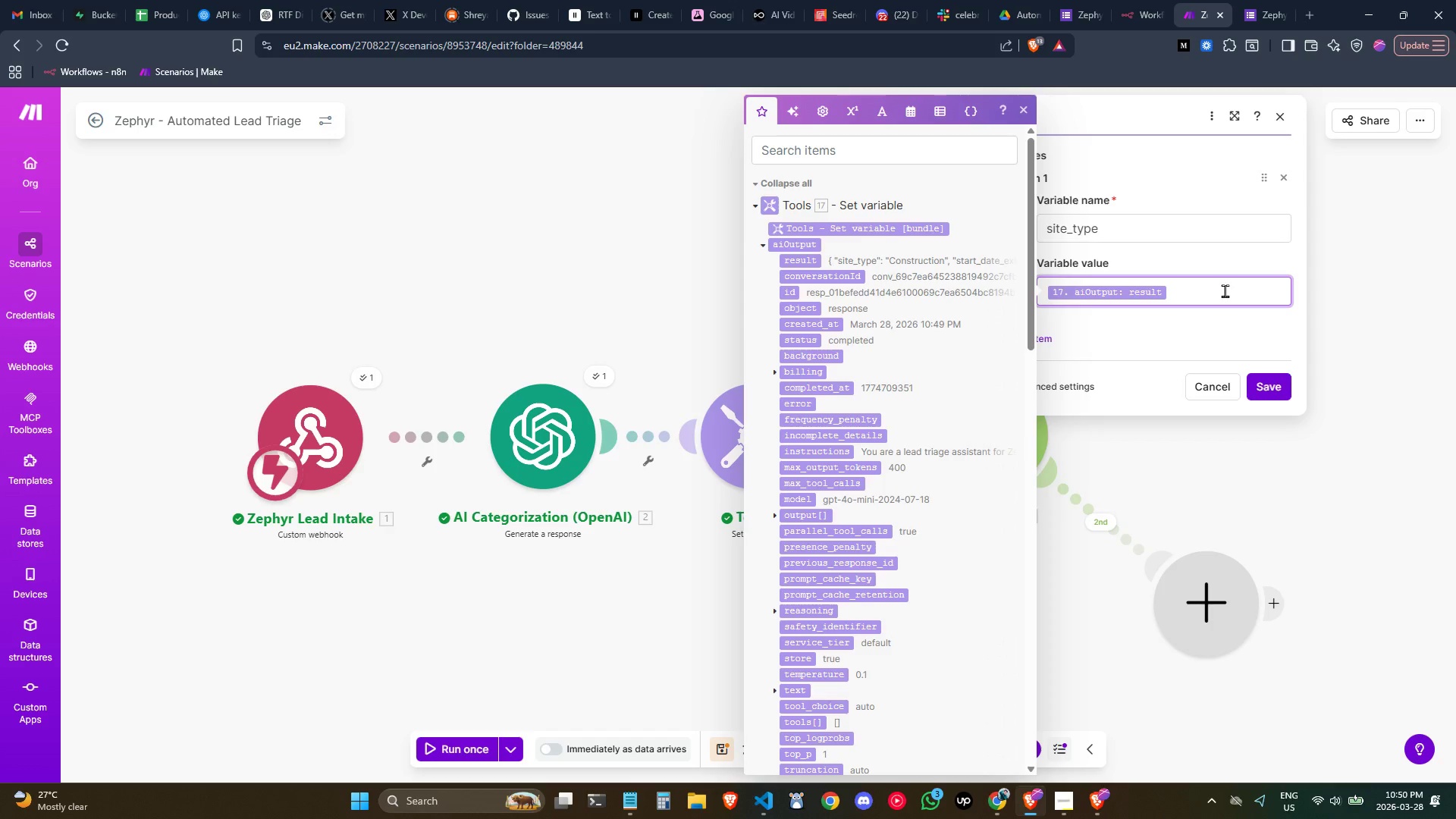 
key(Shift+BracketLeft)
 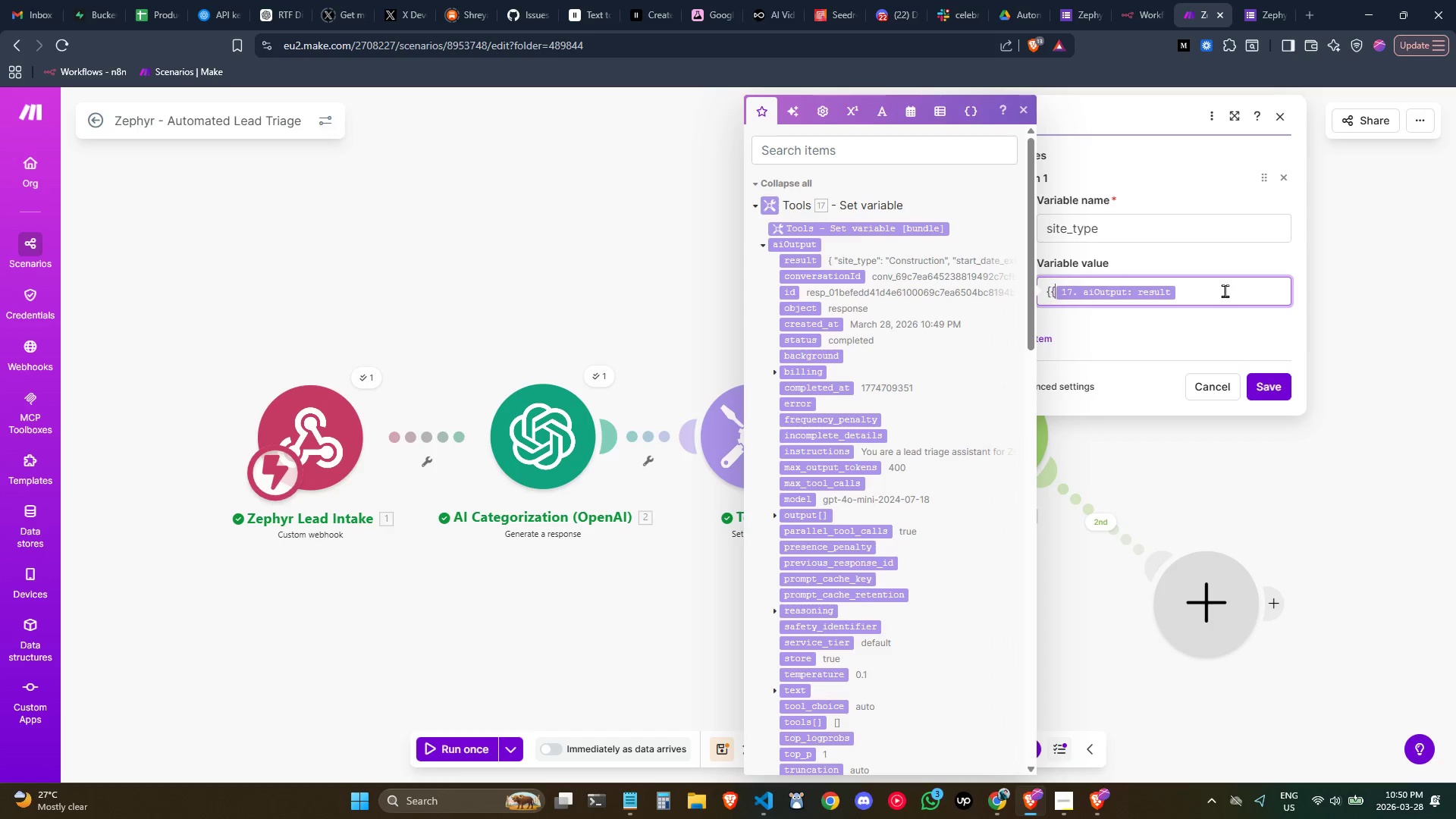 
key(Shift+BracketLeft)
 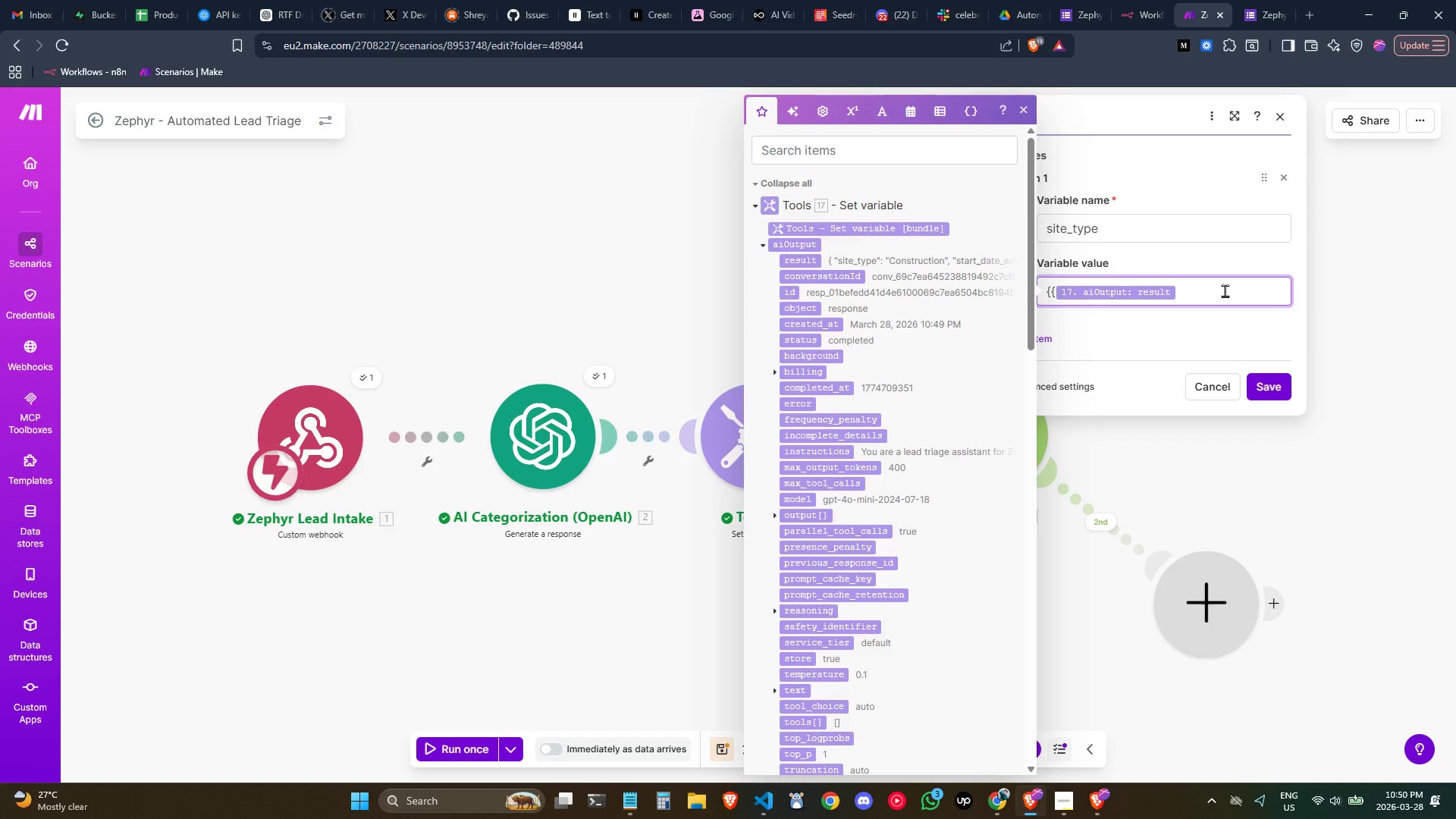 
key(Space)
 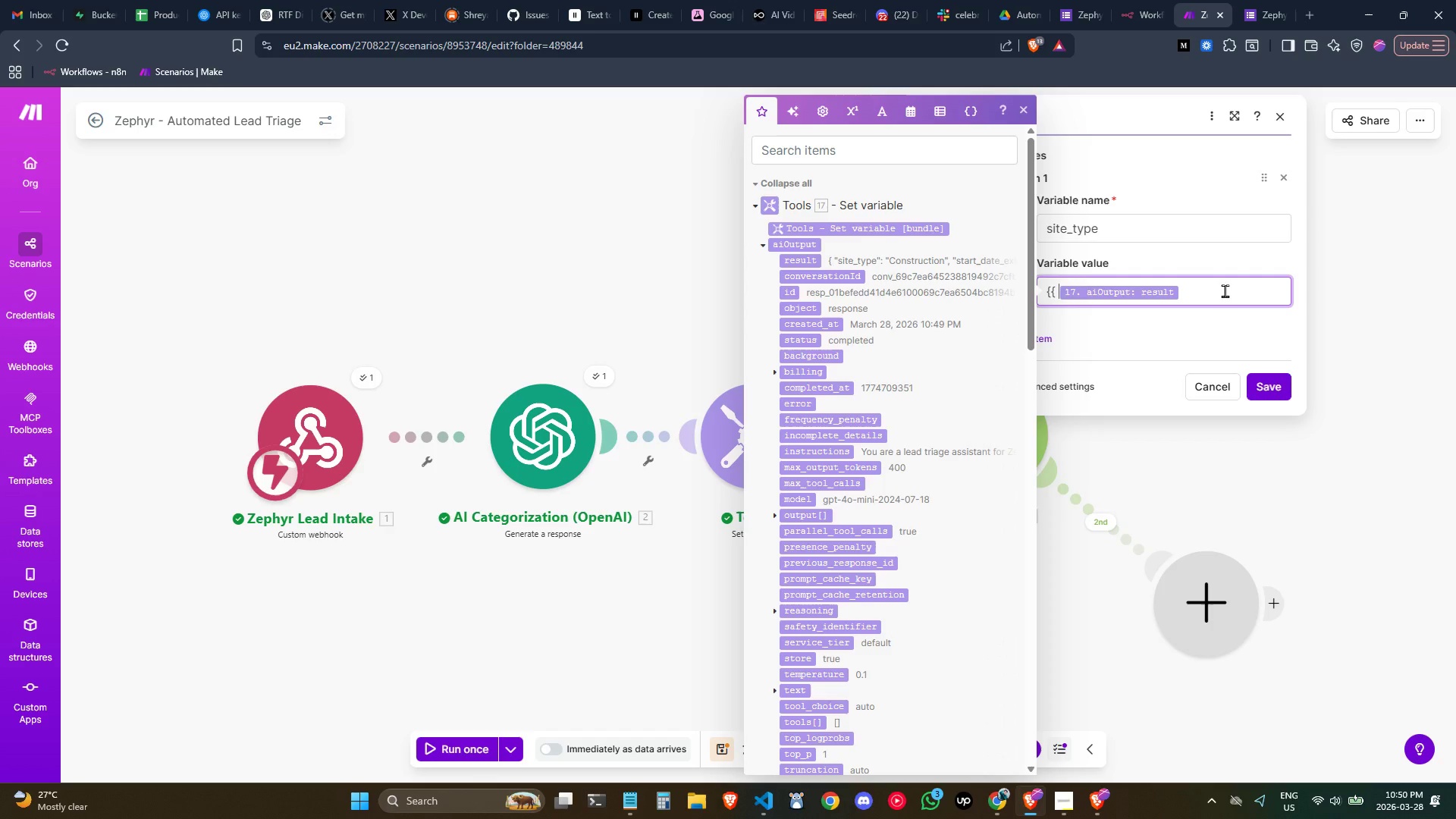 
key(Control+ArrowRight)
 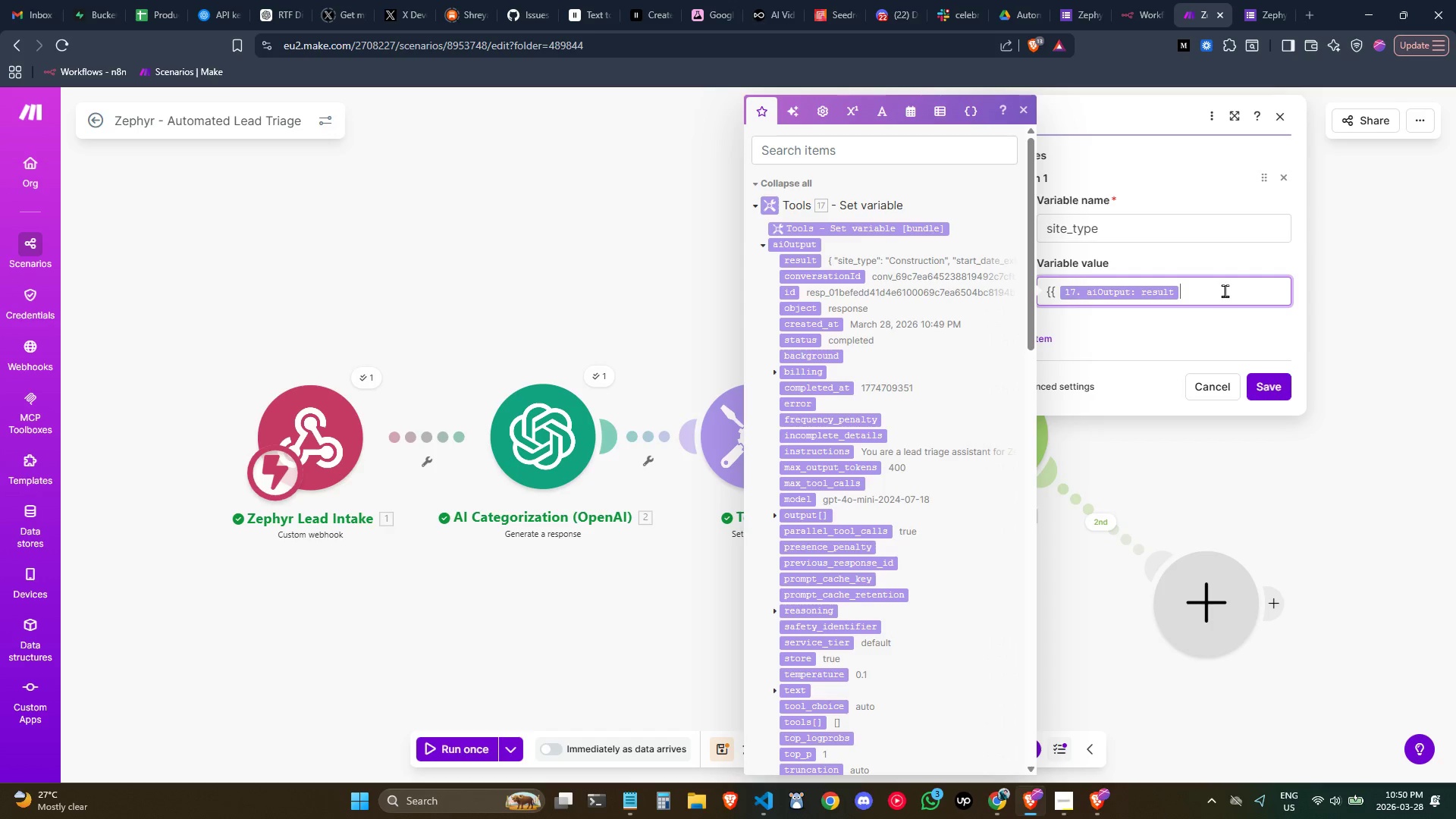 
key(Control+ArrowRight)
 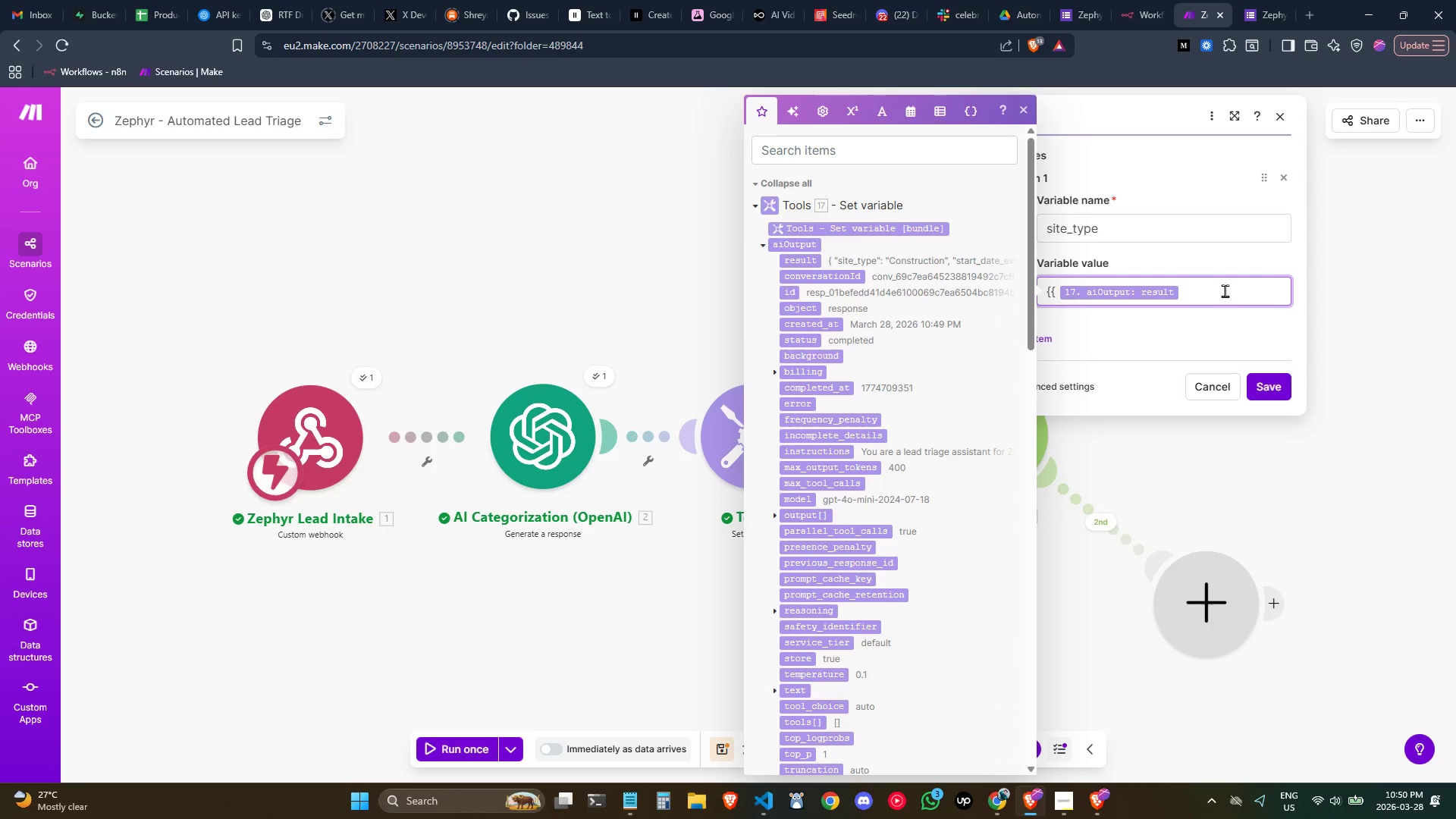 
key(Space)
 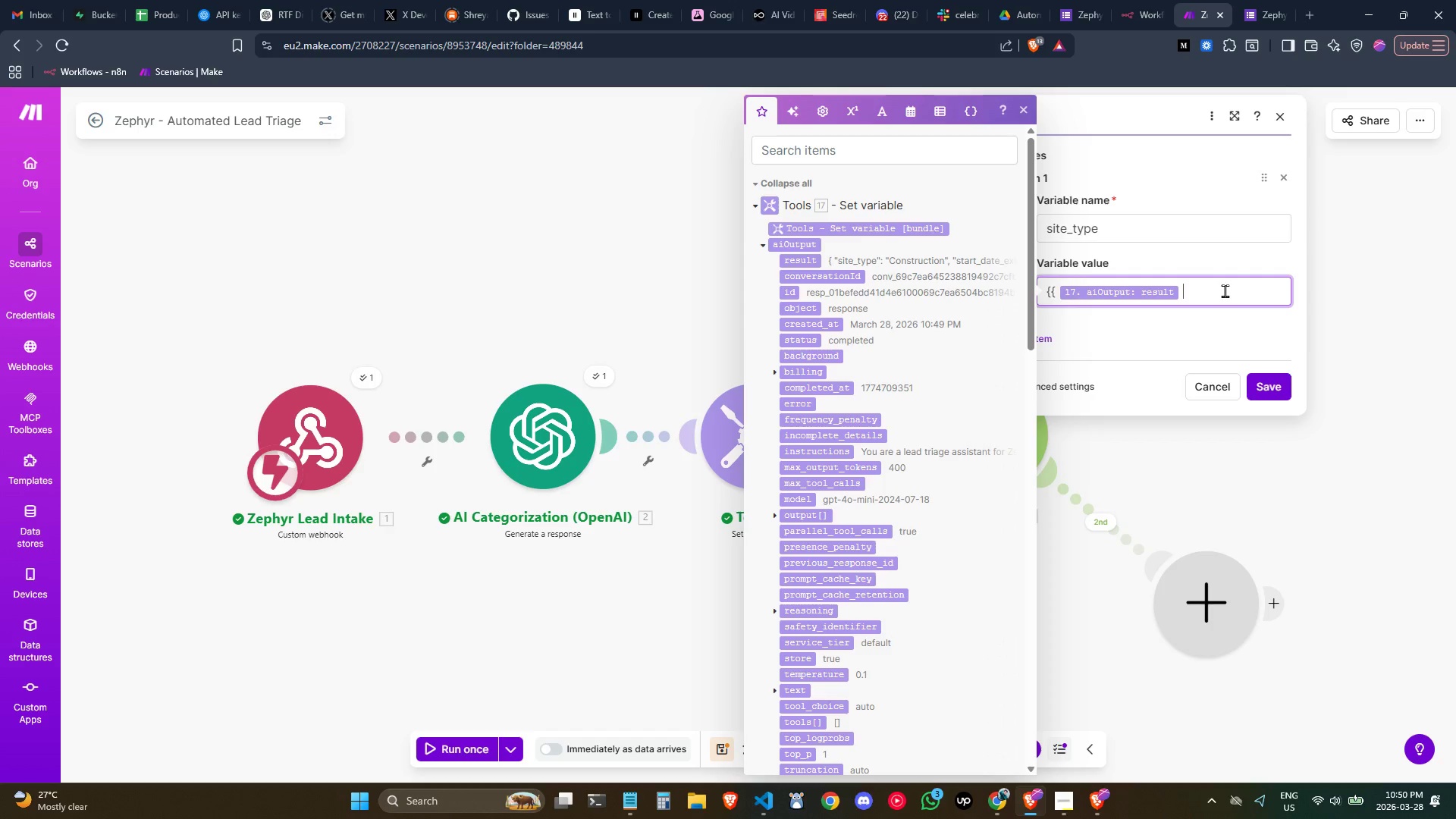 
key(Shift+BracketRight)
 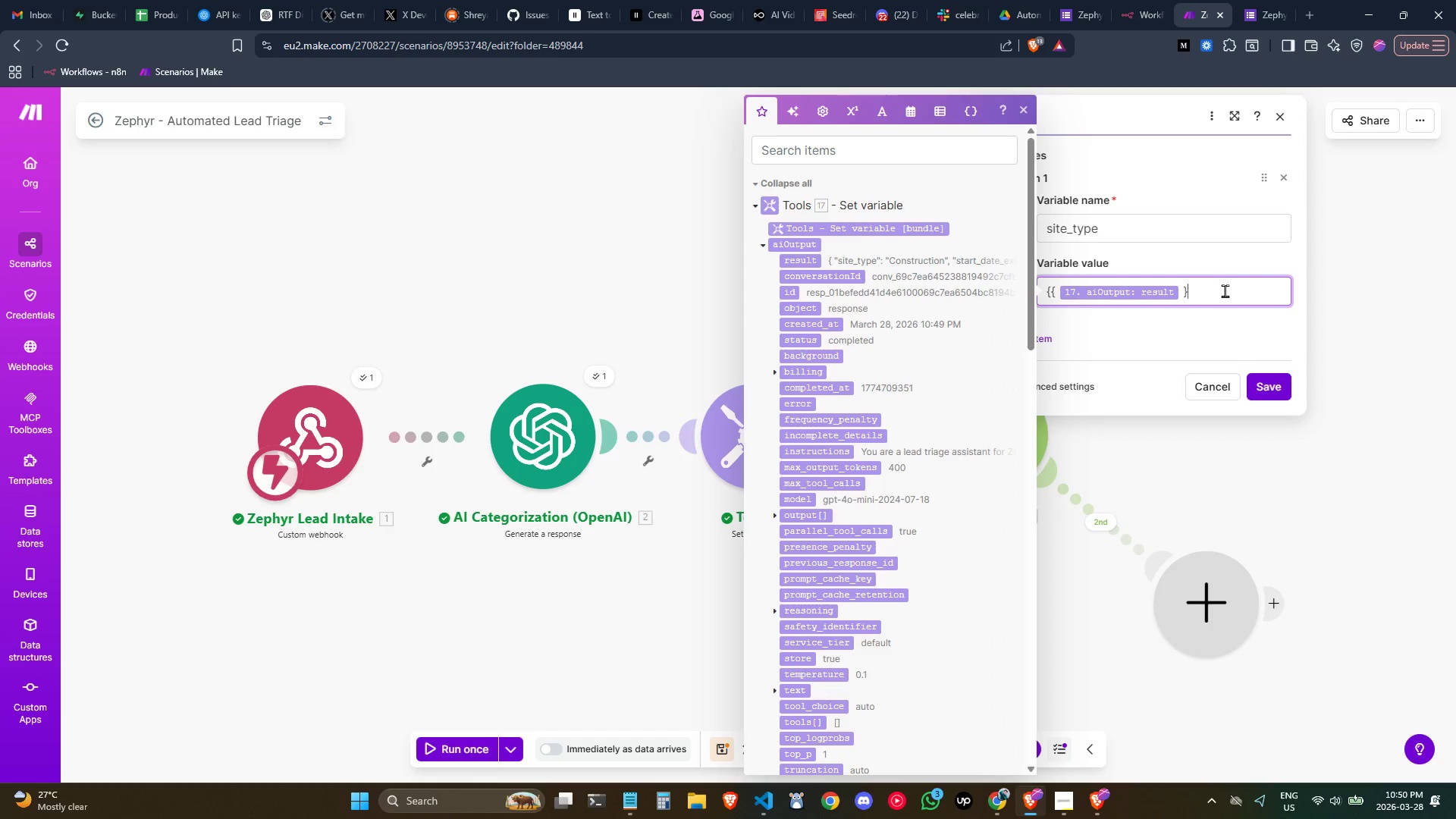 
key(Shift+BracketRight)
 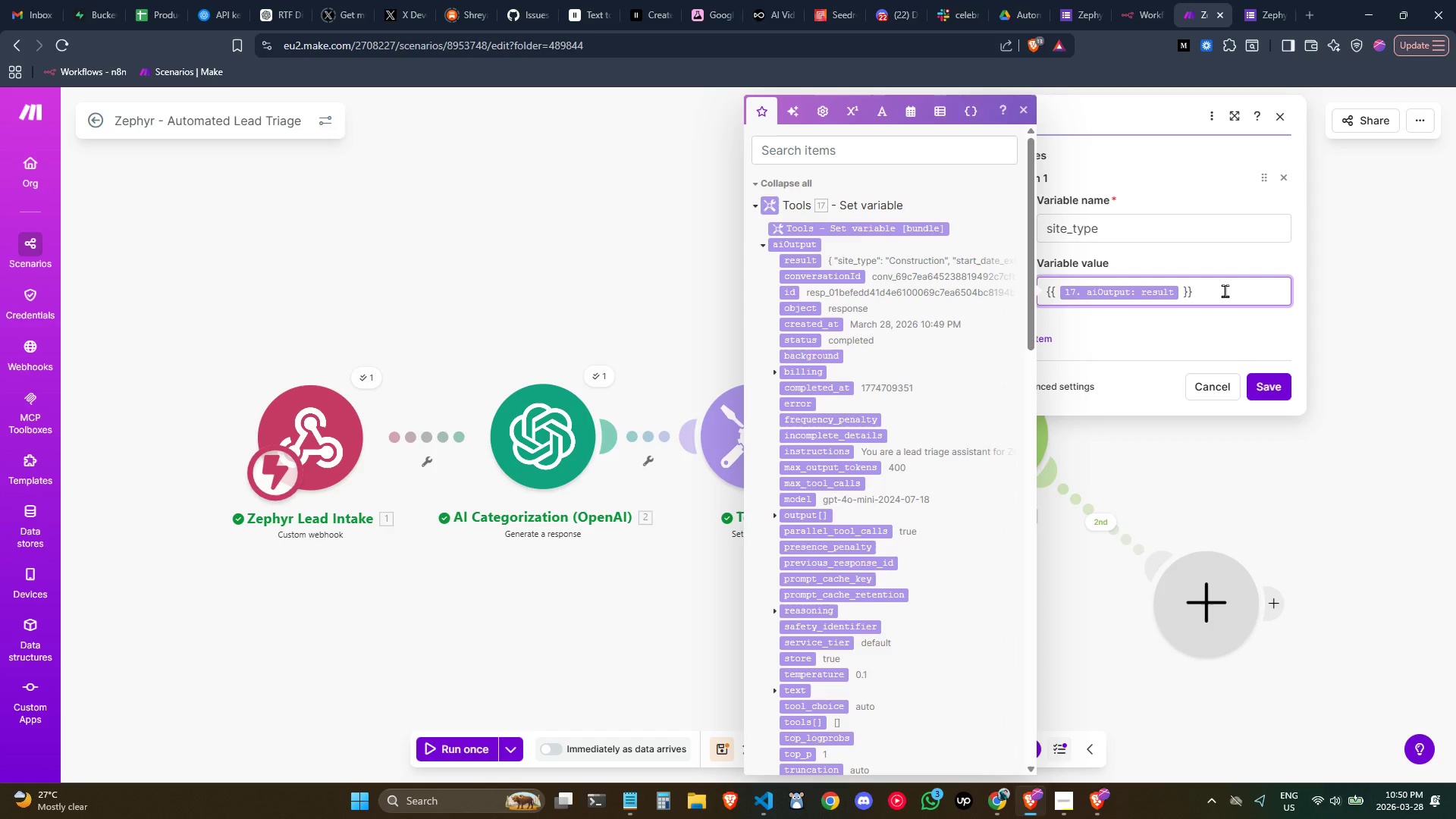 
key(Control+ArrowLeft)
 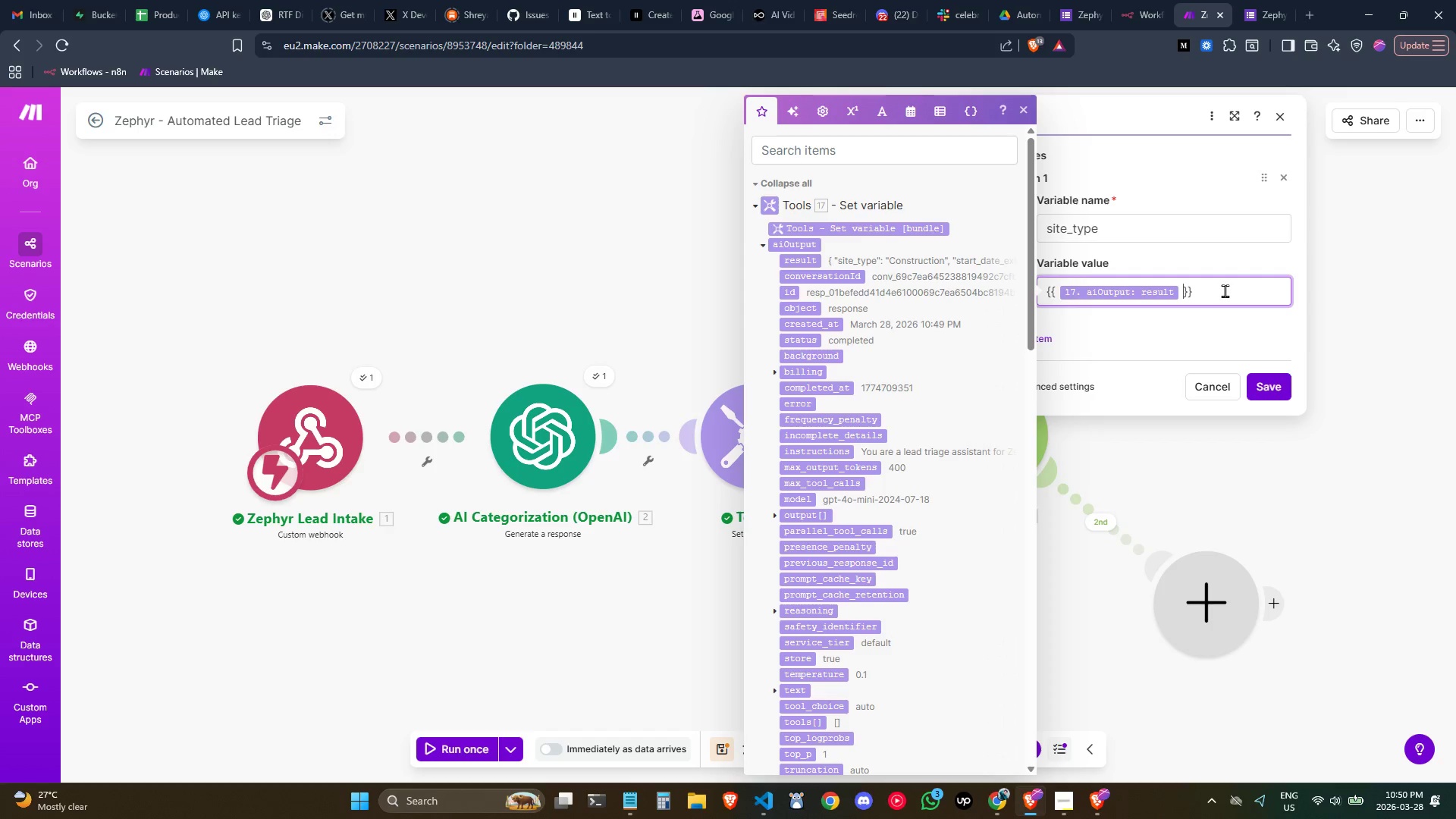 
key(Control+ArrowLeft)
 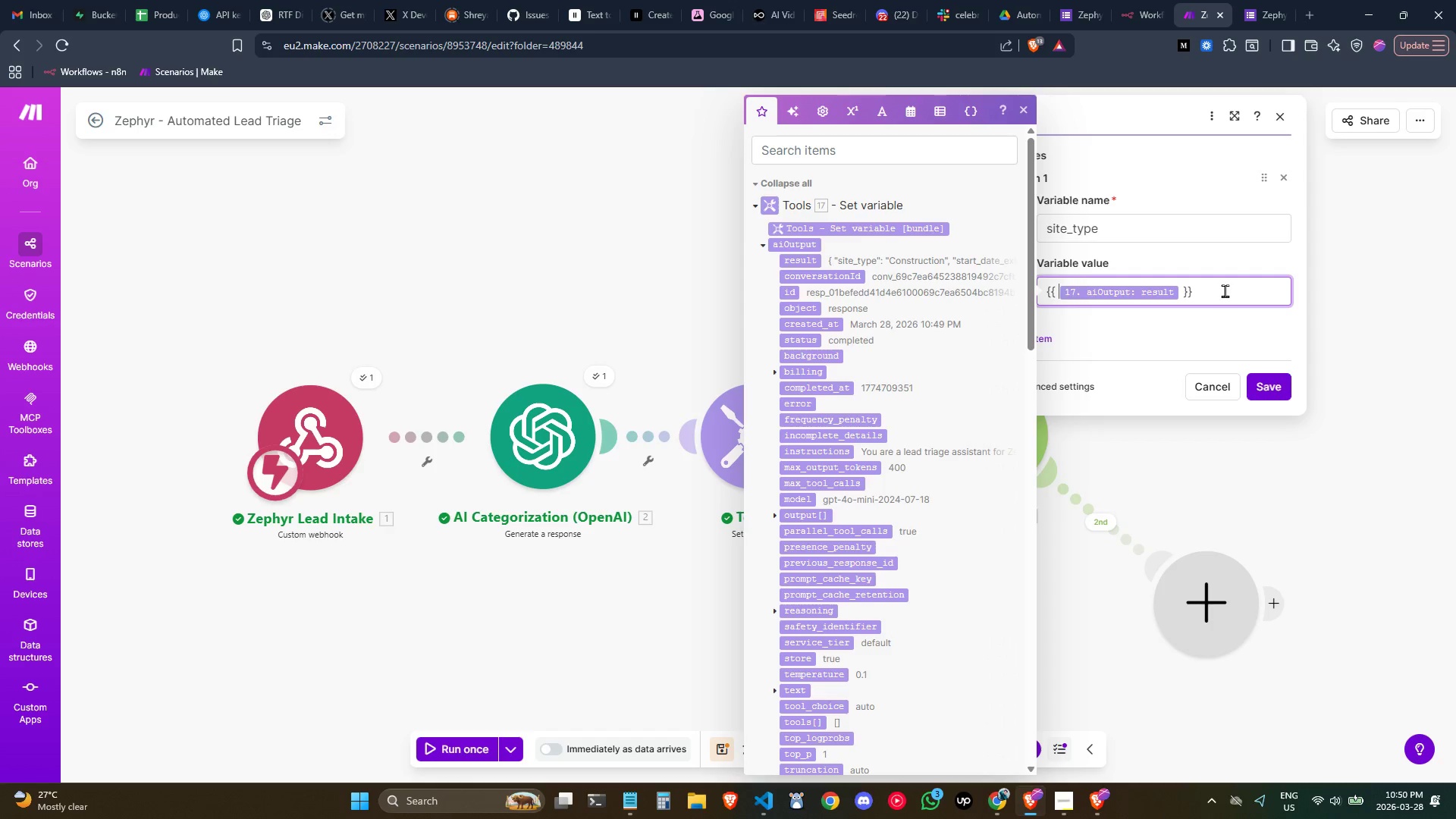 
key(Control+ArrowLeft)
 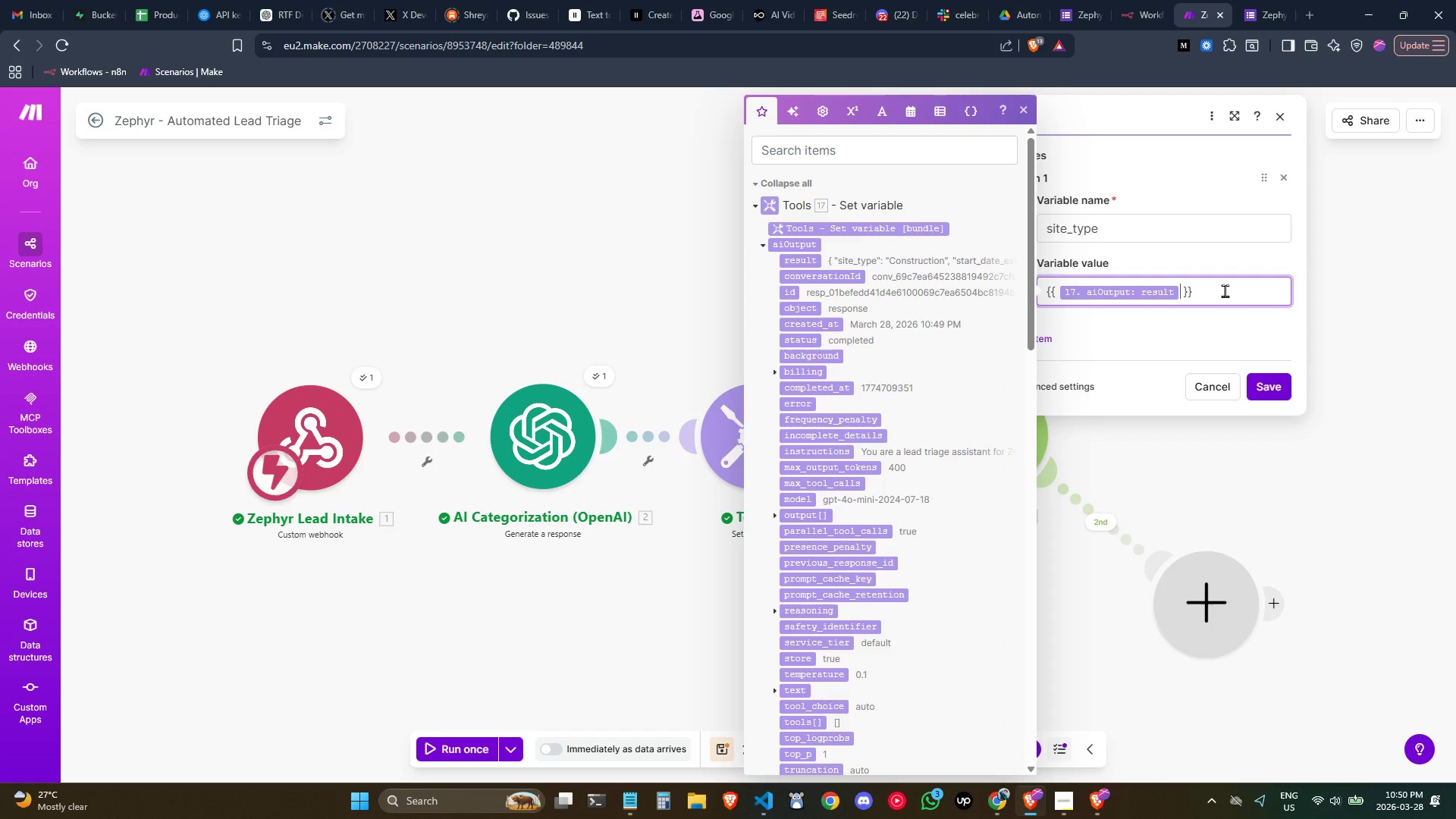 
key(Control+ArrowRight)
 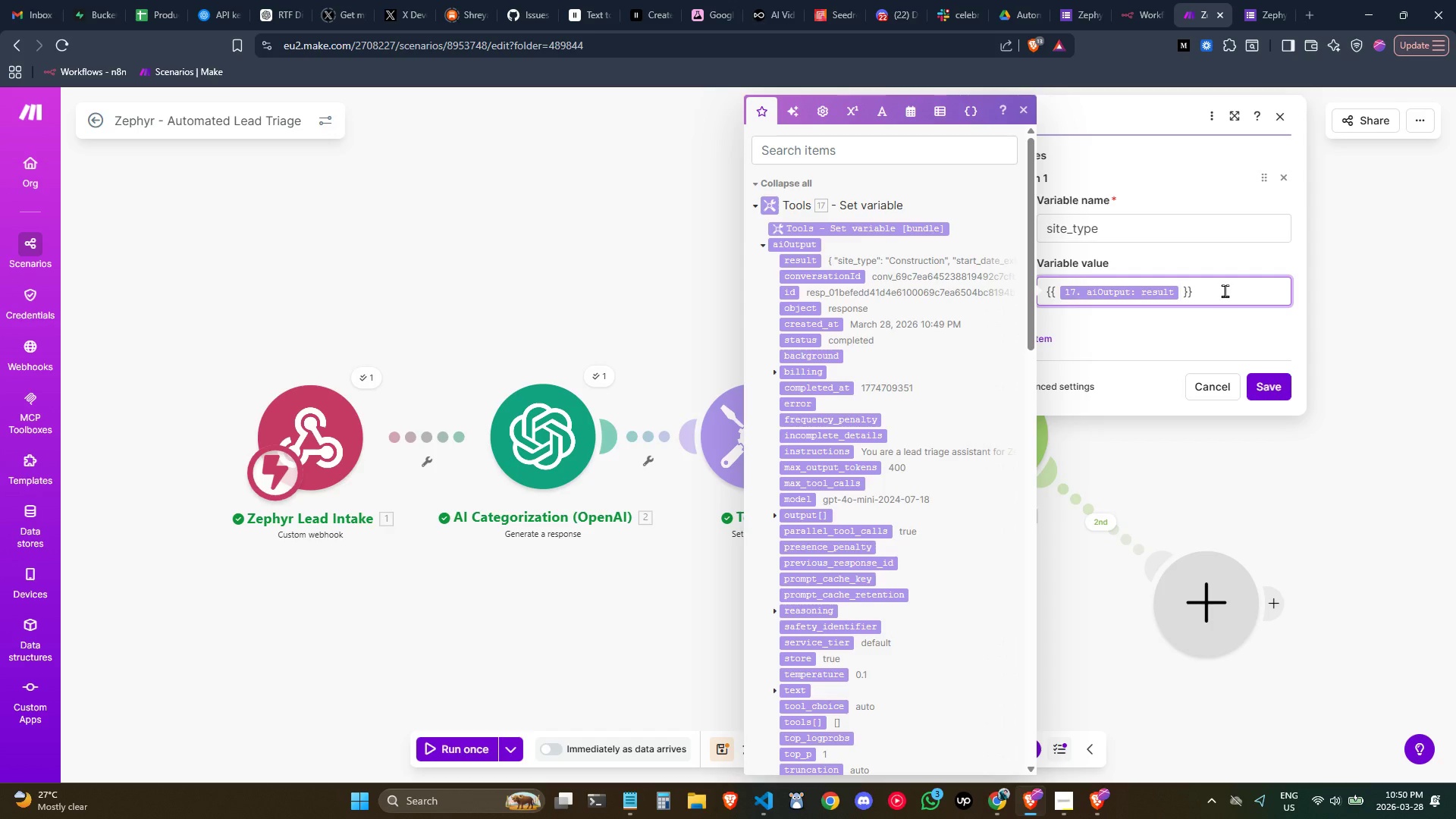 
key(ArrowLeft)
 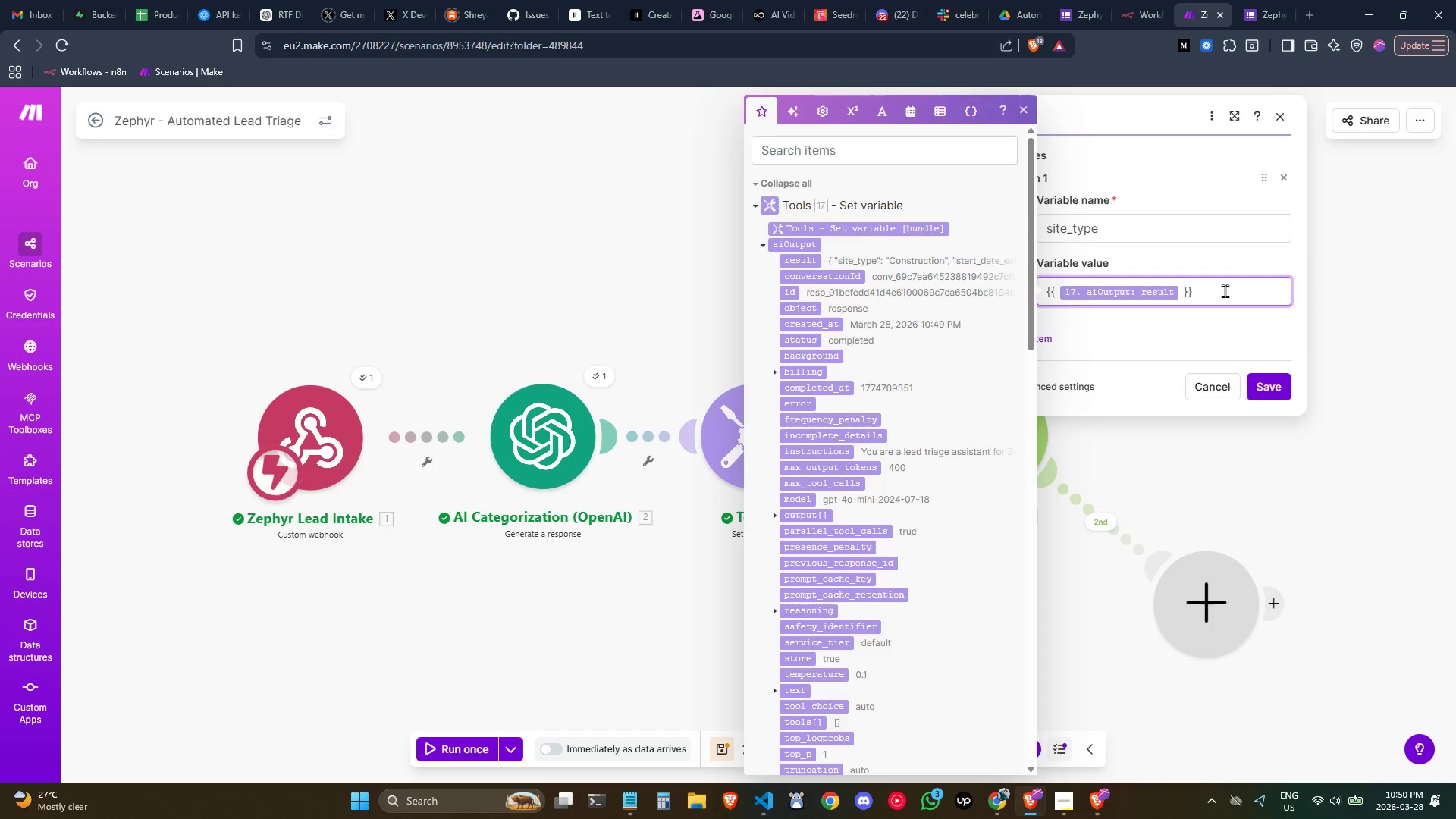 
key(Control+ControlLeft)
 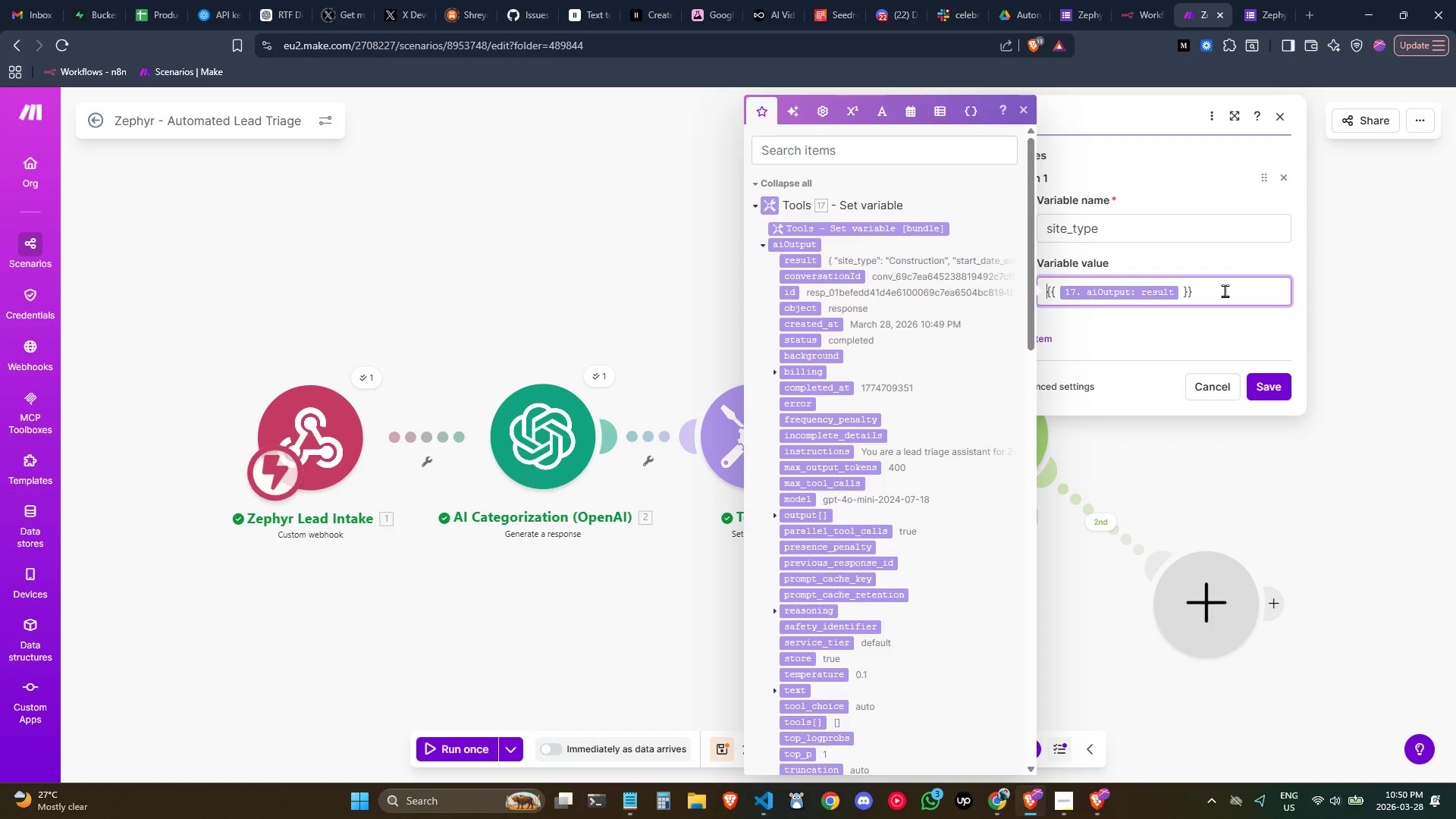 
key(Control+ArrowLeft)
 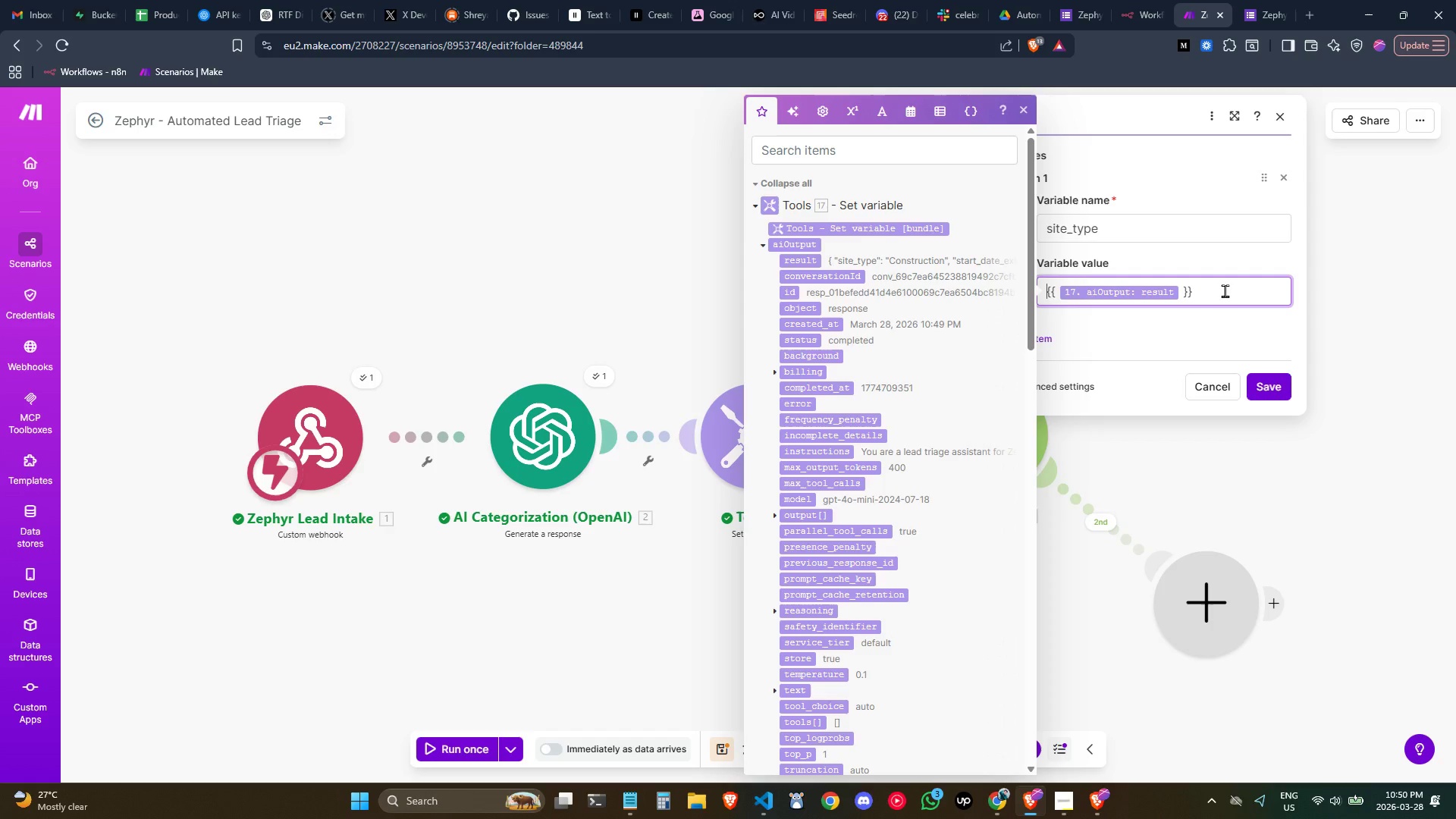 
key(ArrowRight)
 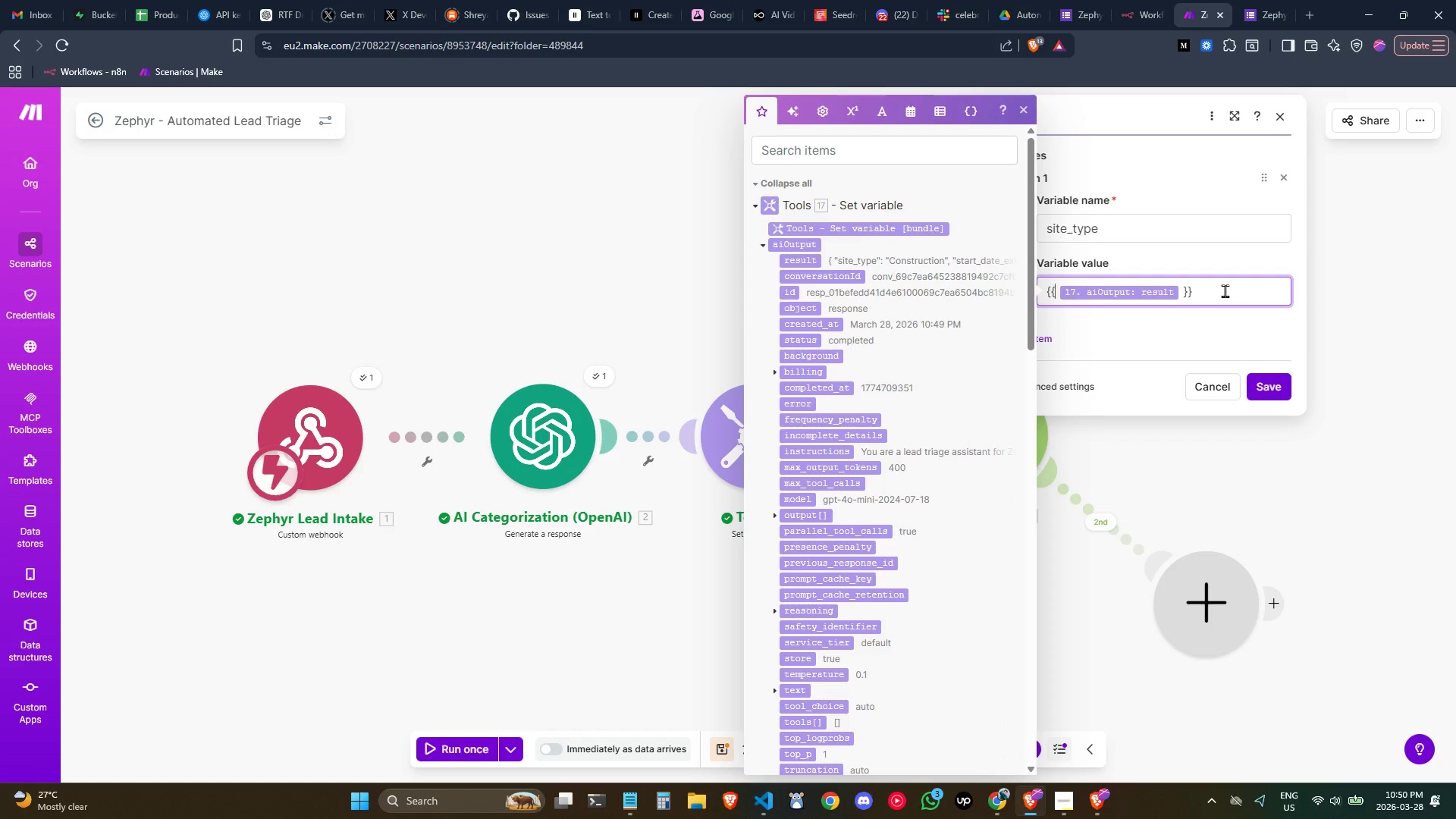 
key(ArrowRight)
 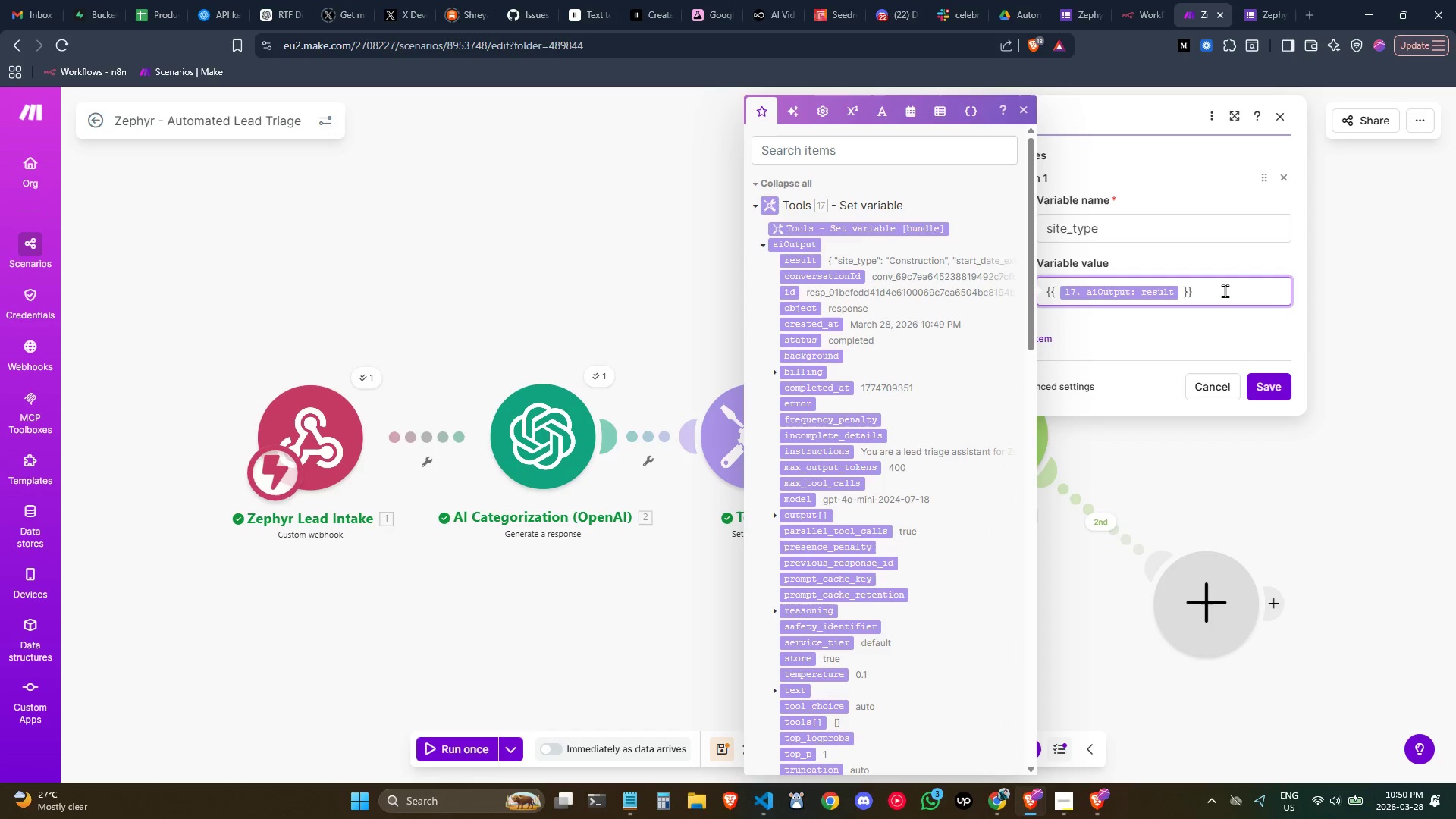 
key(ArrowRight)
 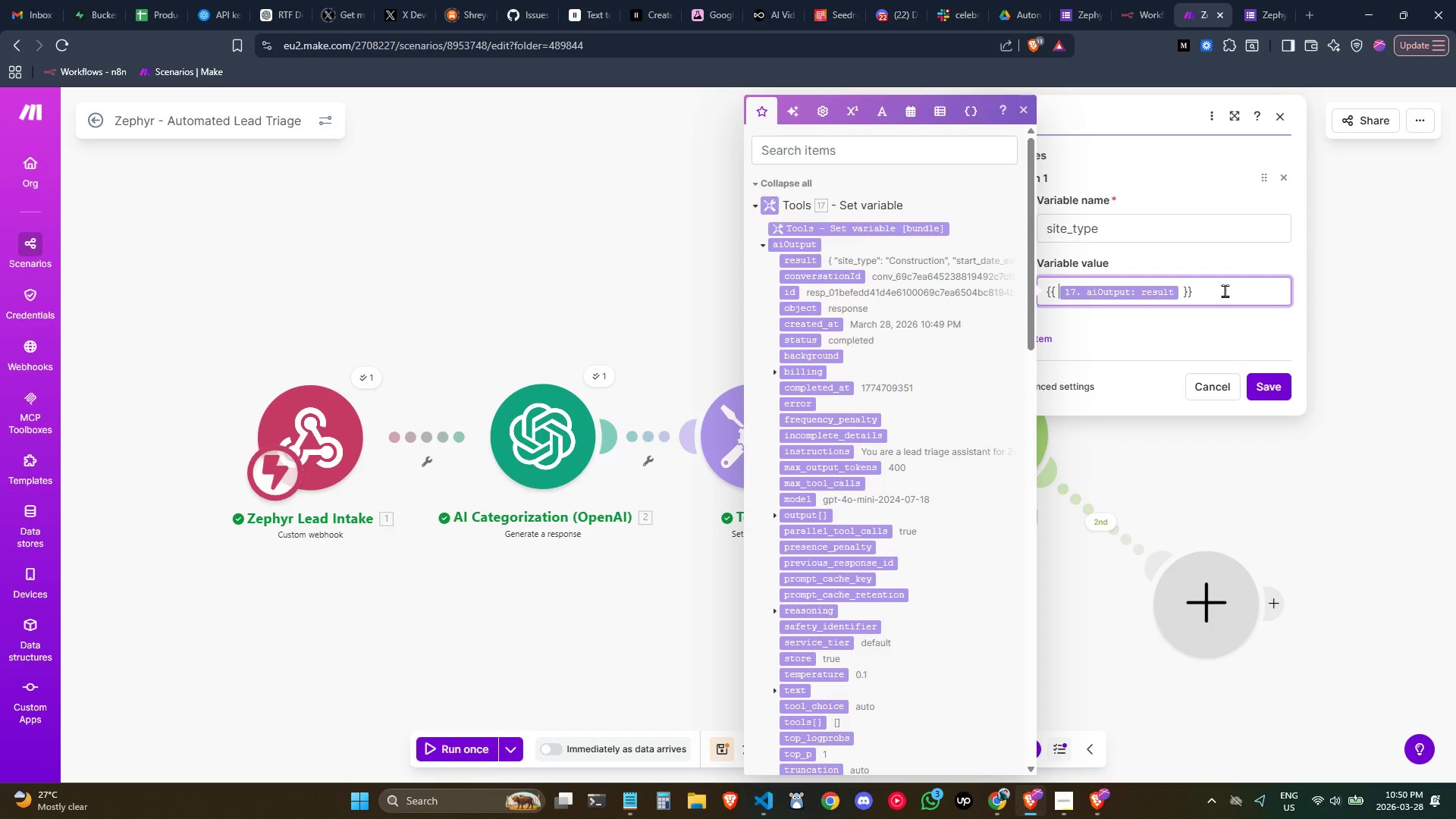 
type(JSON/)
key(Backspace)
key(Backspace)
key(Backspace)
key(Backspace)
key(Backspace)
key(Backspace)
type( /jso)
key(Backspace)
key(Tab)
 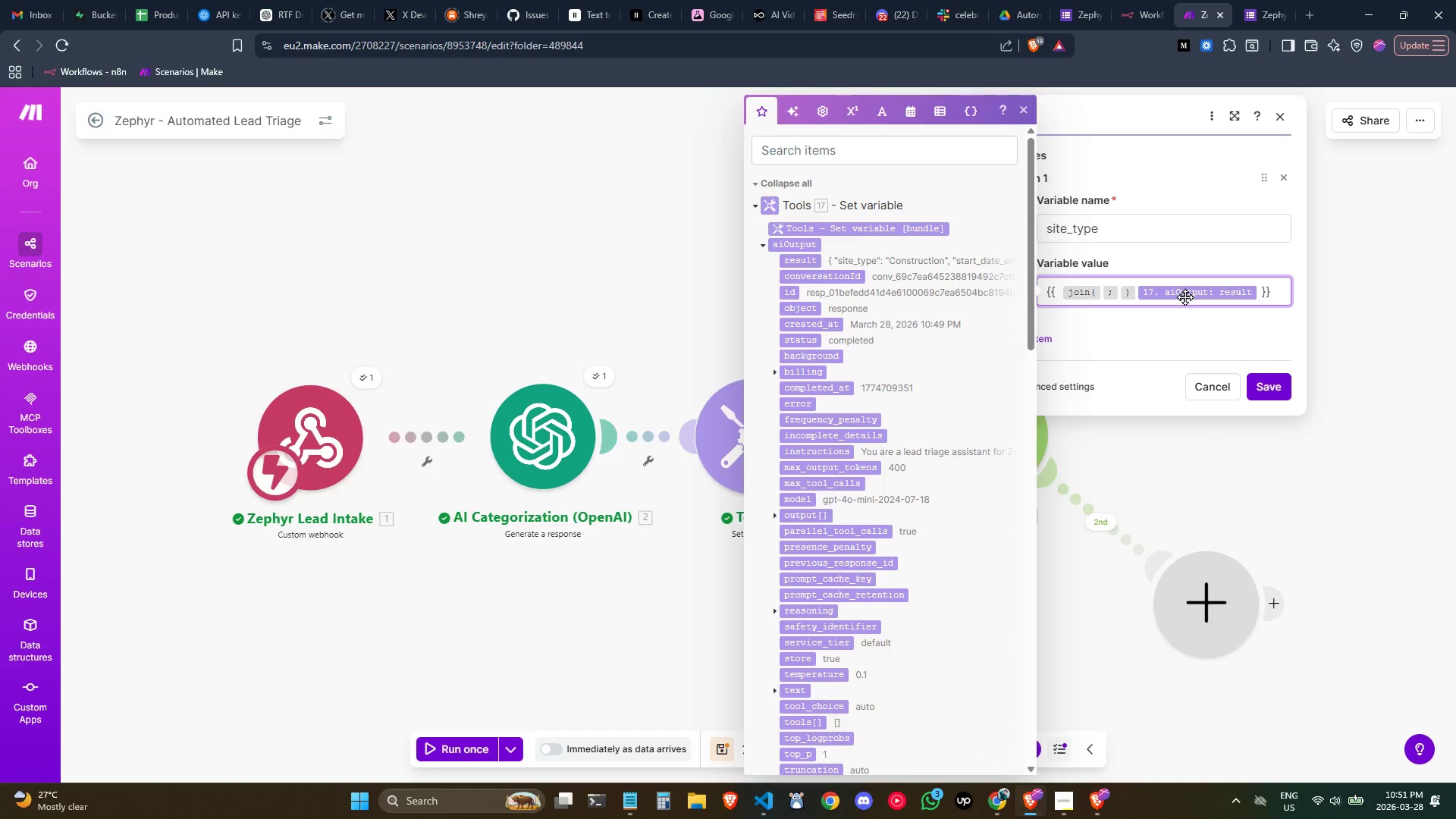 
key(Control+Z)
 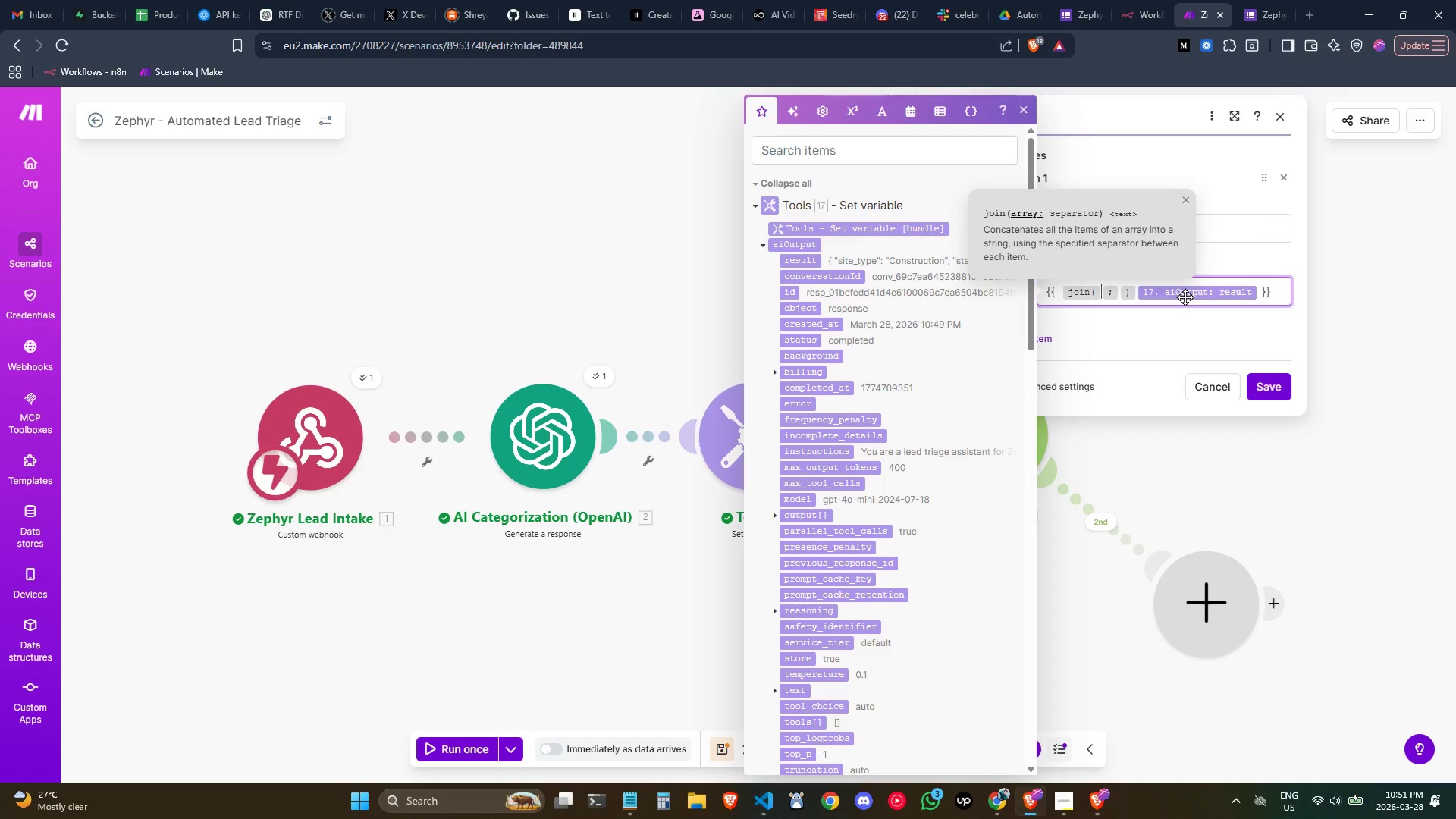 
key(Backspace)
 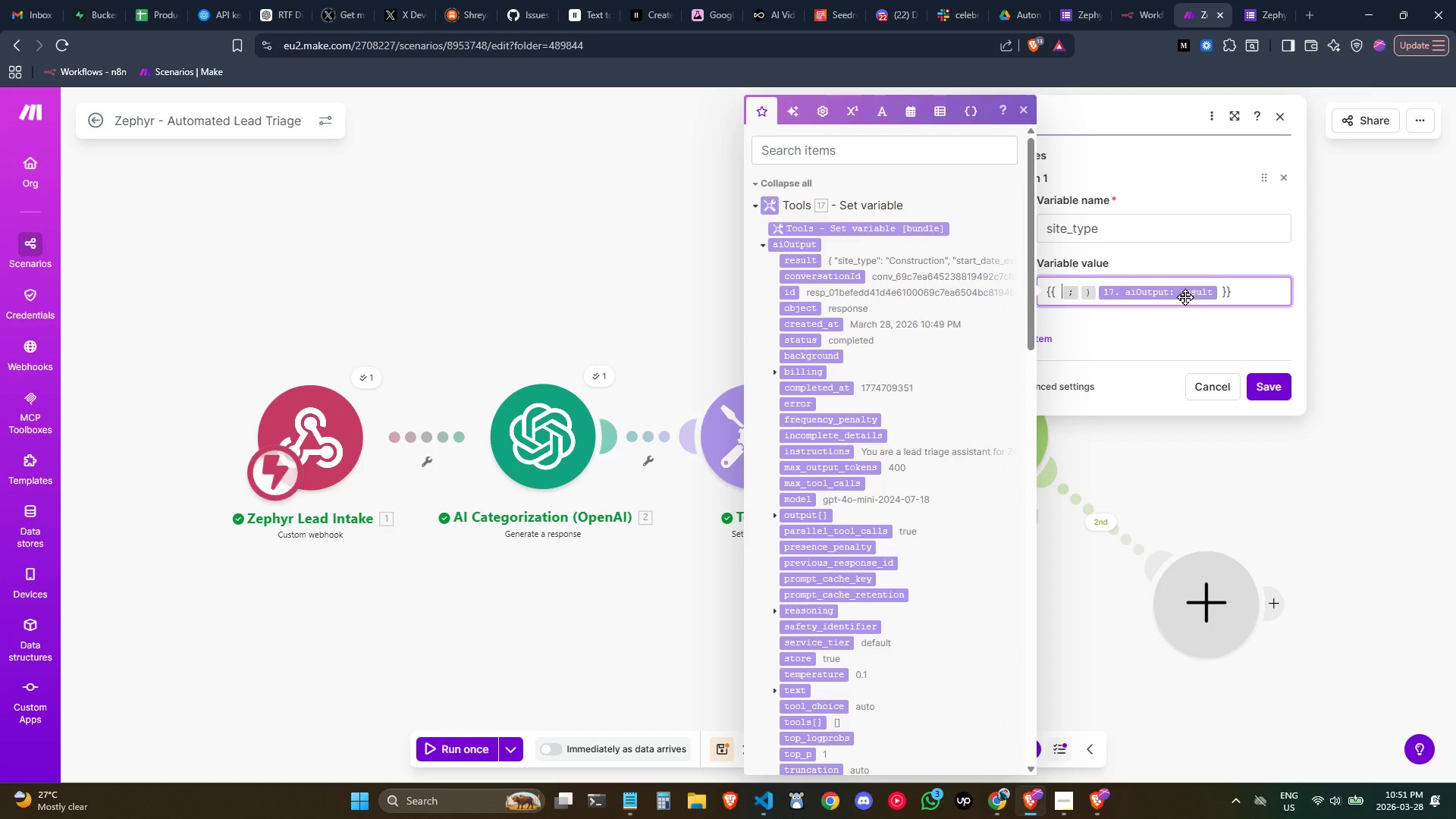 
key(ArrowRight)
 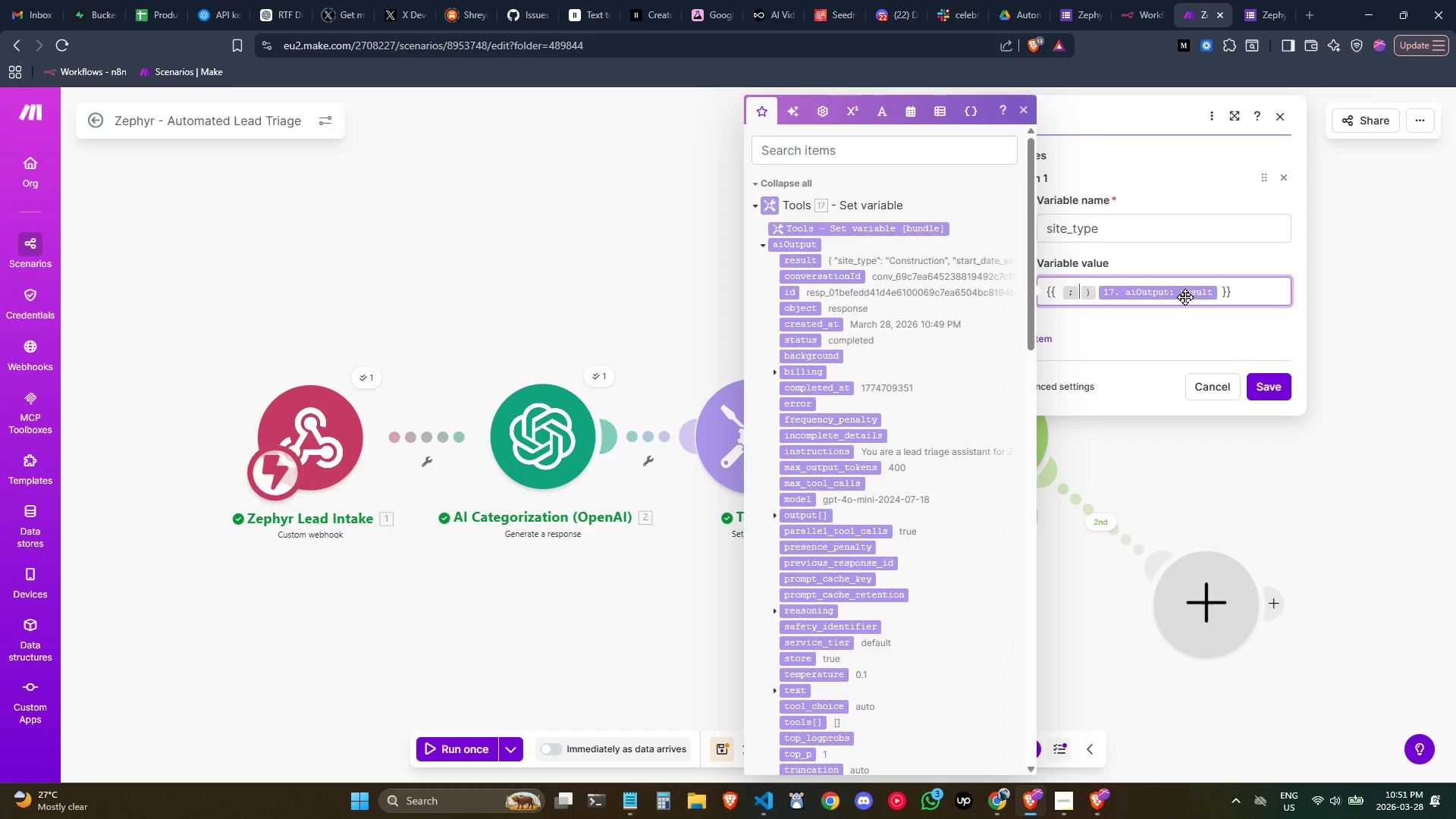 
key(ArrowRight)
 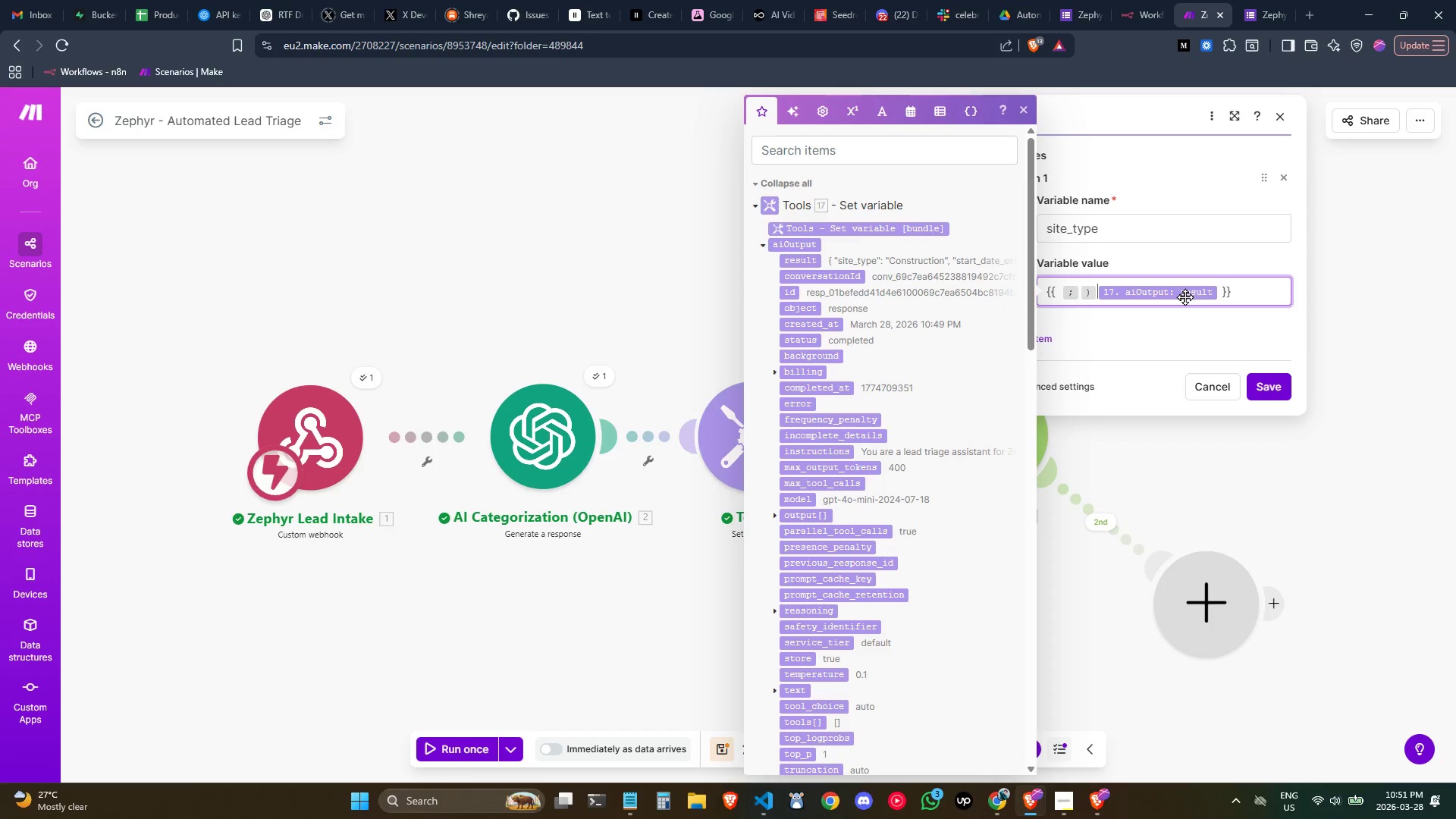 
key(Backspace)
key(Backspace)
key(Backspace)
type(/json)
key(Backspace)
key(Backspace)
key(Backspace)
 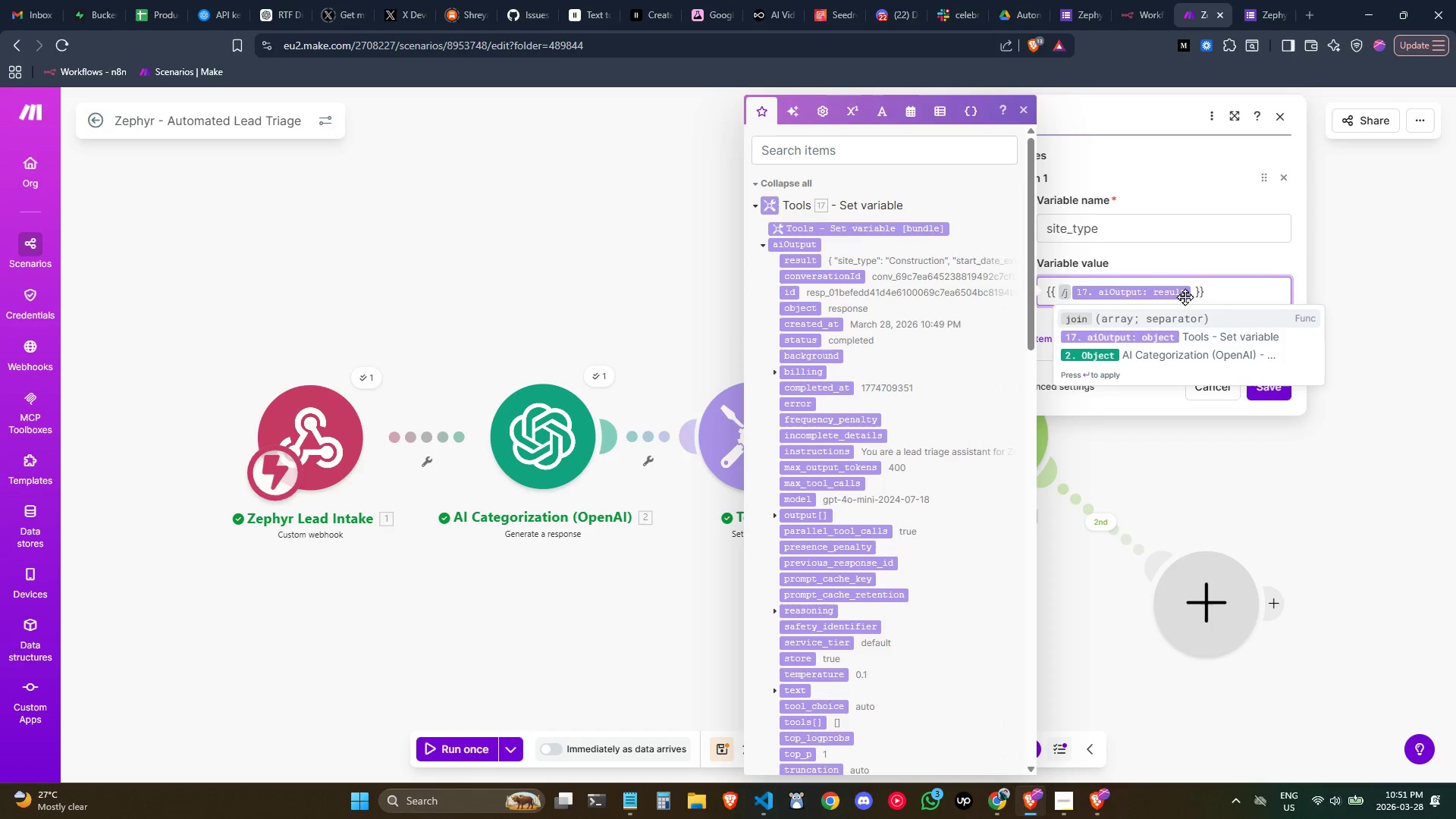 
left_click([1160, 333])
 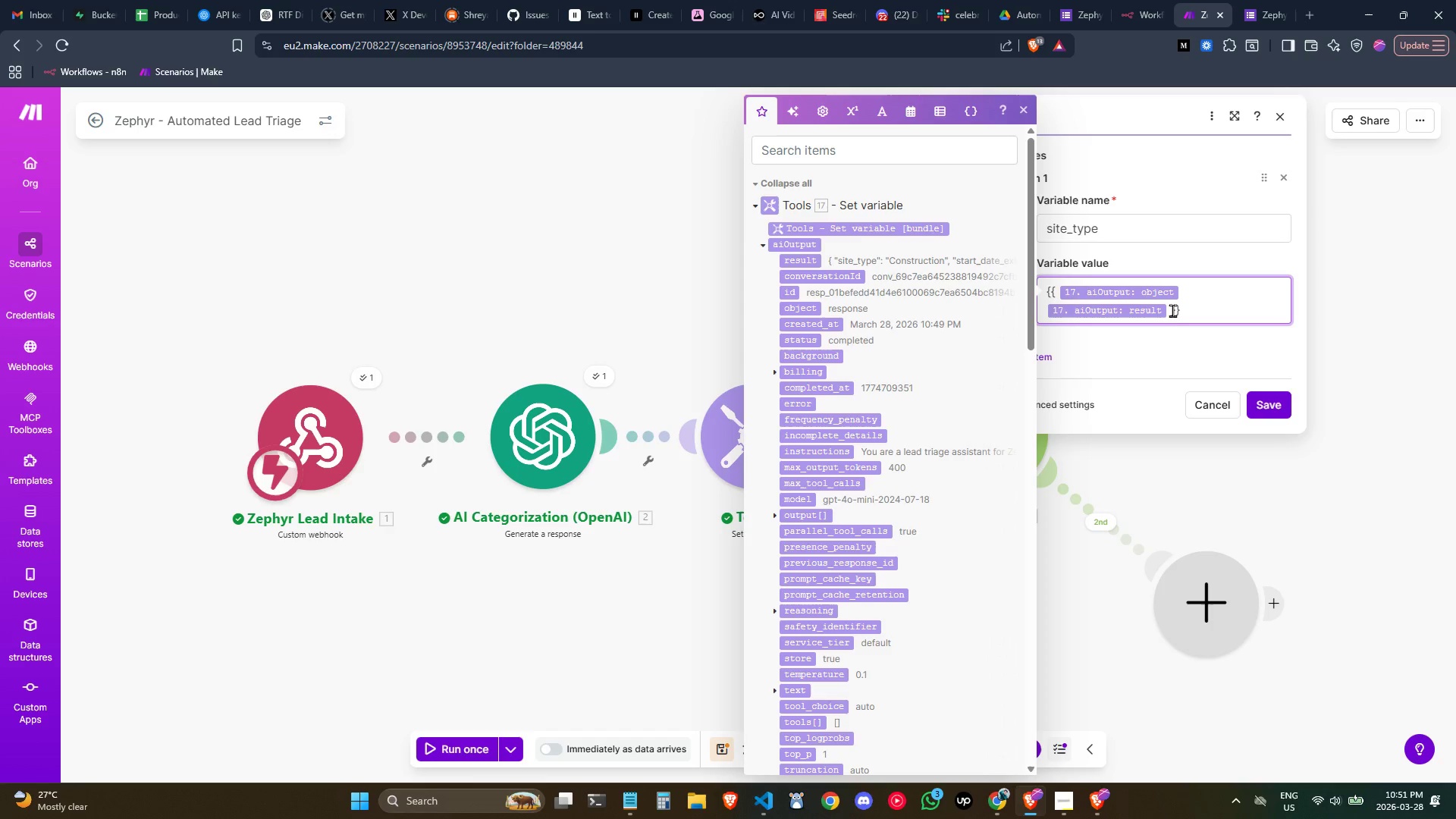 
key(Control+Z)
 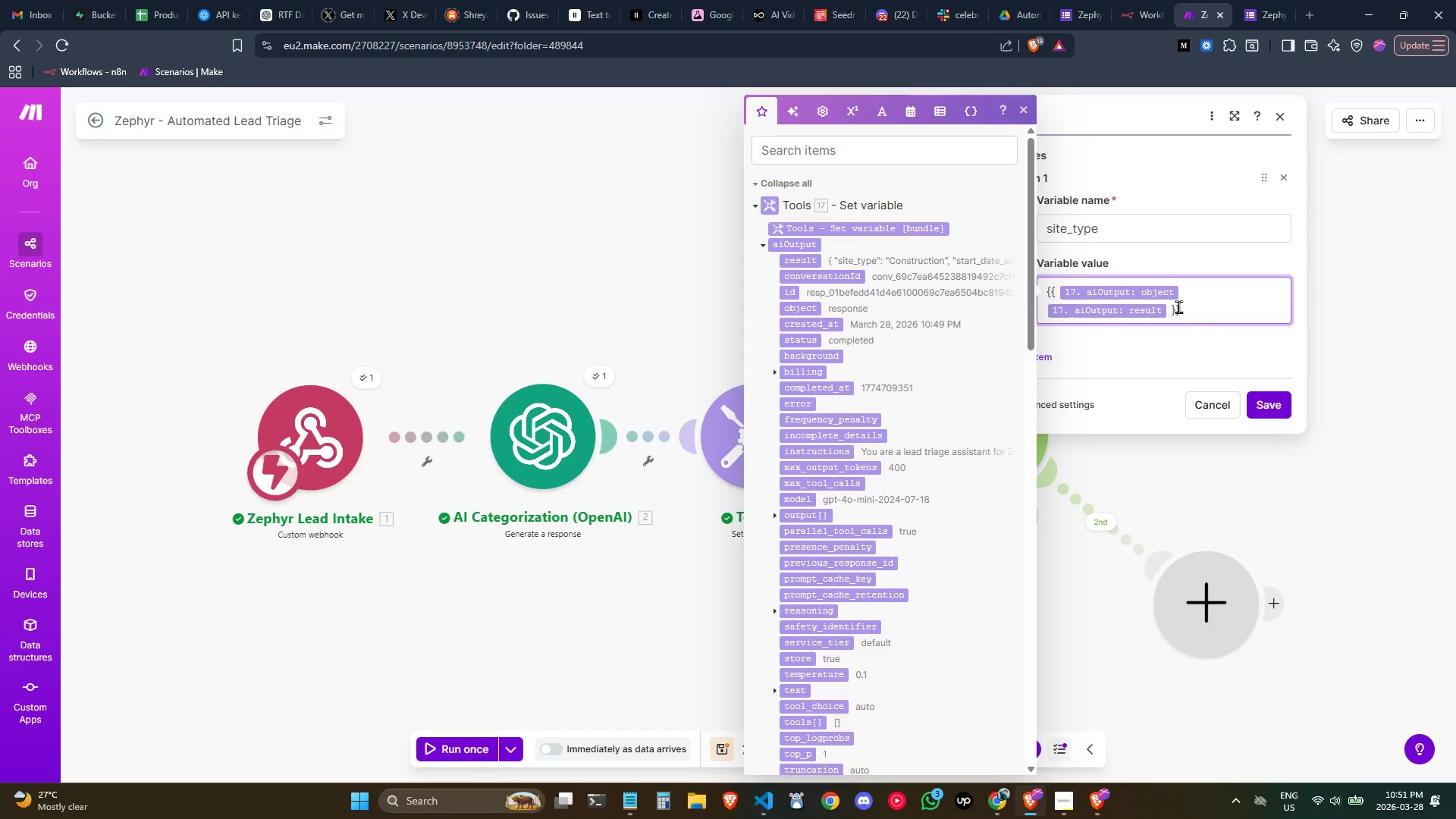 
key(Backspace)
 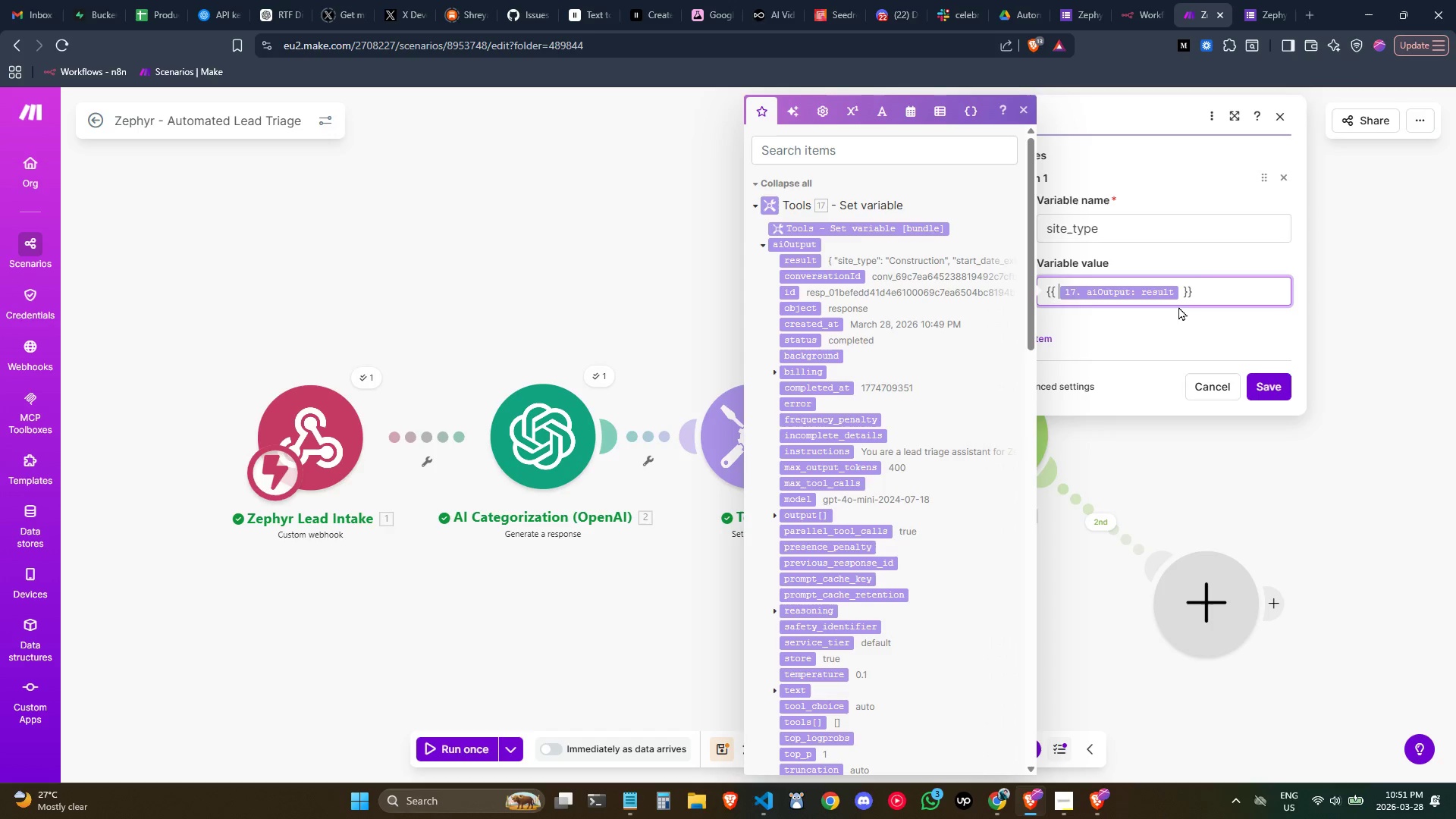 
key(Backspace)
 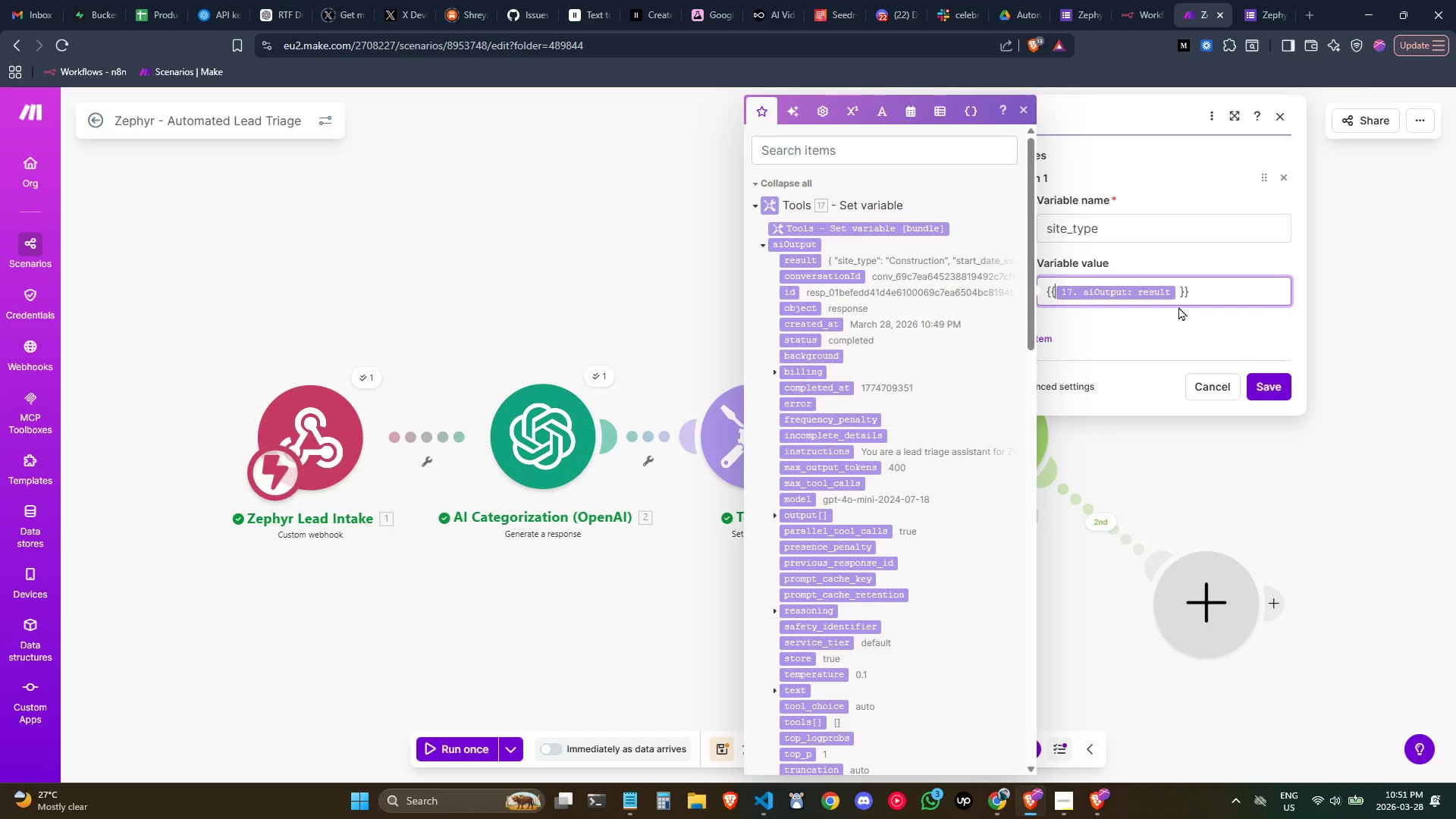 
key(Control+ControlLeft)
 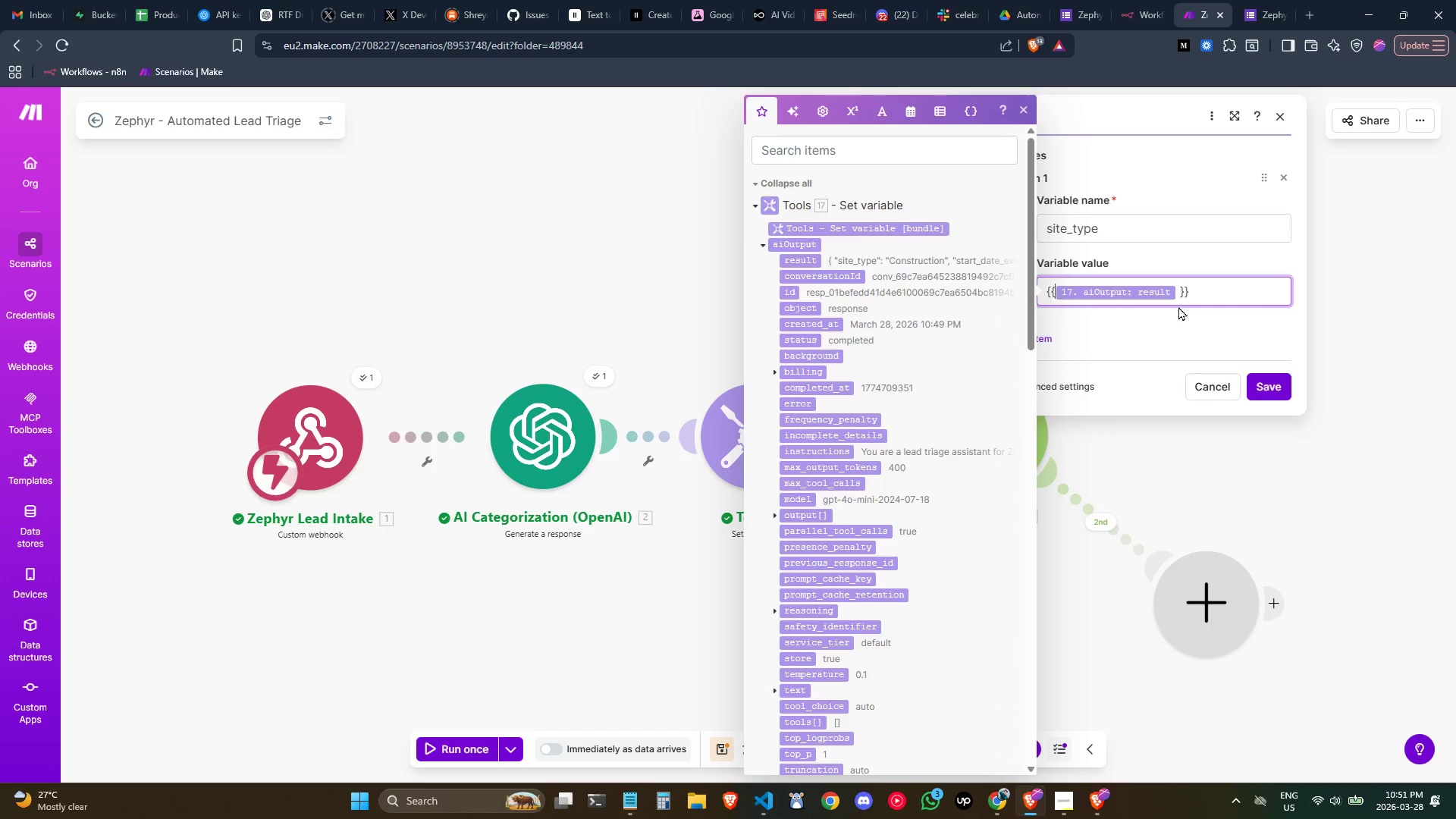 
key(Space)
 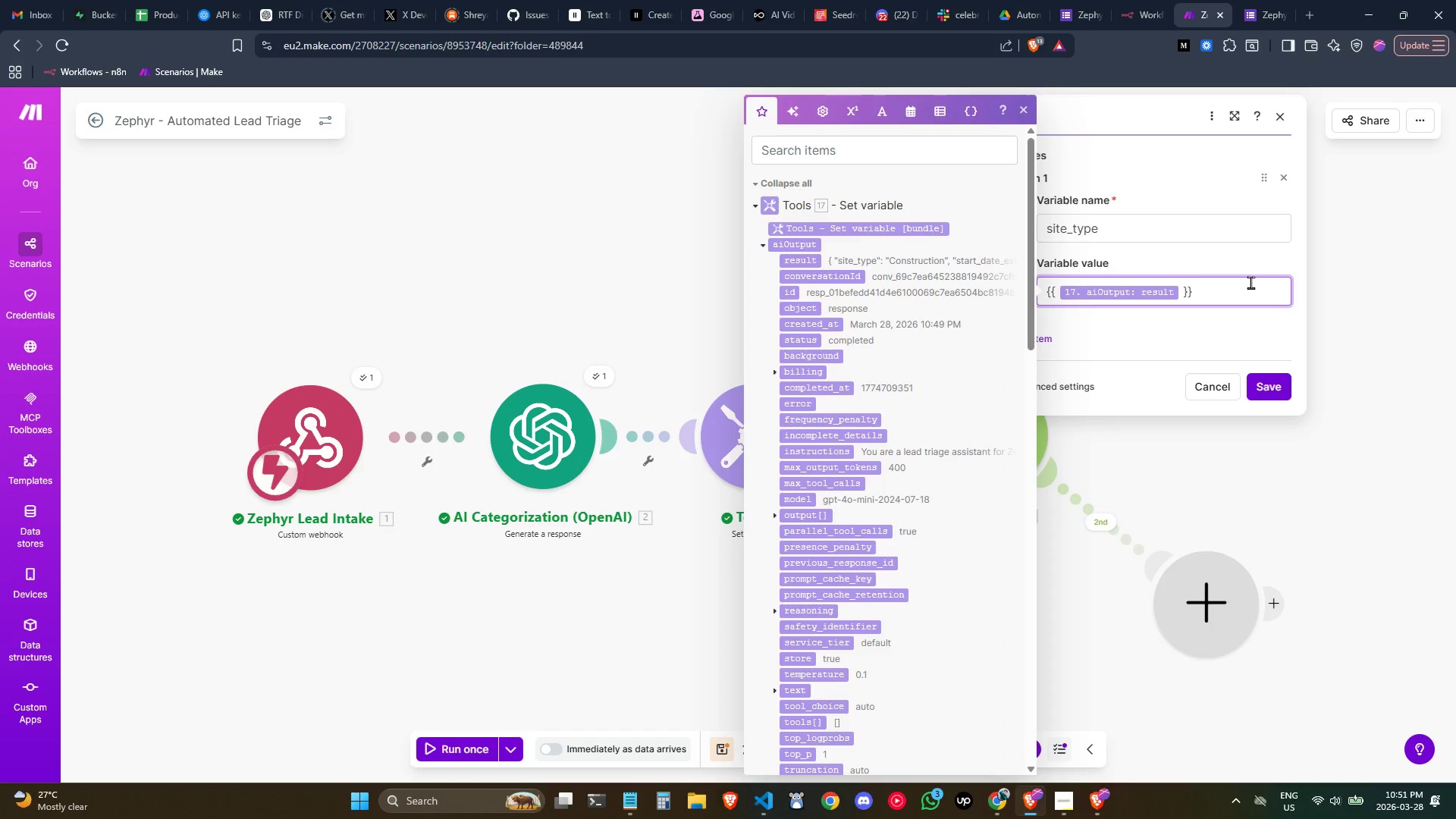 
left_click([1250, 282])
 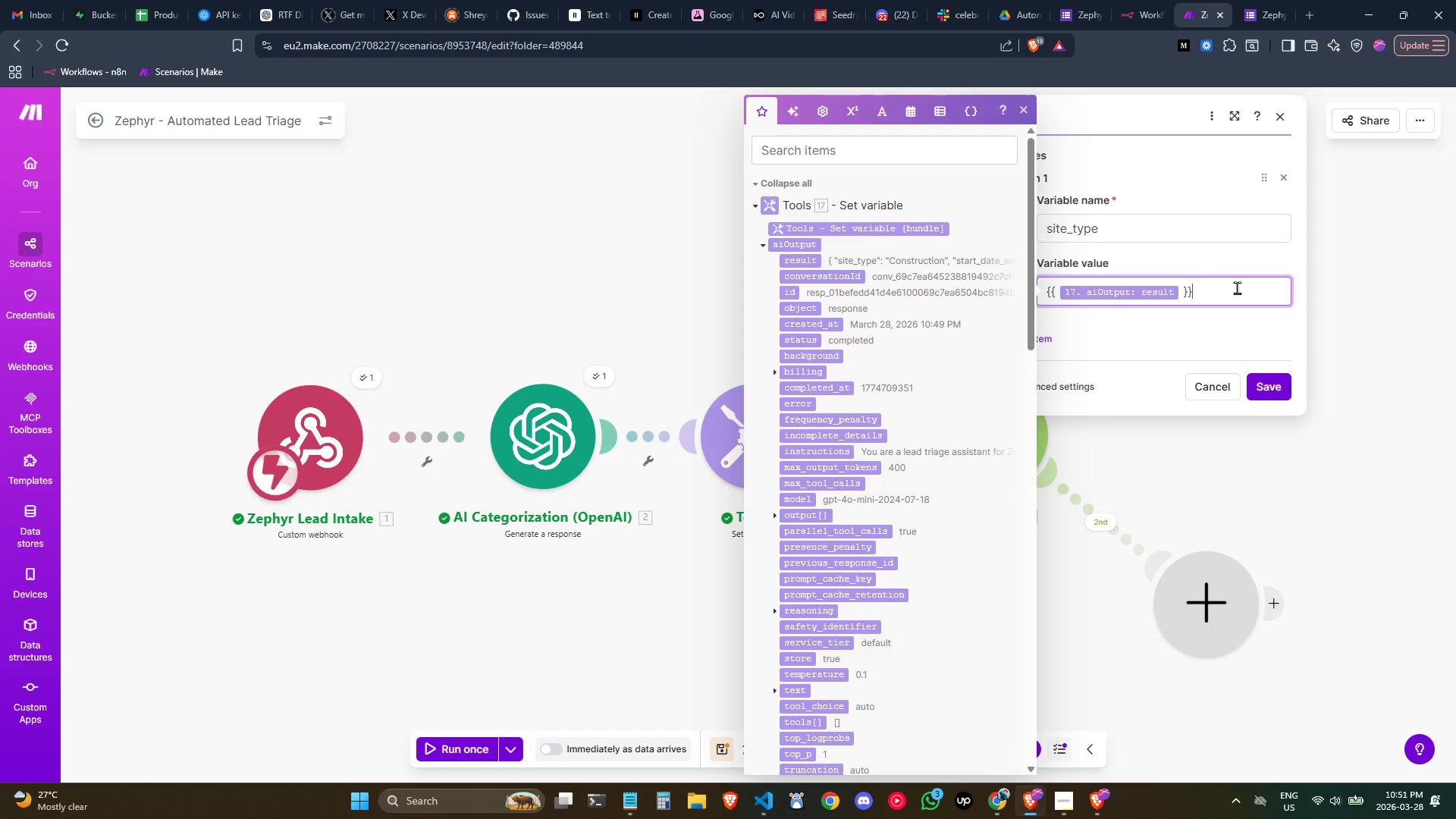 
key(Control+ControlLeft)
 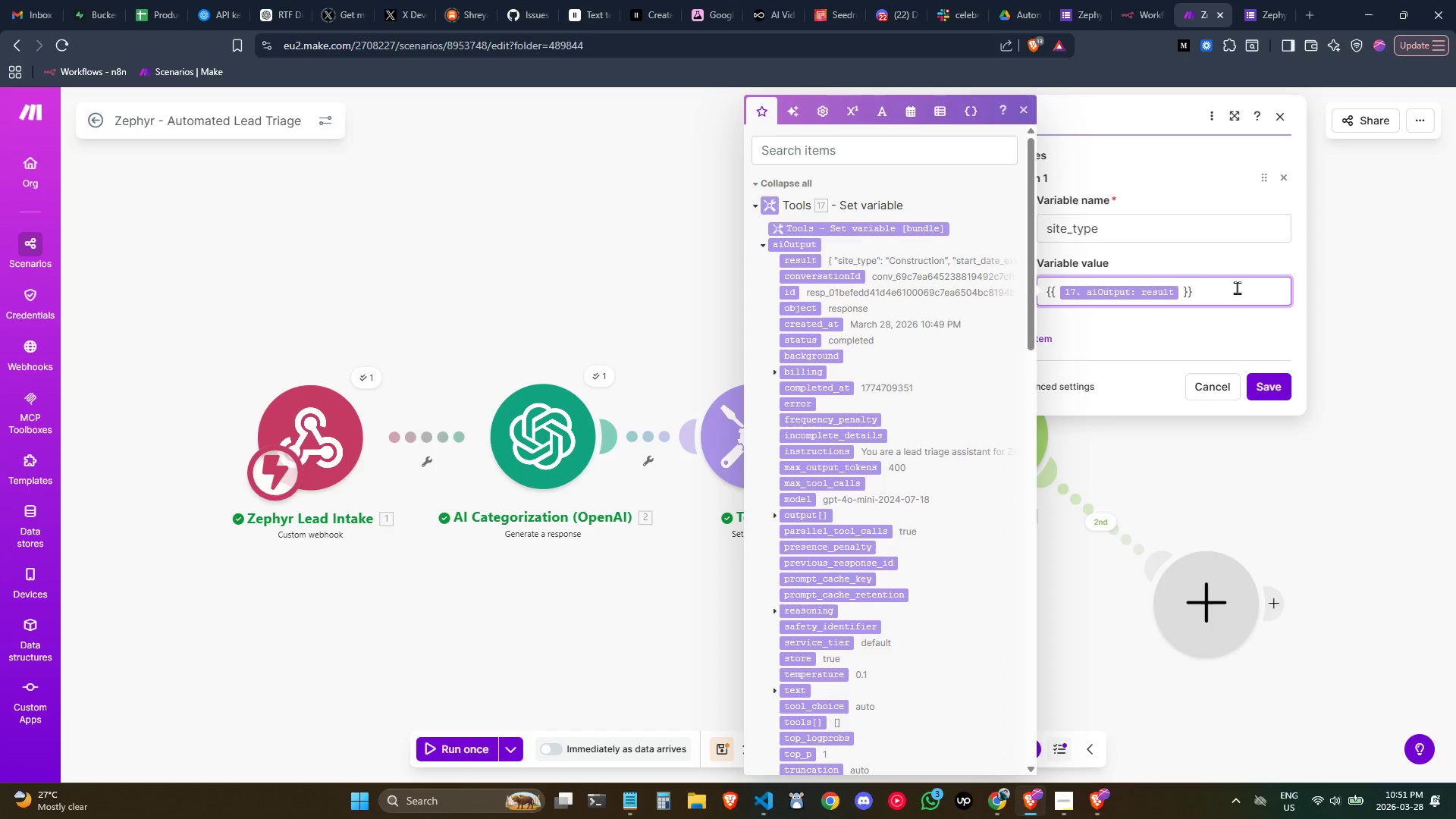 
key(Control+Backspace)
 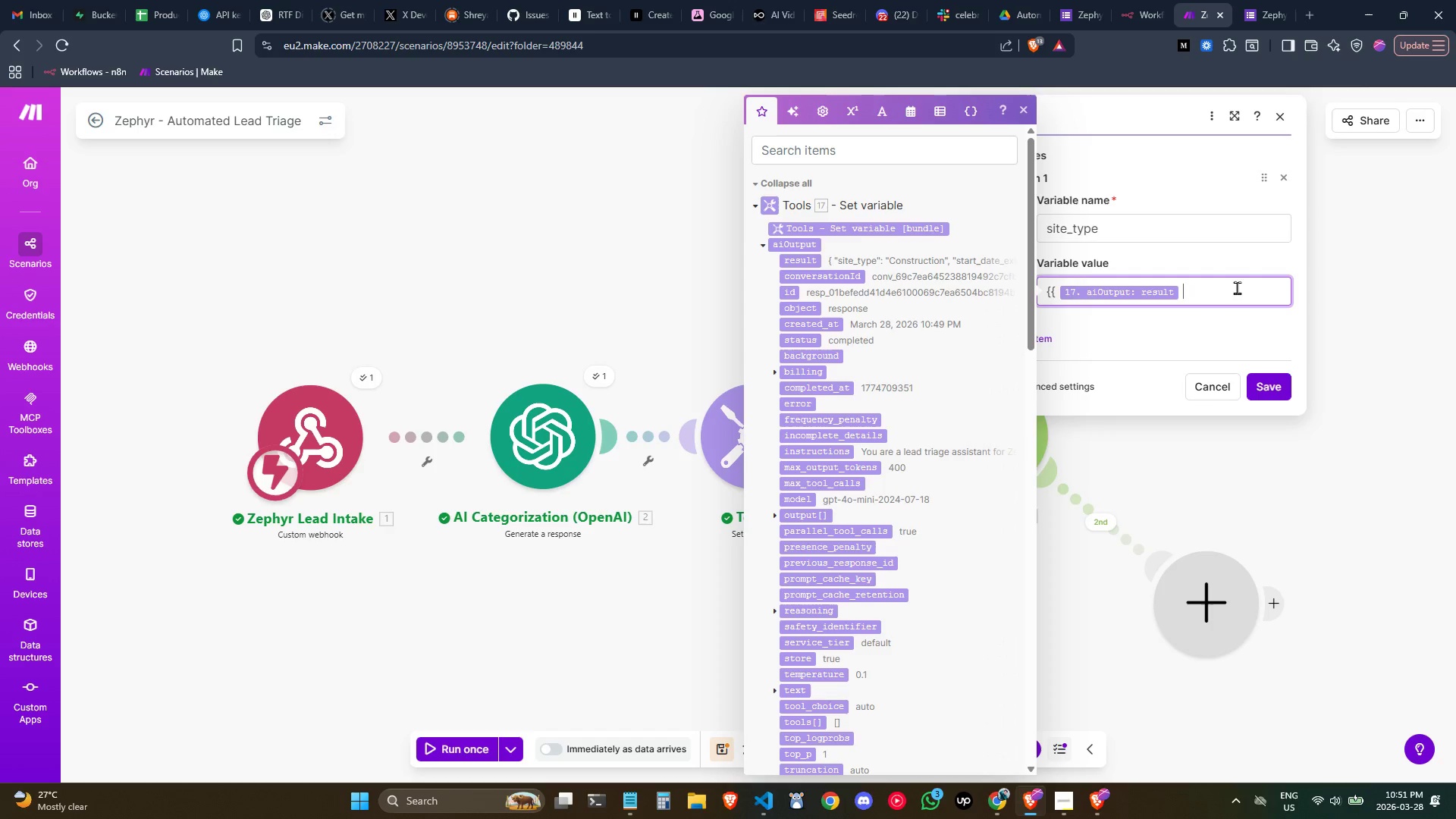 
key(Backspace)
 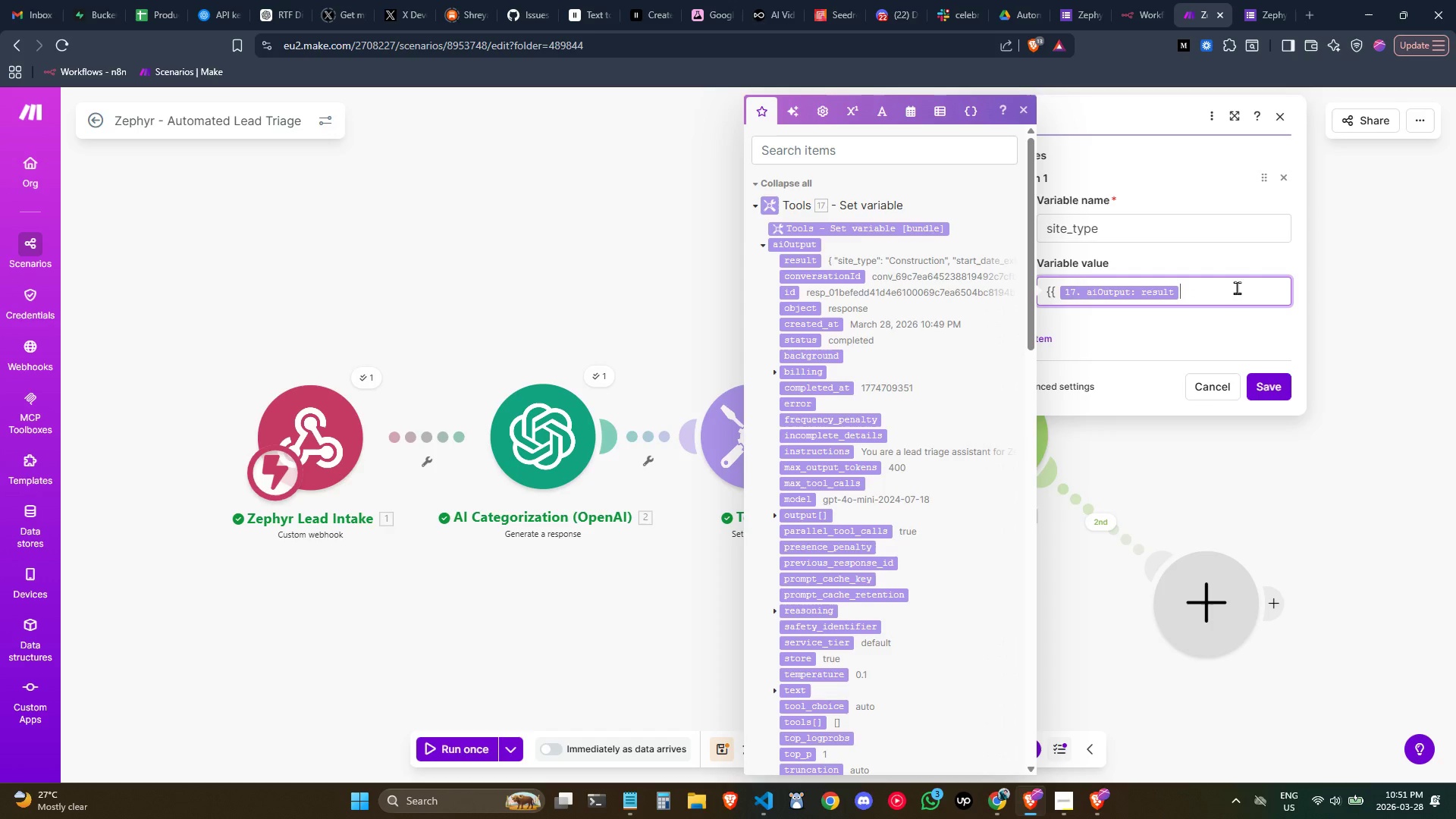 
key(Control+ArrowLeft)
 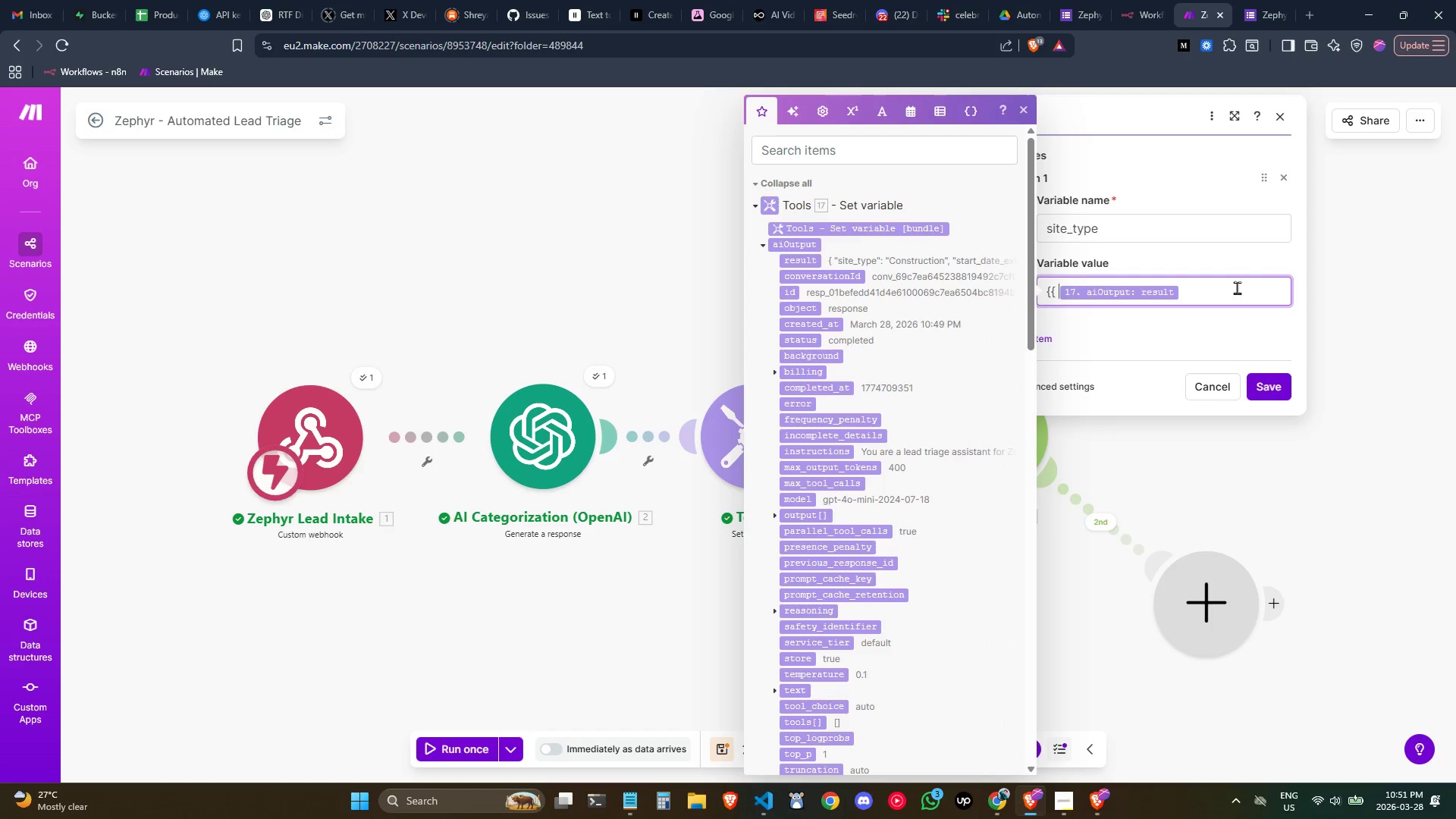 
key(Control+ArrowLeft)
 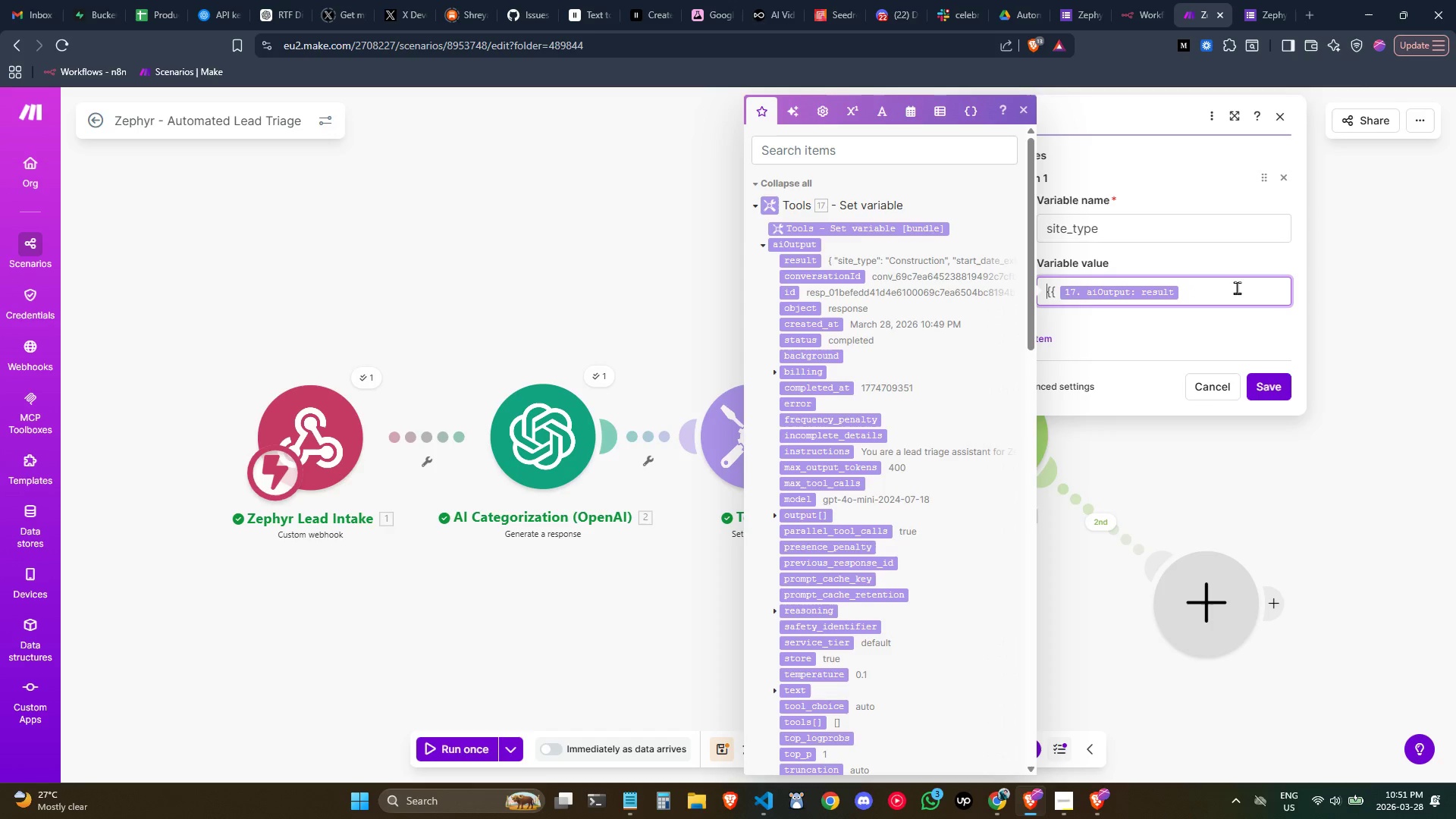 
key(Control+ArrowRight)
 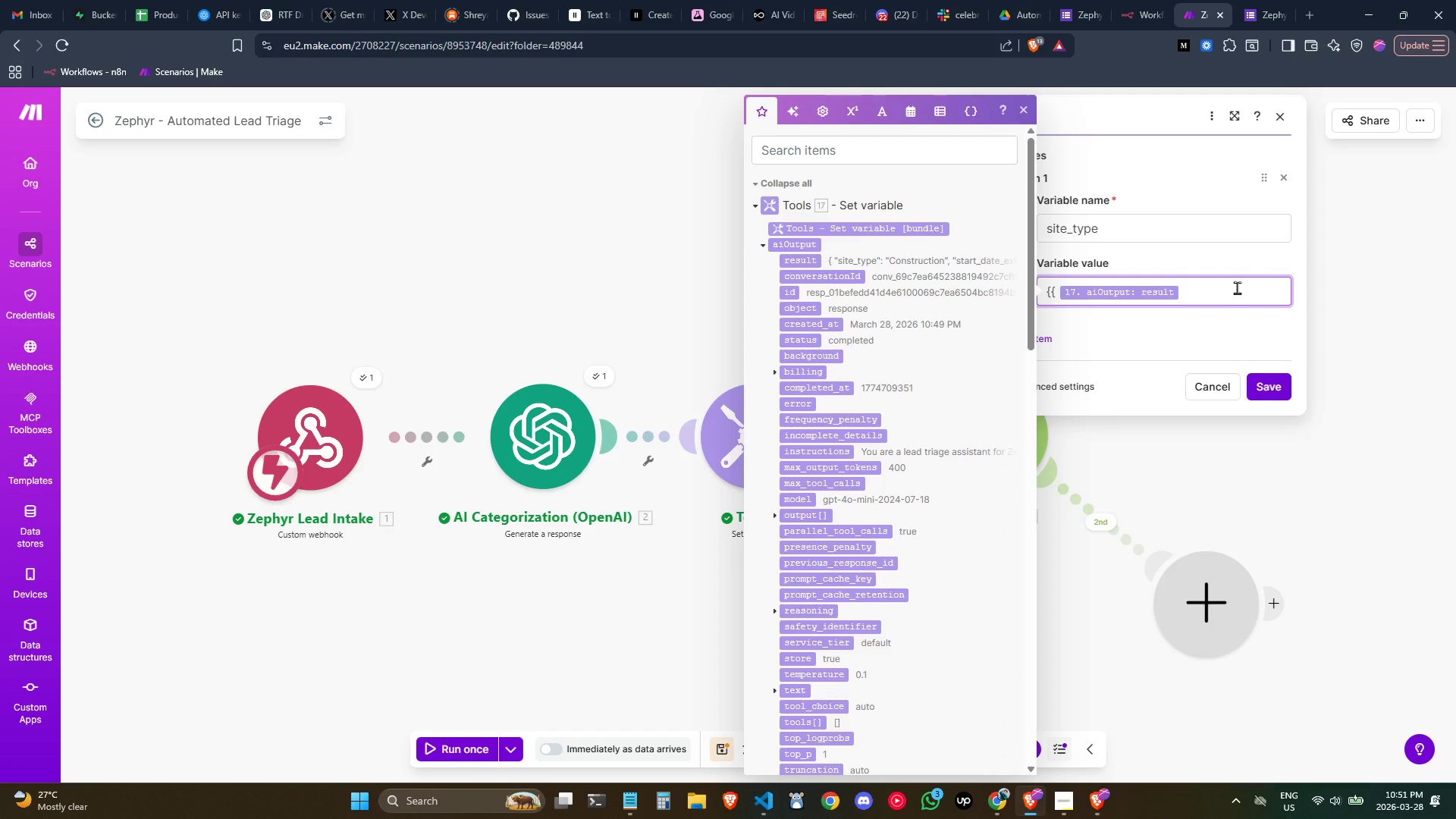 
key(ArrowLeft)
 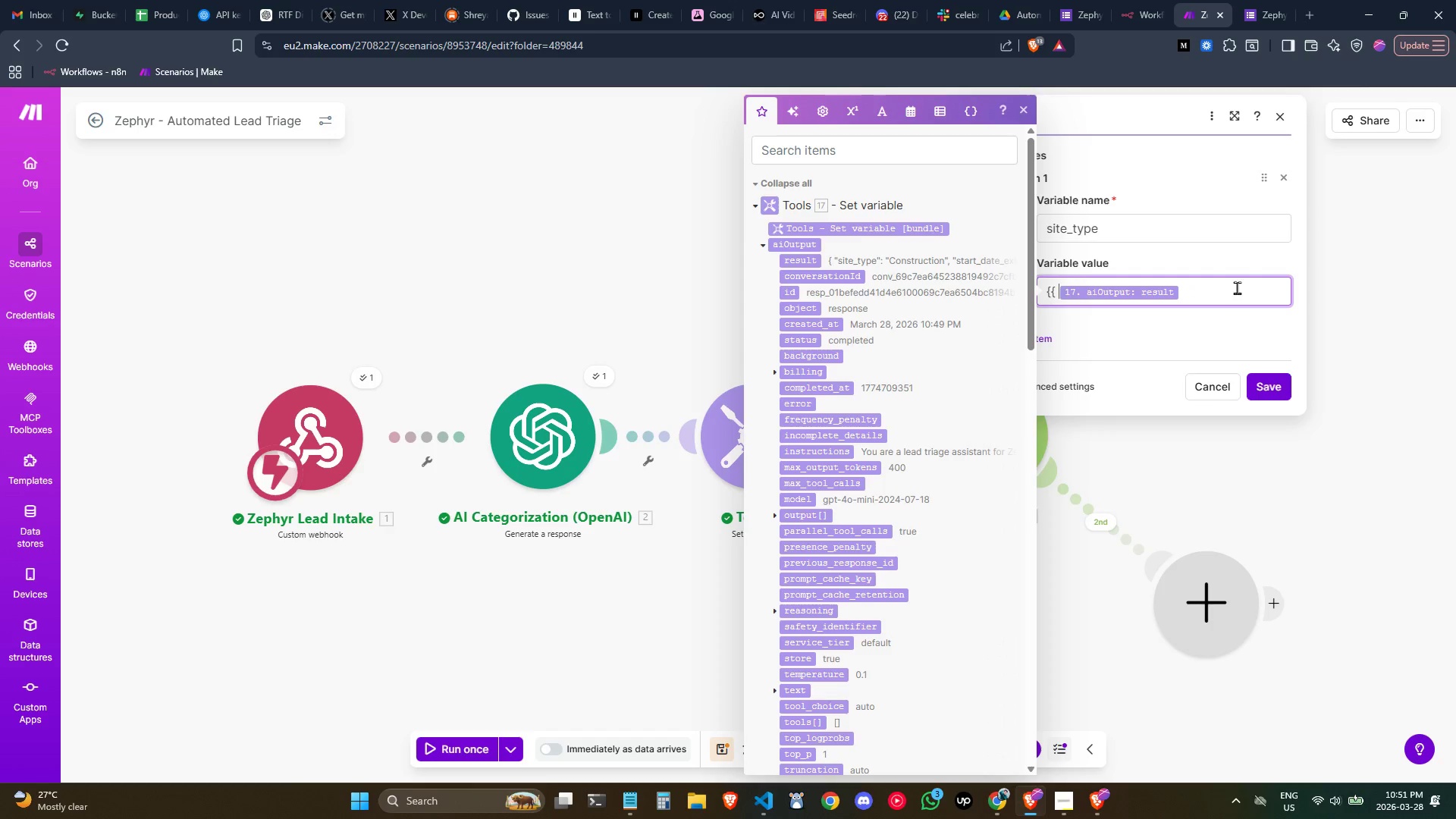 
key(Control+ArrowLeft)
 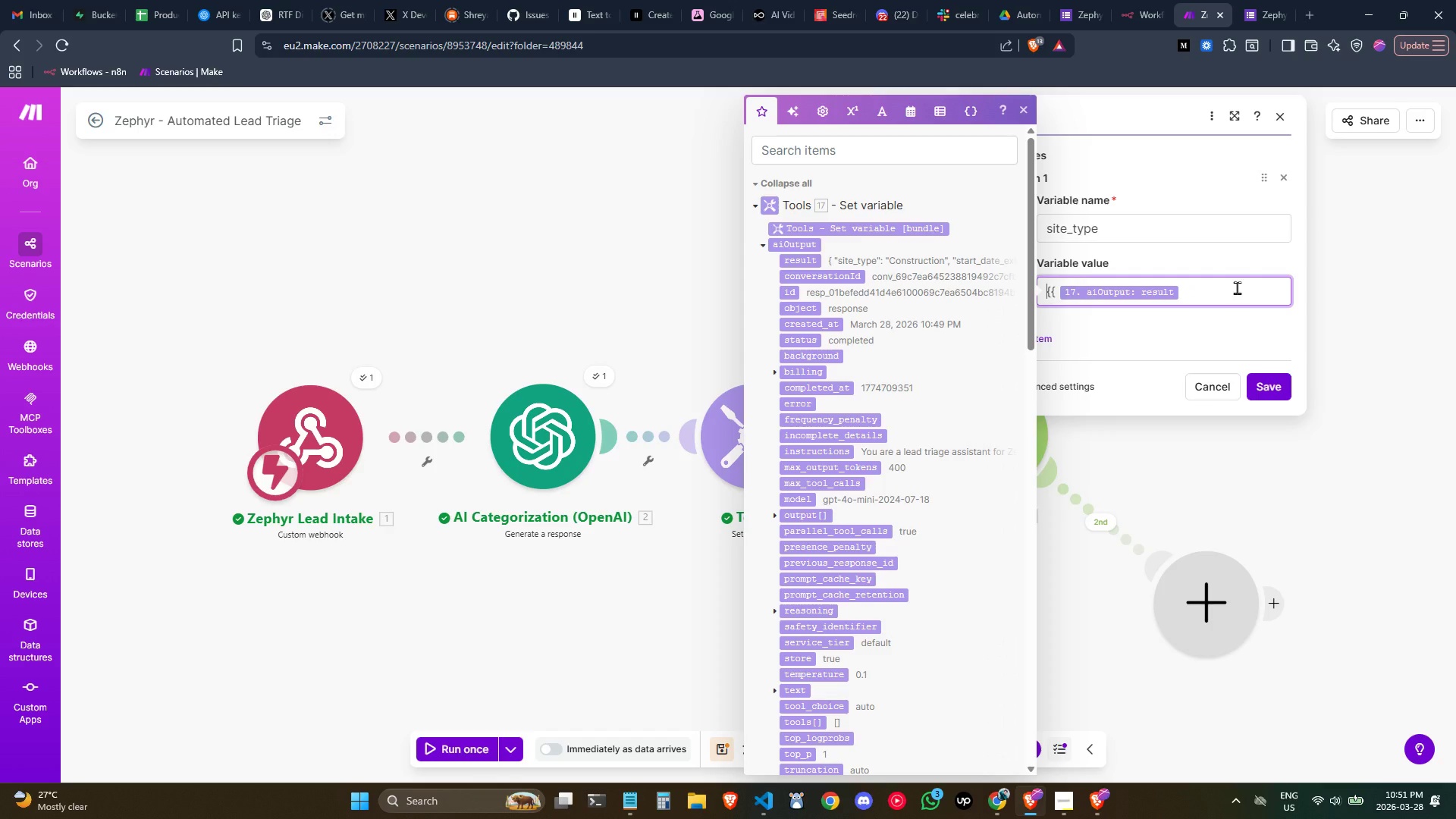 
key(ArrowRight)
 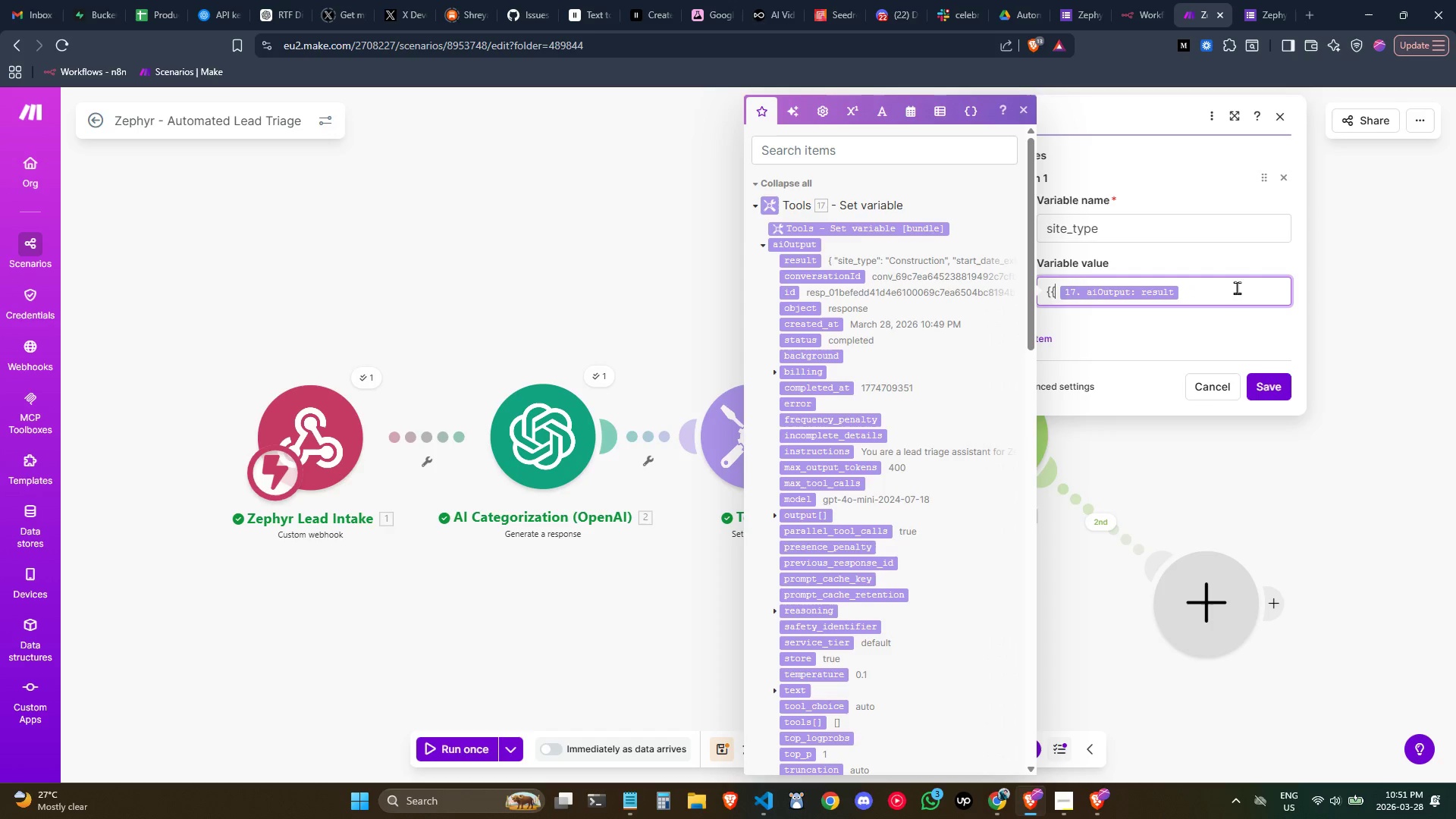 
key(ArrowRight)
 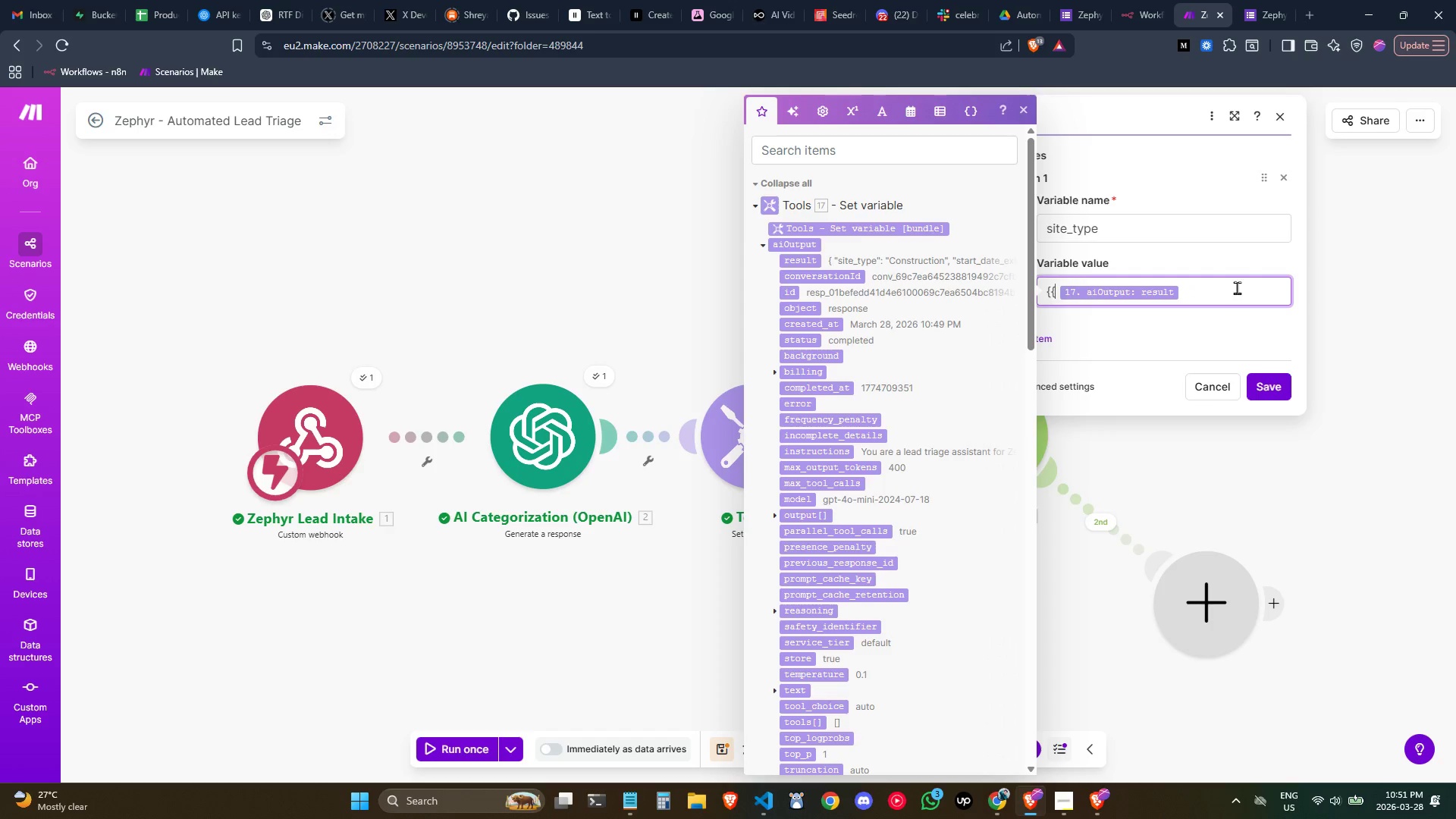 
key(ArrowRight)
 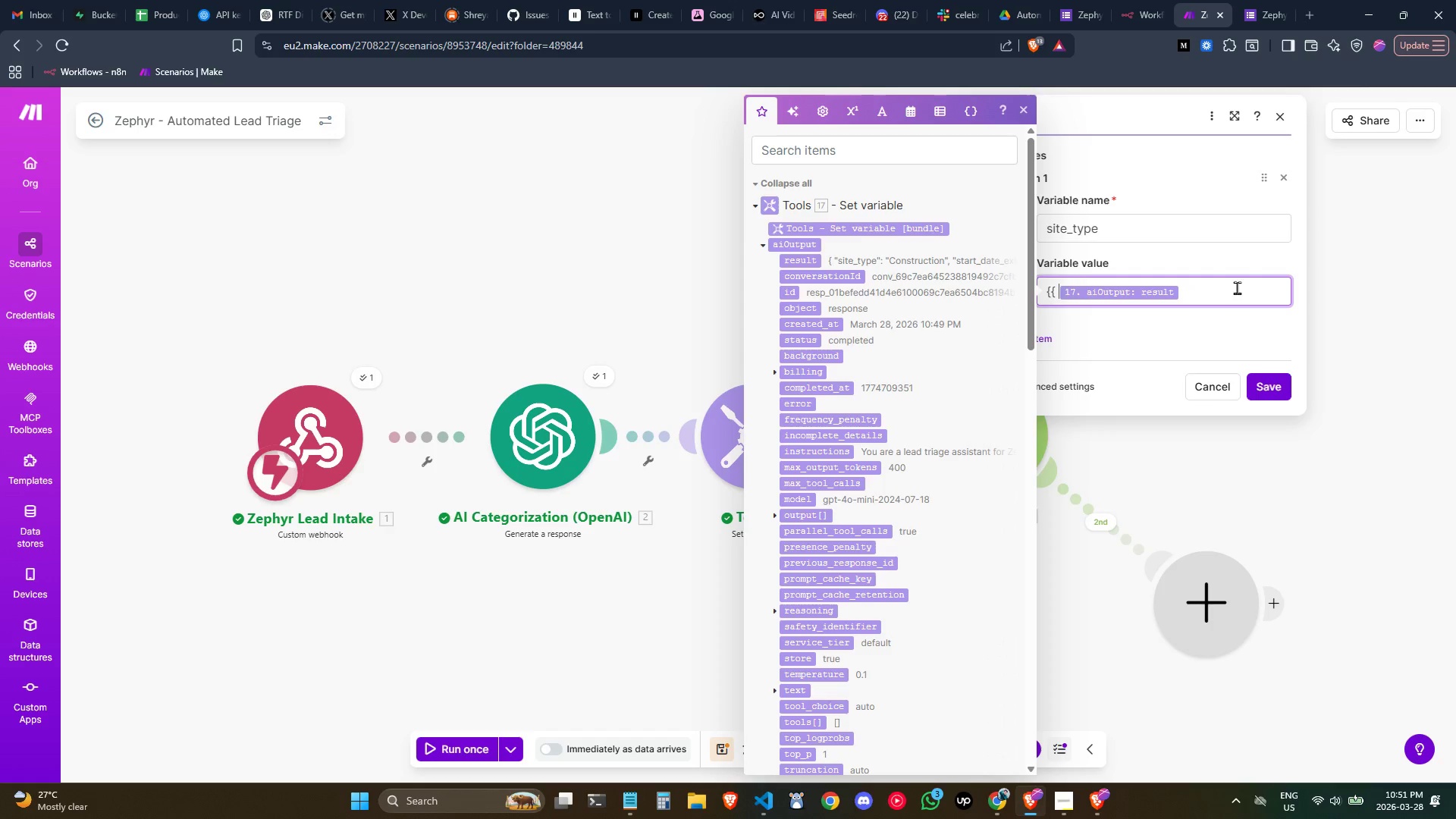 
key(ArrowRight)
 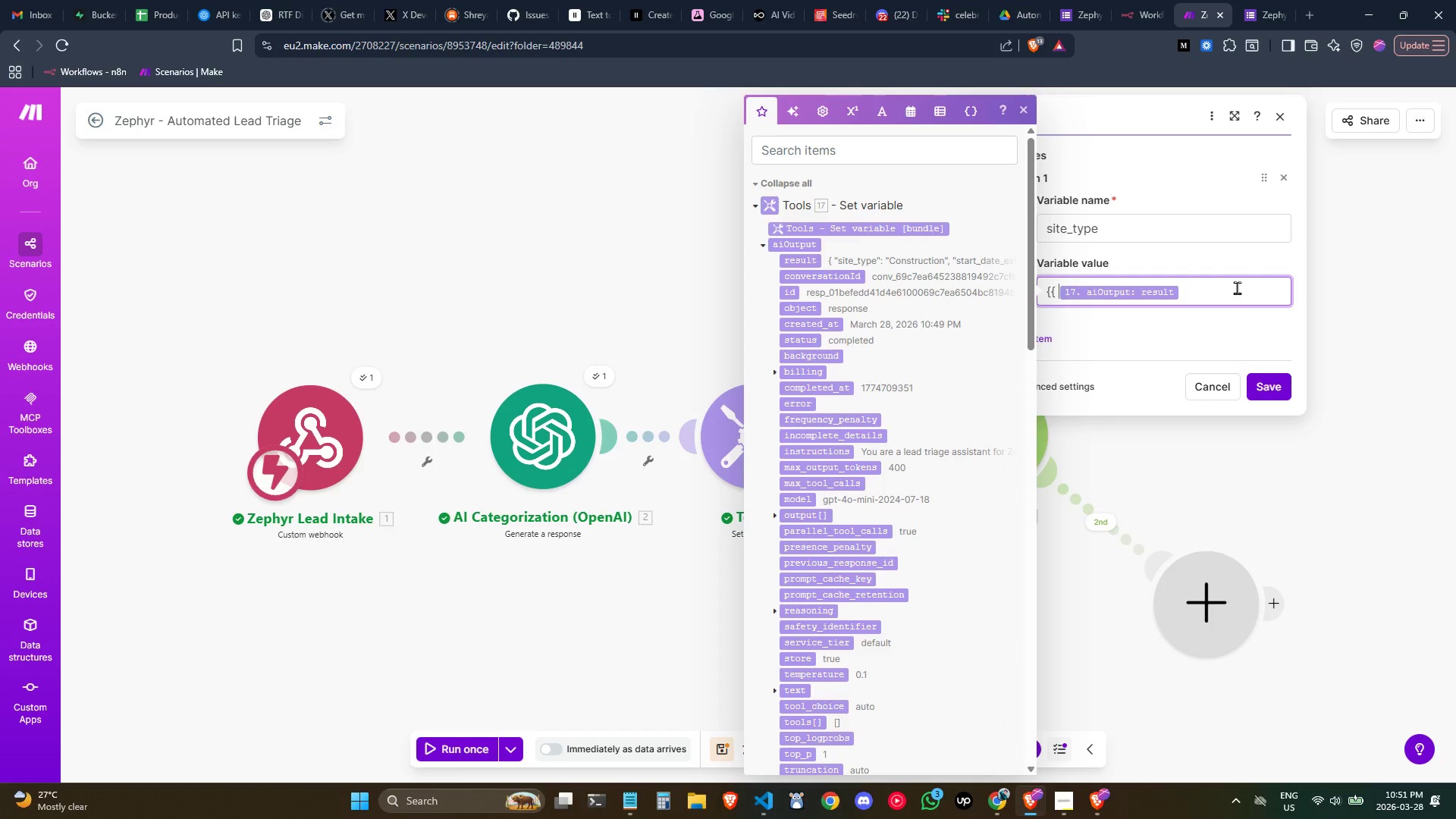 
key(ArrowLeft)
 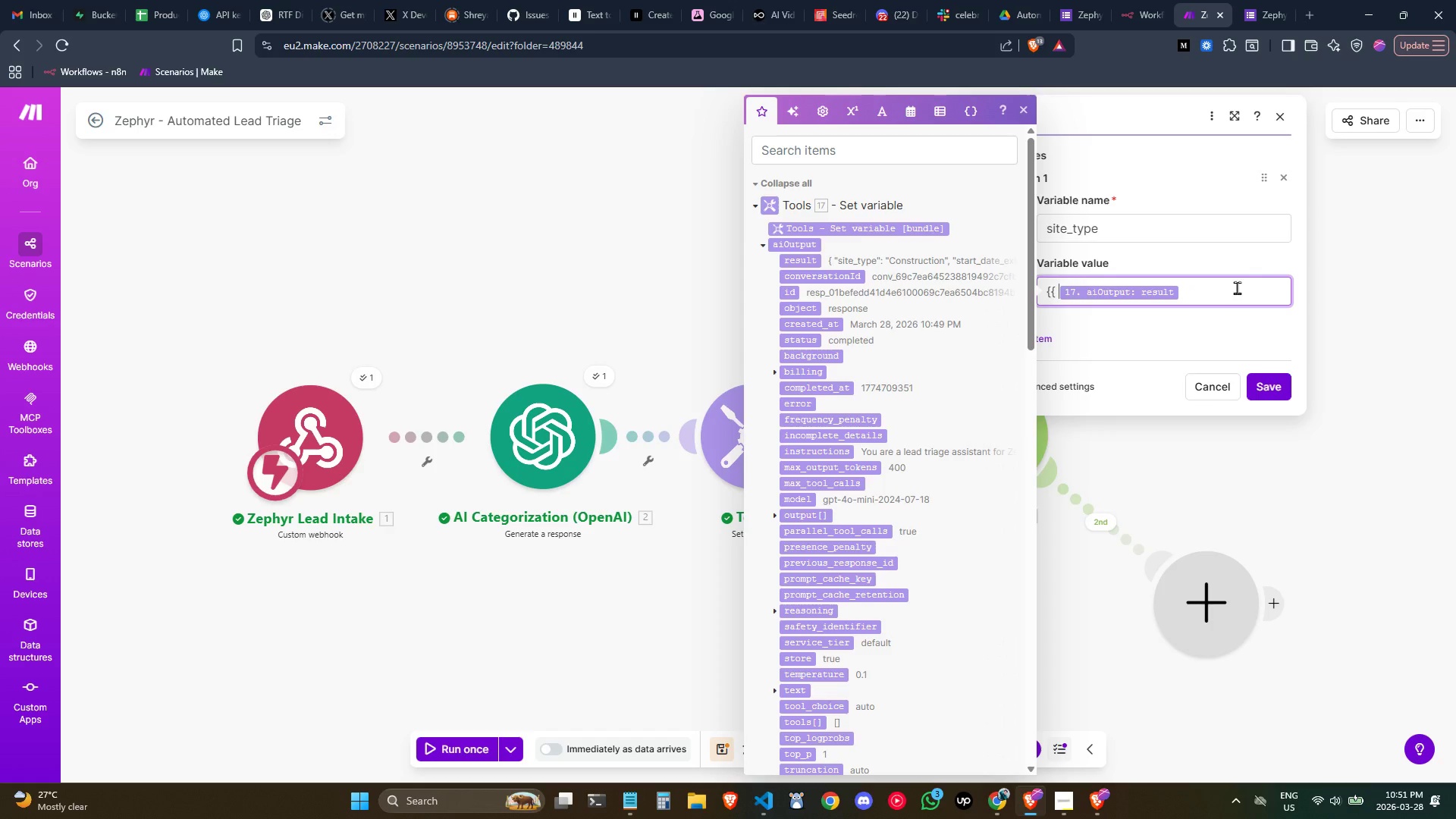 
key(Backspace)
 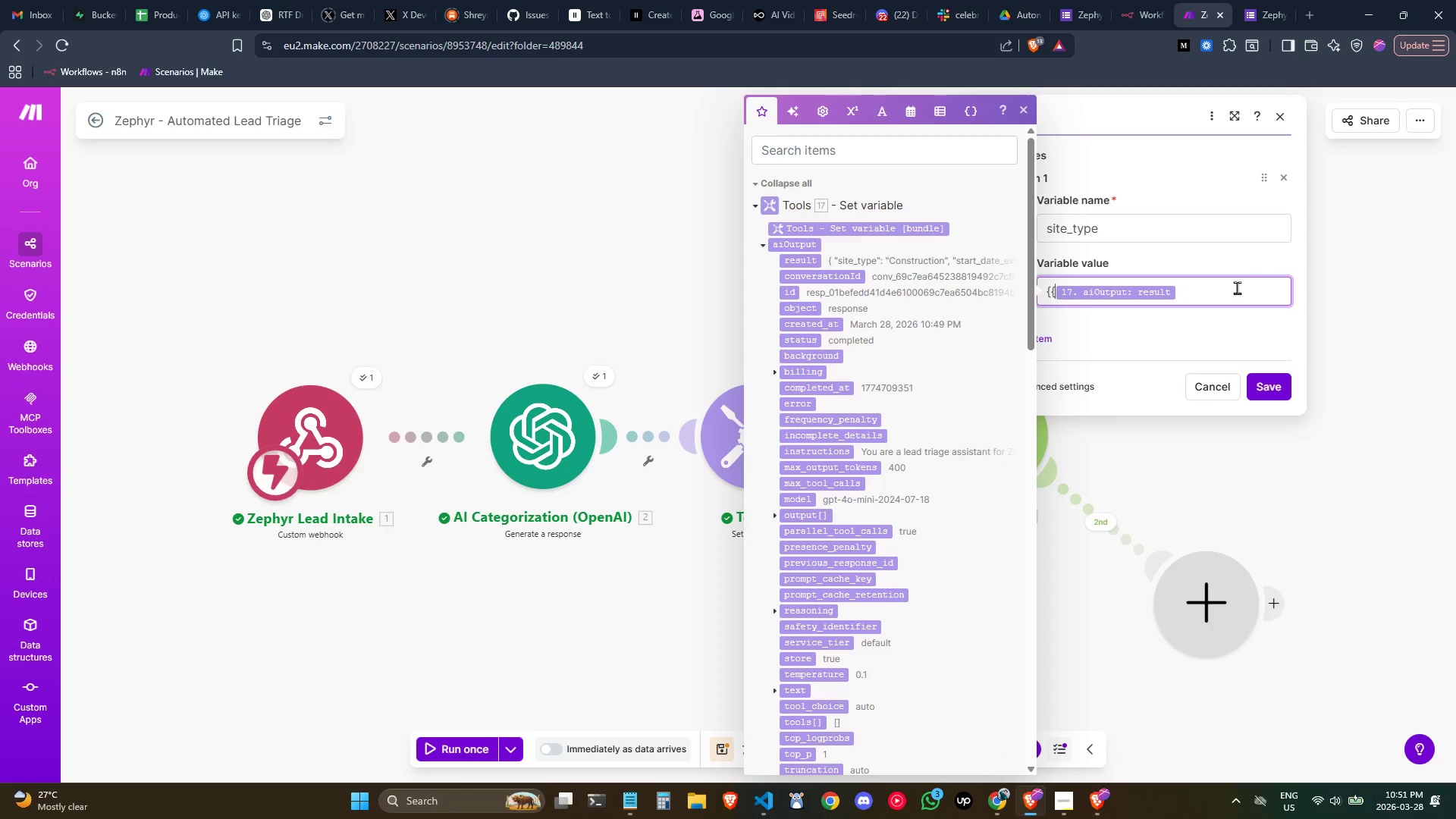 
key(Backspace)
 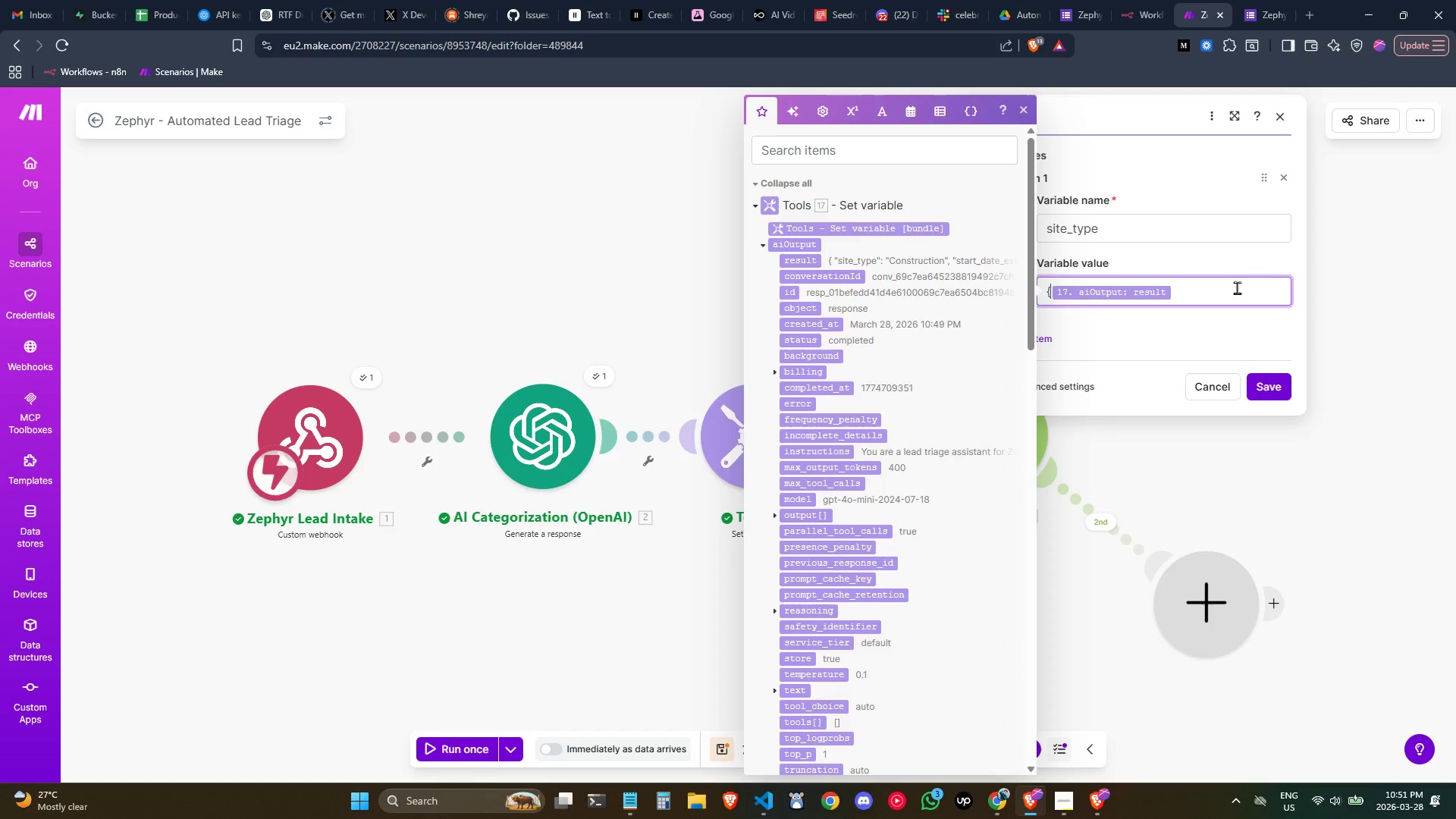 
key(Backspace)
 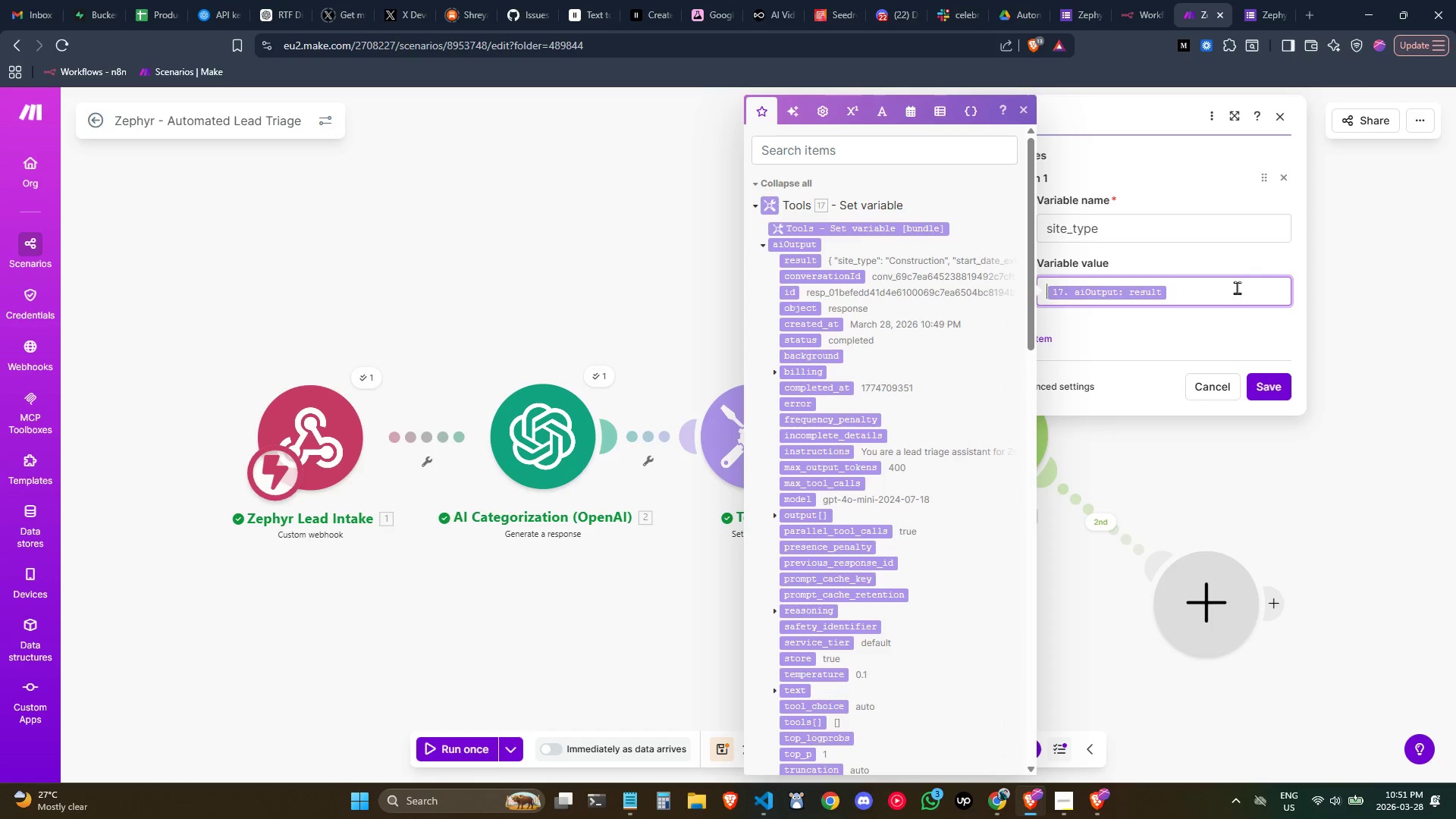 
key(Backspace)
 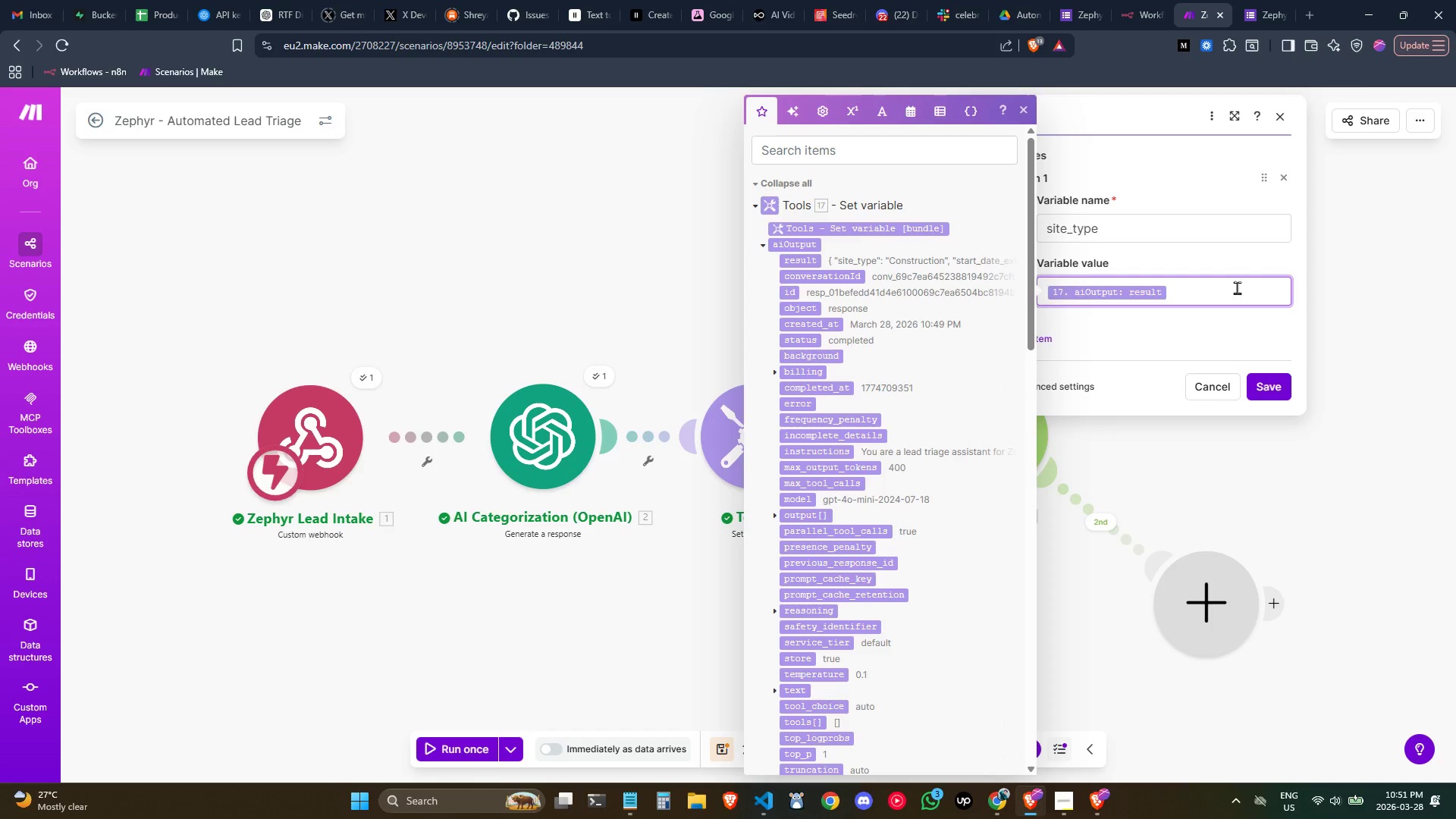 
key(ArrowRight)
 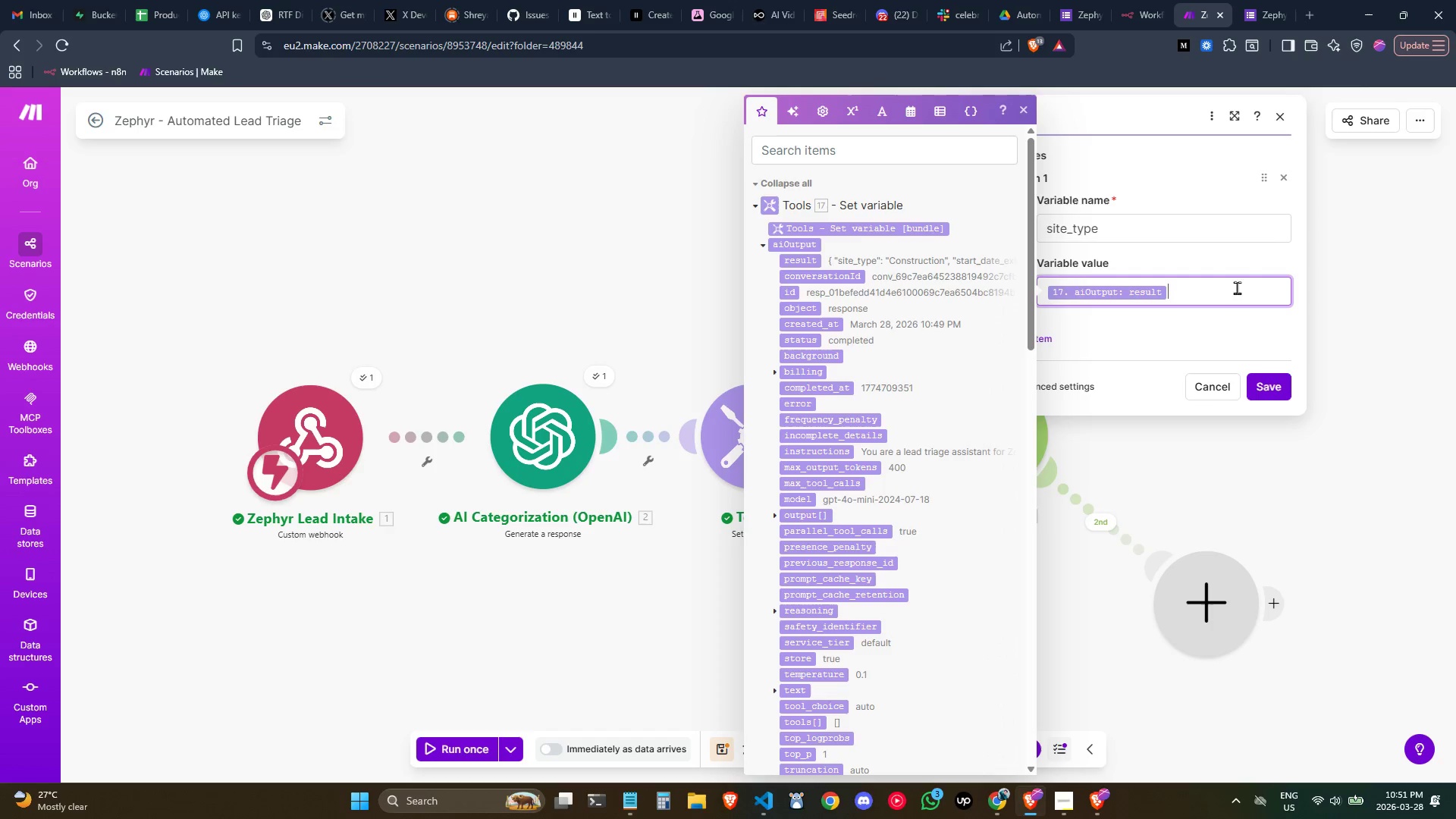 
key(ArrowRight)
 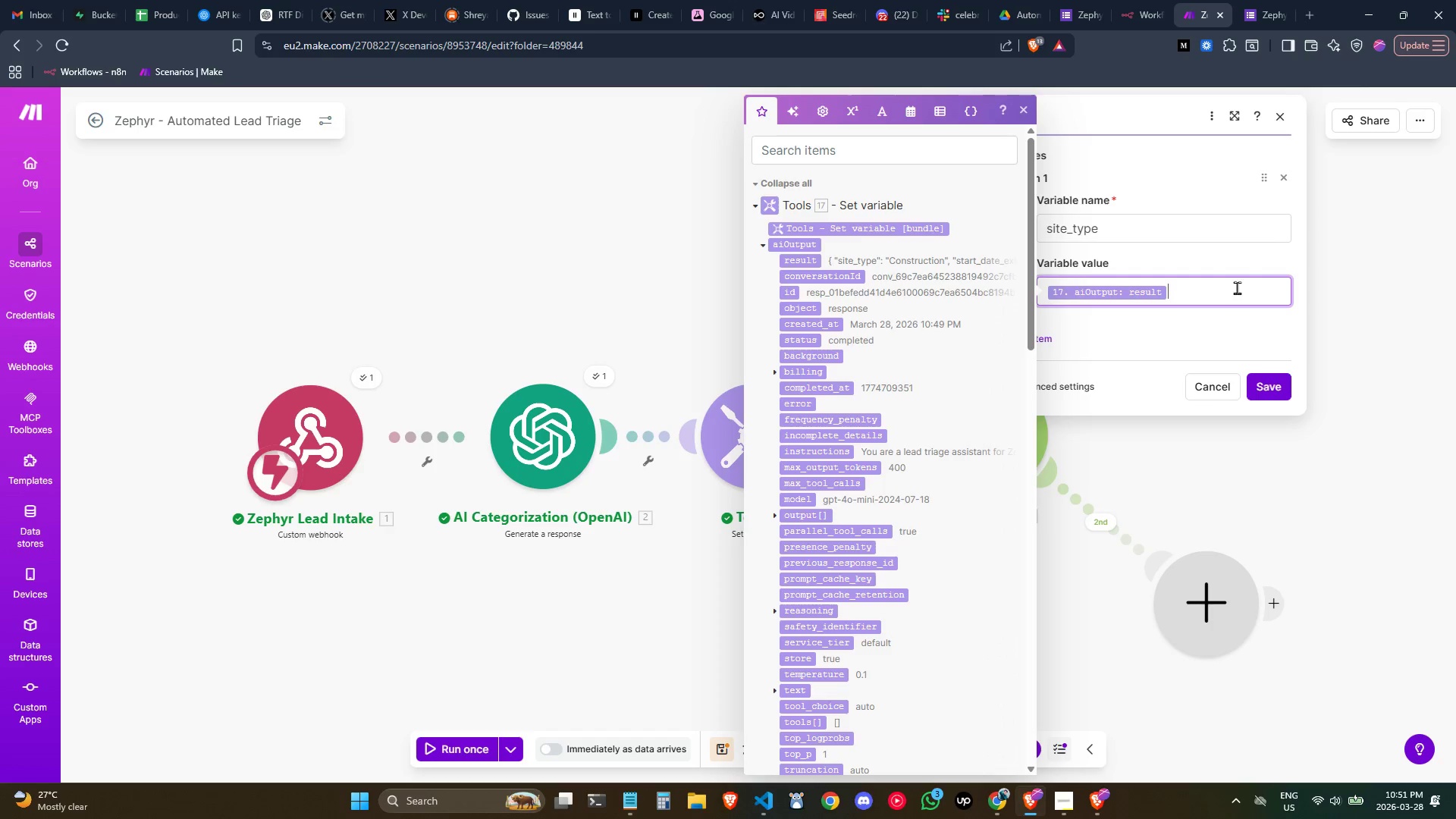 
key(ArrowRight)
 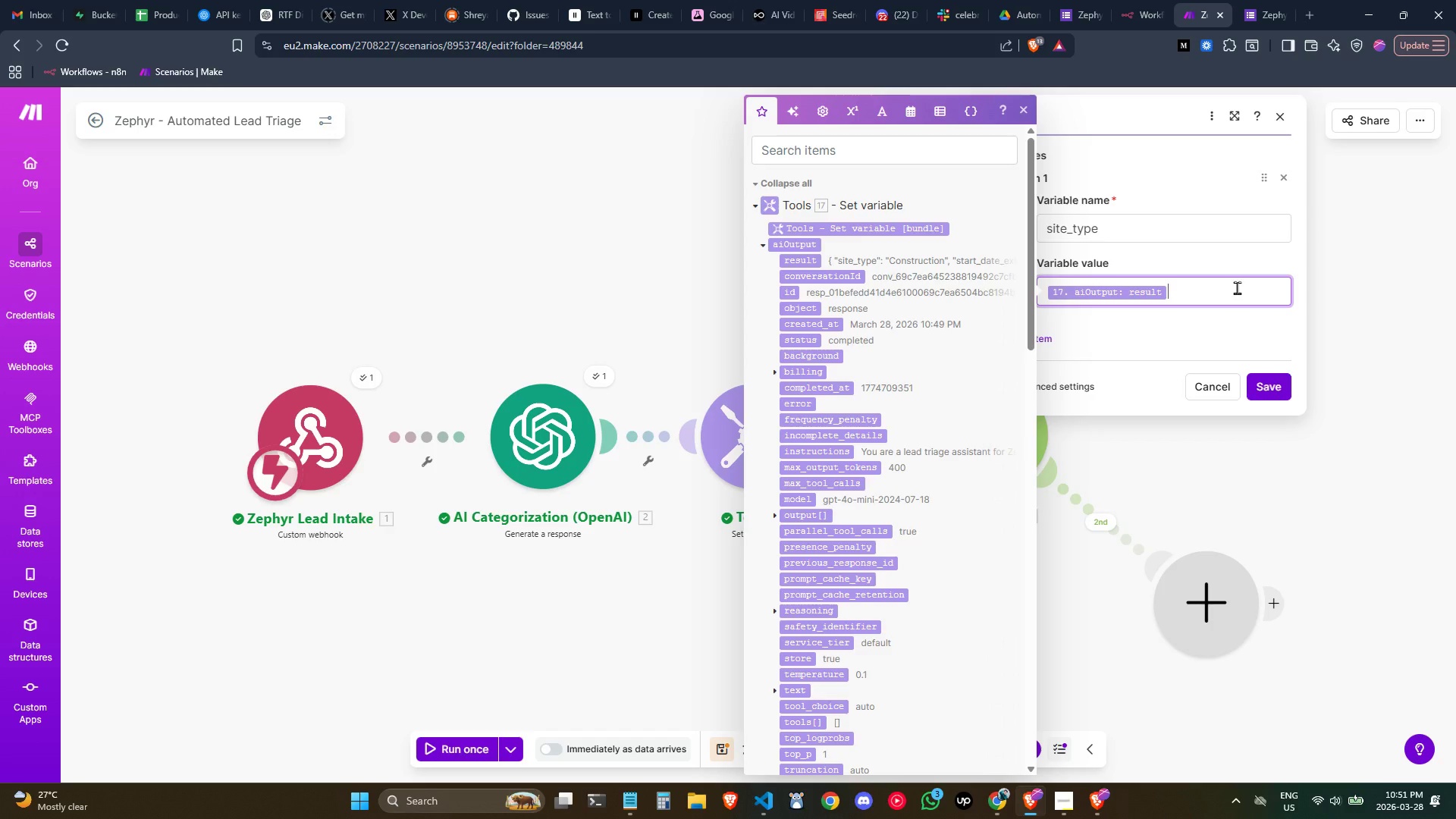 
key(ArrowRight)
 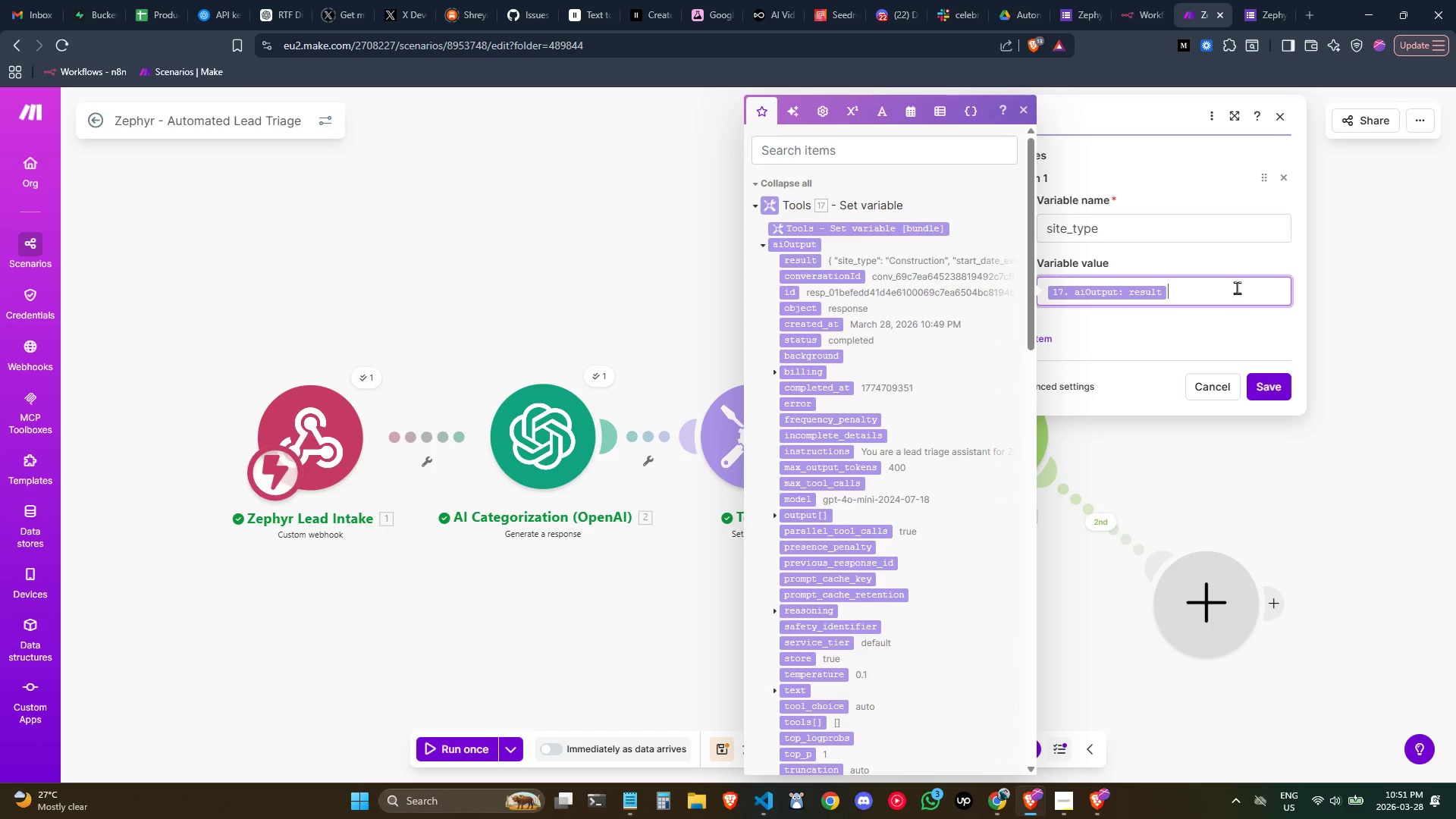 
key(Control+ControlLeft)
 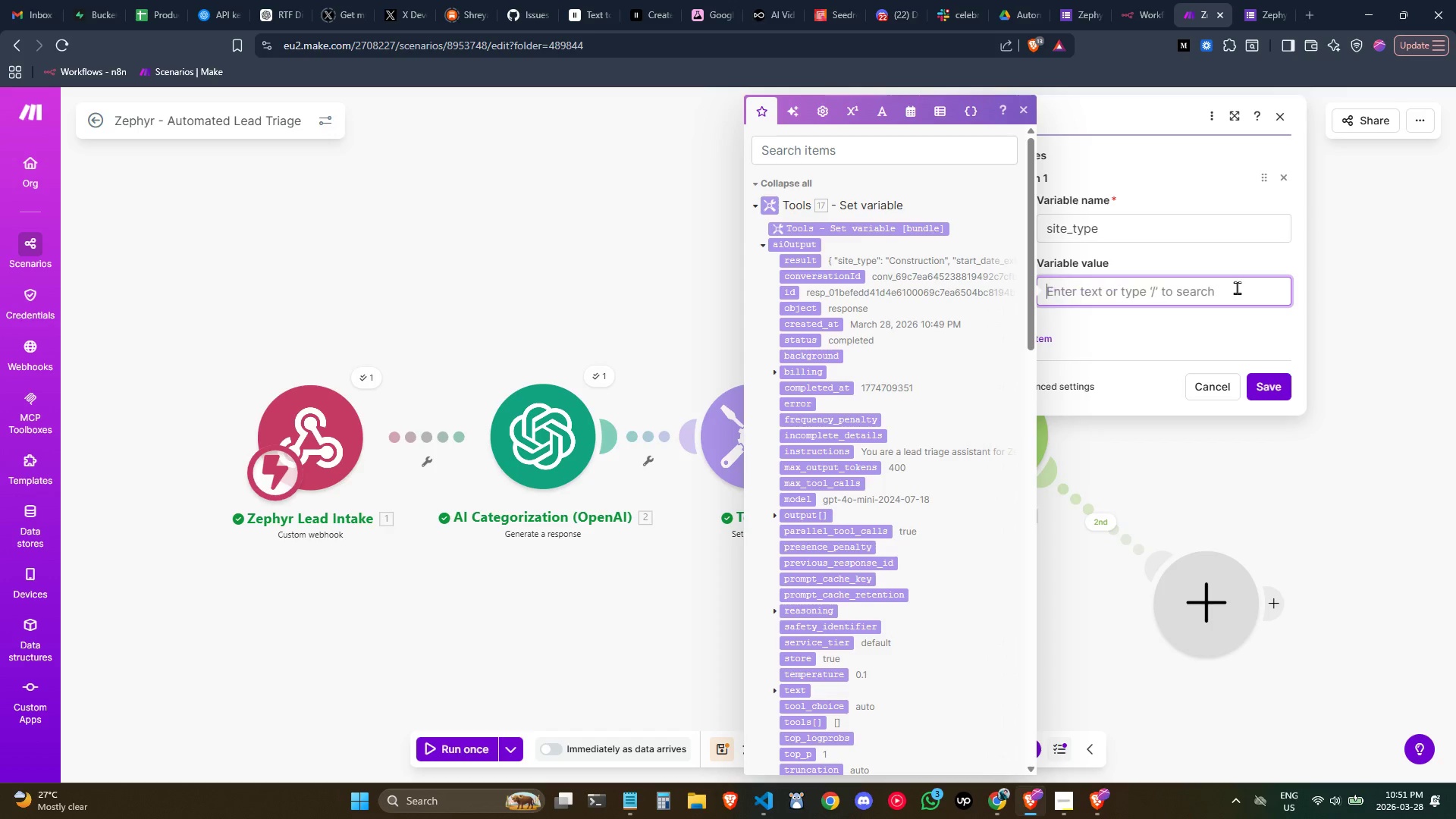 
key(Backspace)
 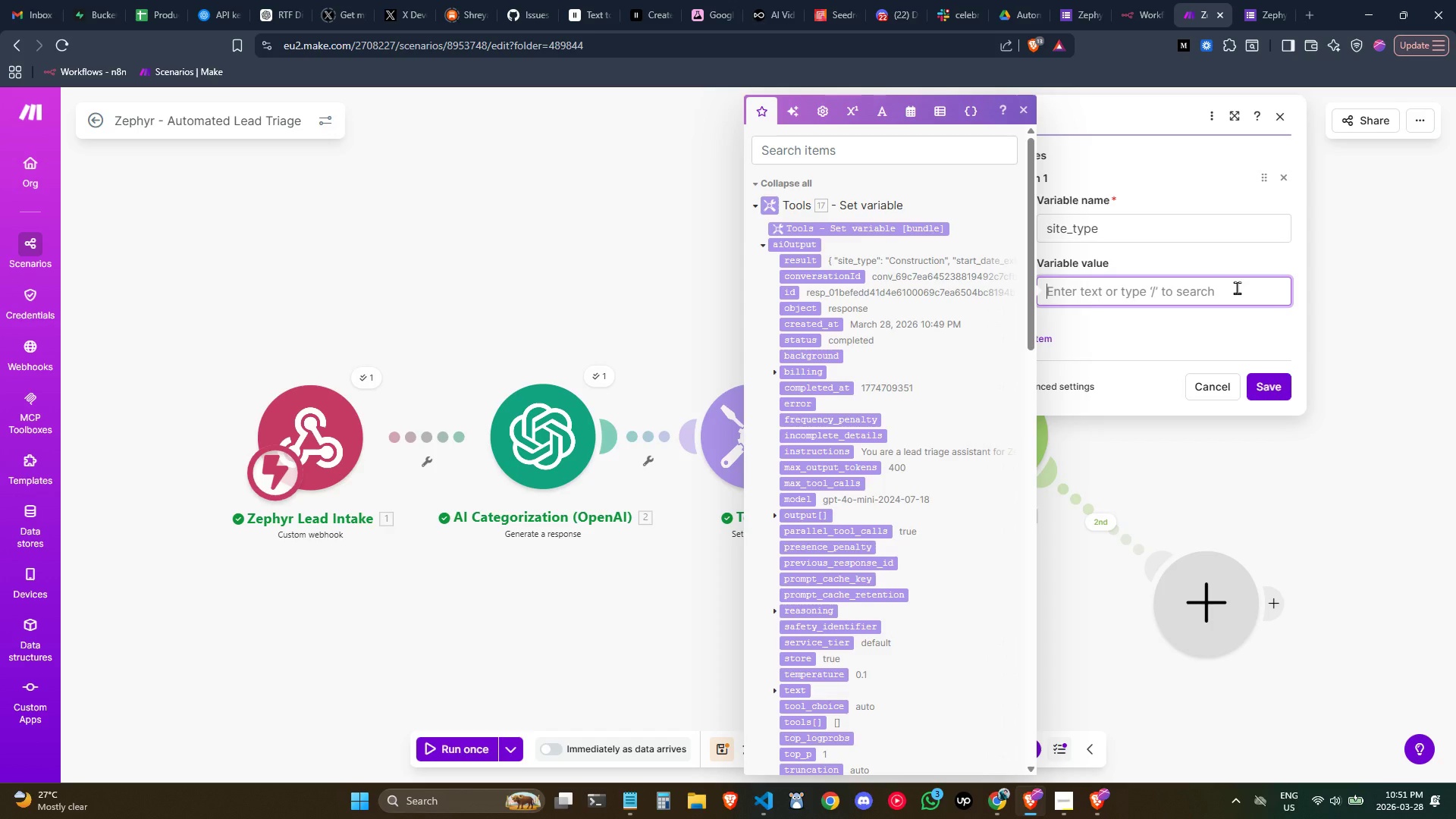 
key(Control+ControlLeft)
 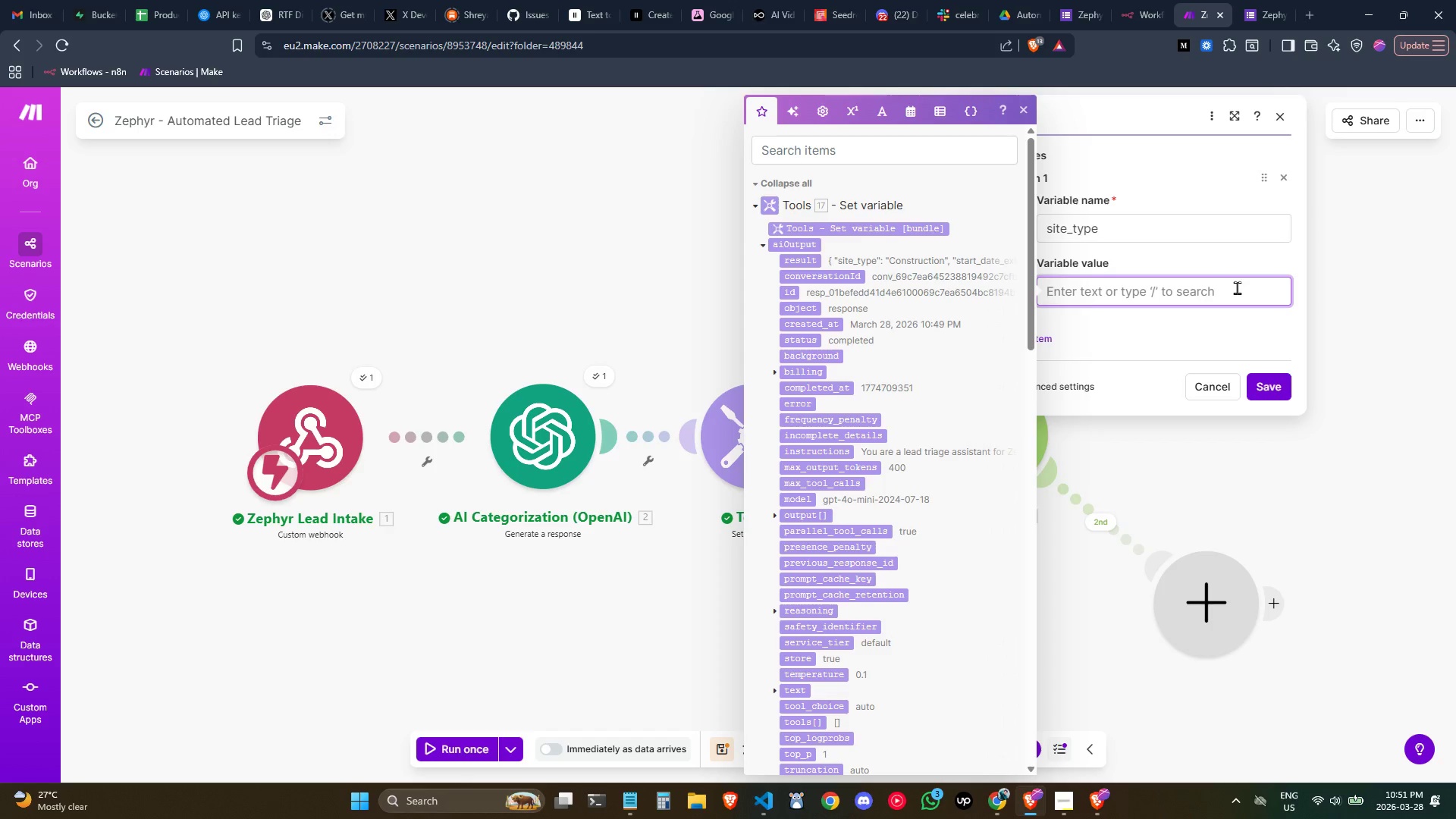 
key(Control+Z)
 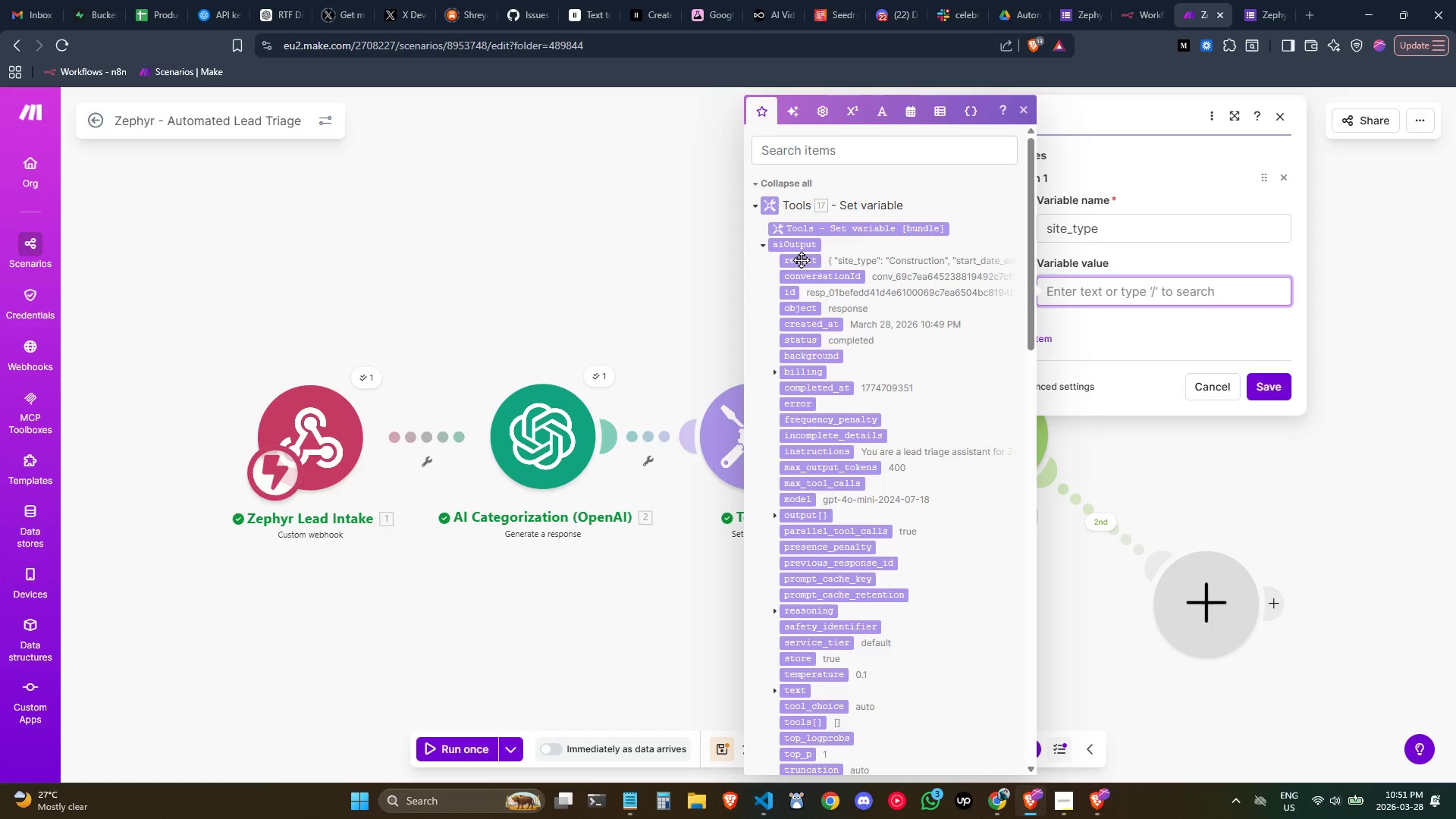 
left_click_drag(start_coordinate=[800, 259], to_coordinate=[1090, 284])
 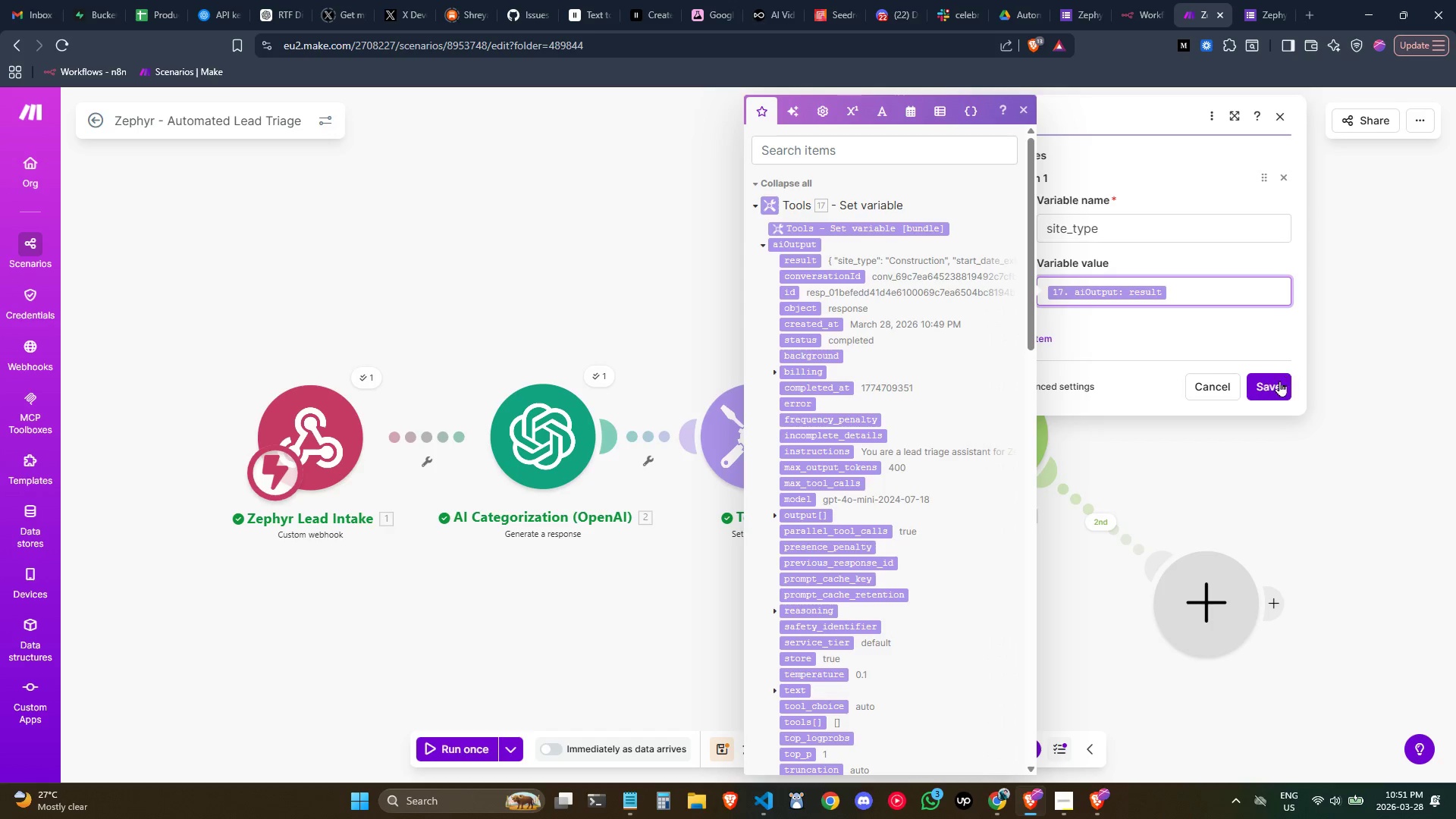 
left_click([1279, 381])
 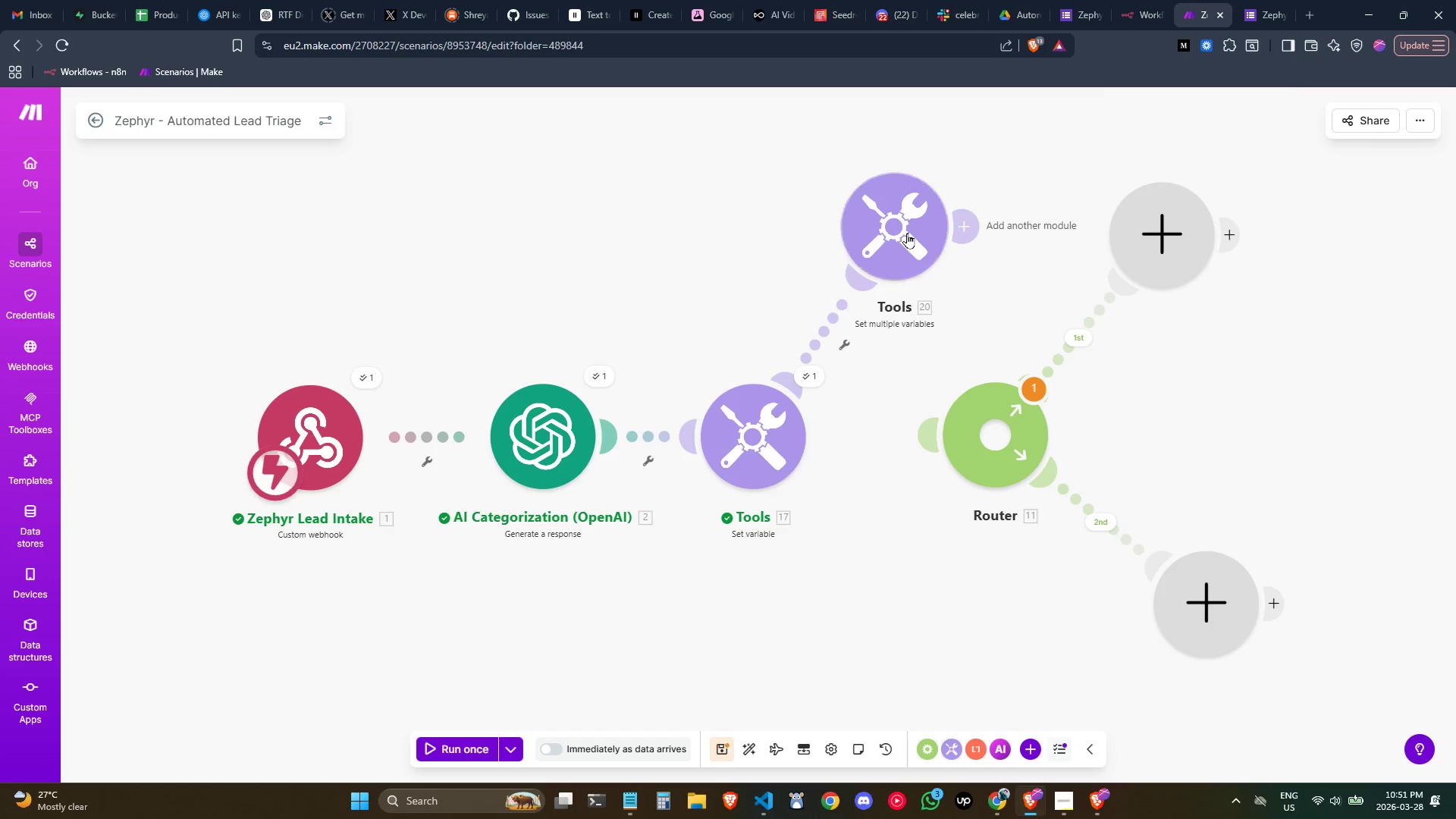 
double_click([906, 232])
 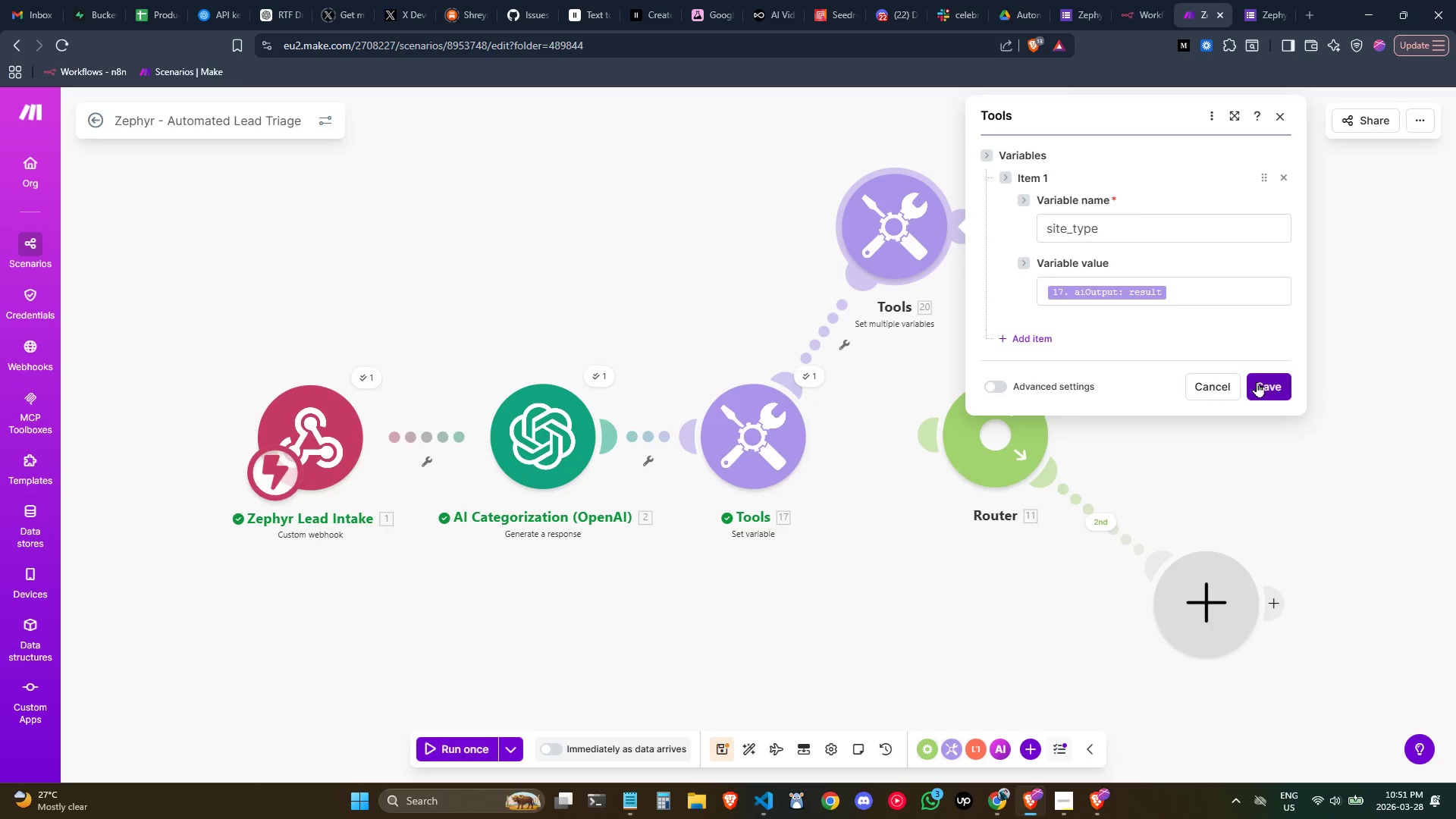 
left_click([1257, 381])
 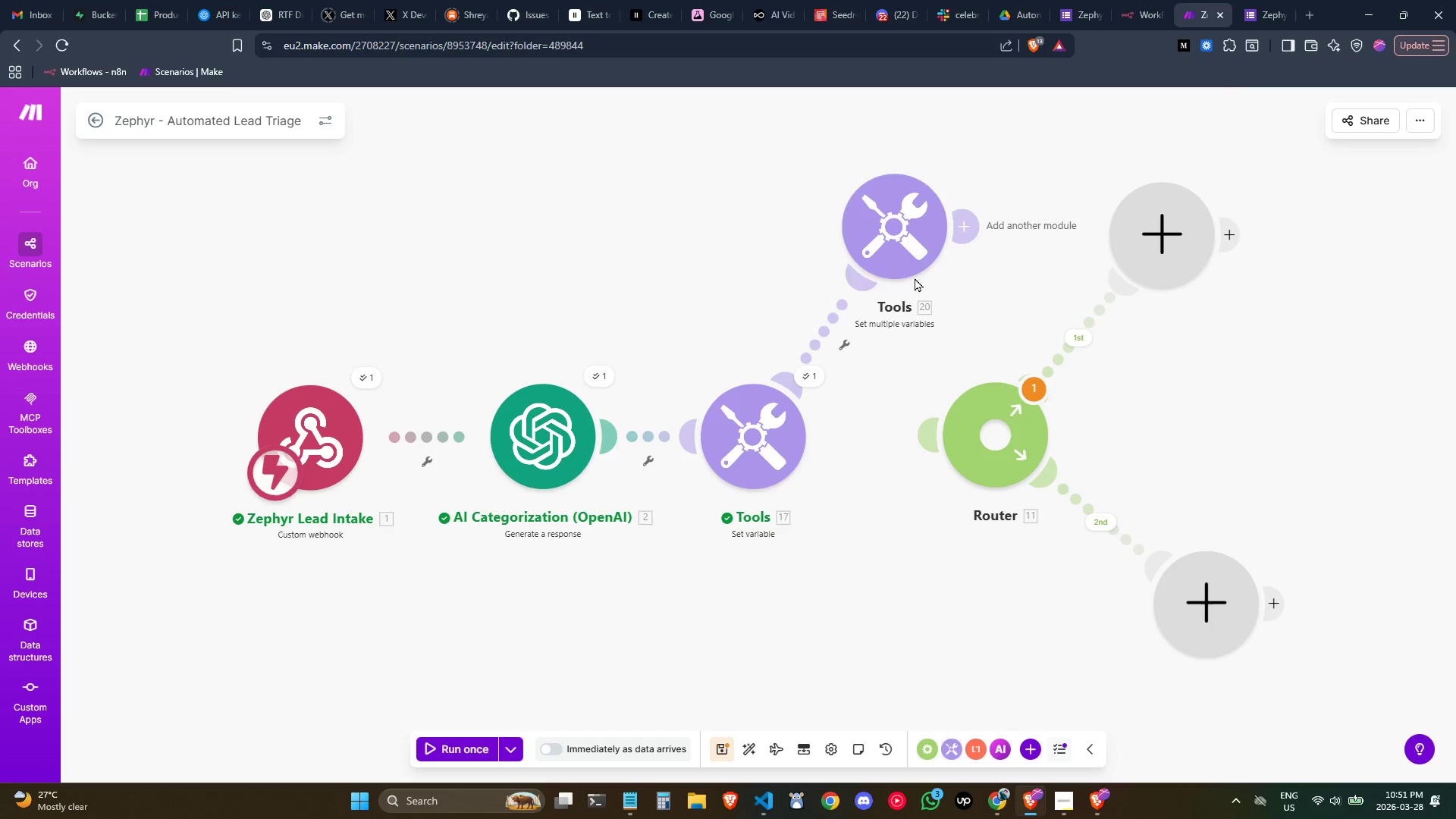 
double_click([921, 227])
 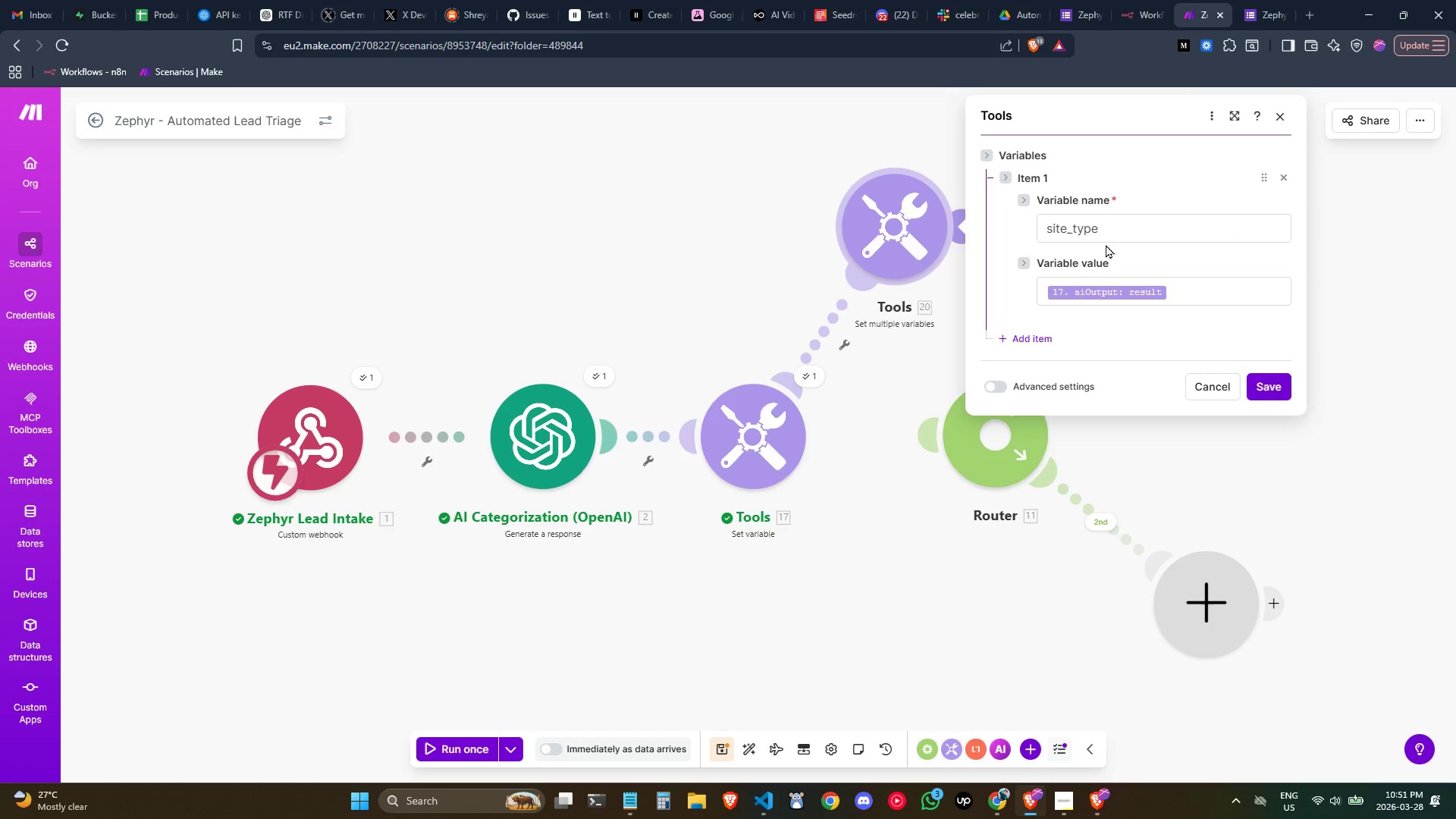 
left_click_drag(start_coordinate=[1109, 230], to_coordinate=[916, 206])
 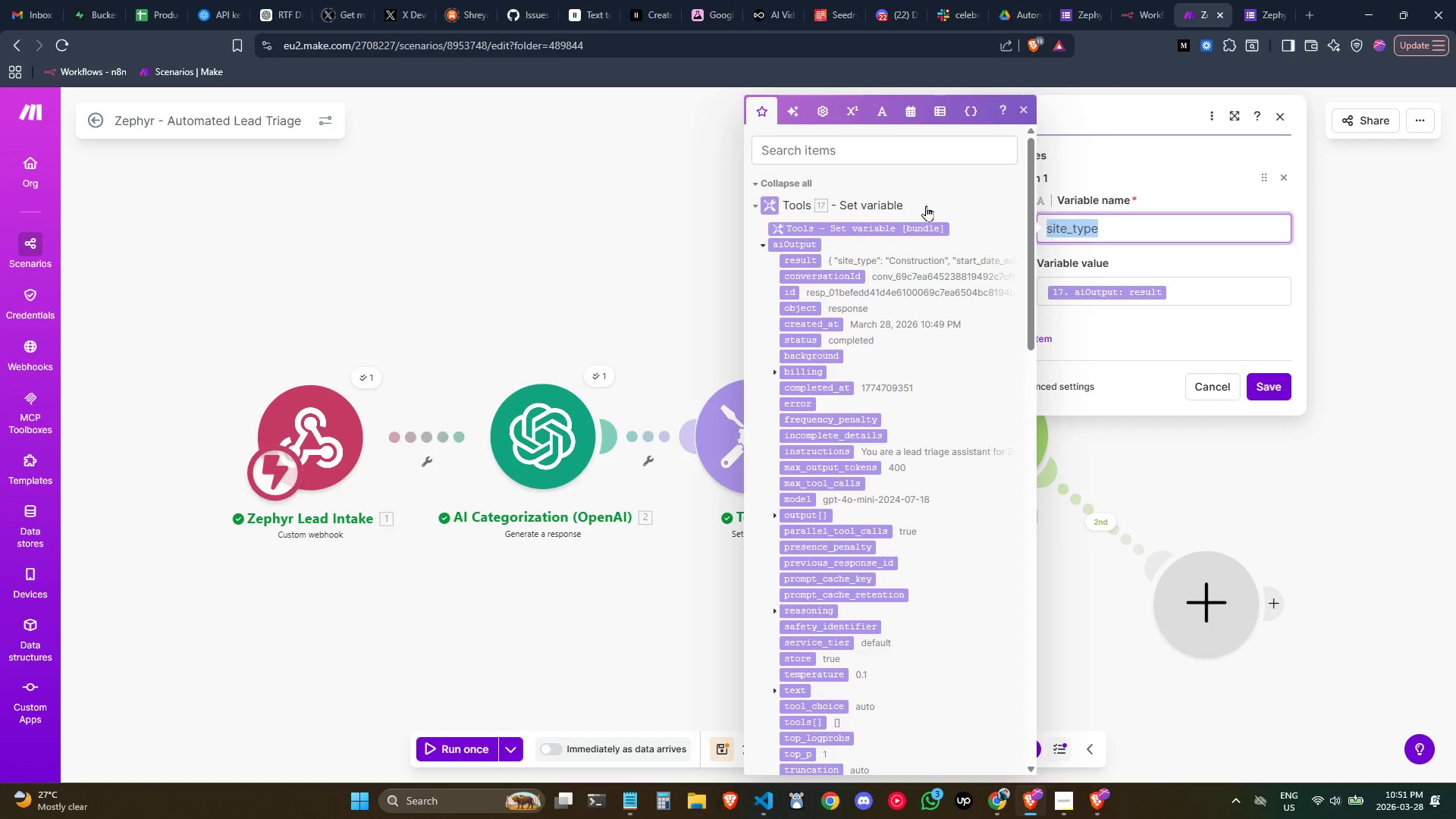 
type(Reusl)
key(Backspace)
key(Backspace)
key(Backspace)
type(sult)
key(Backspace)
key(Backspace)
key(Backspace)
key(Backspace)
key(Backspace)
key(Backspace)
type(lead)
 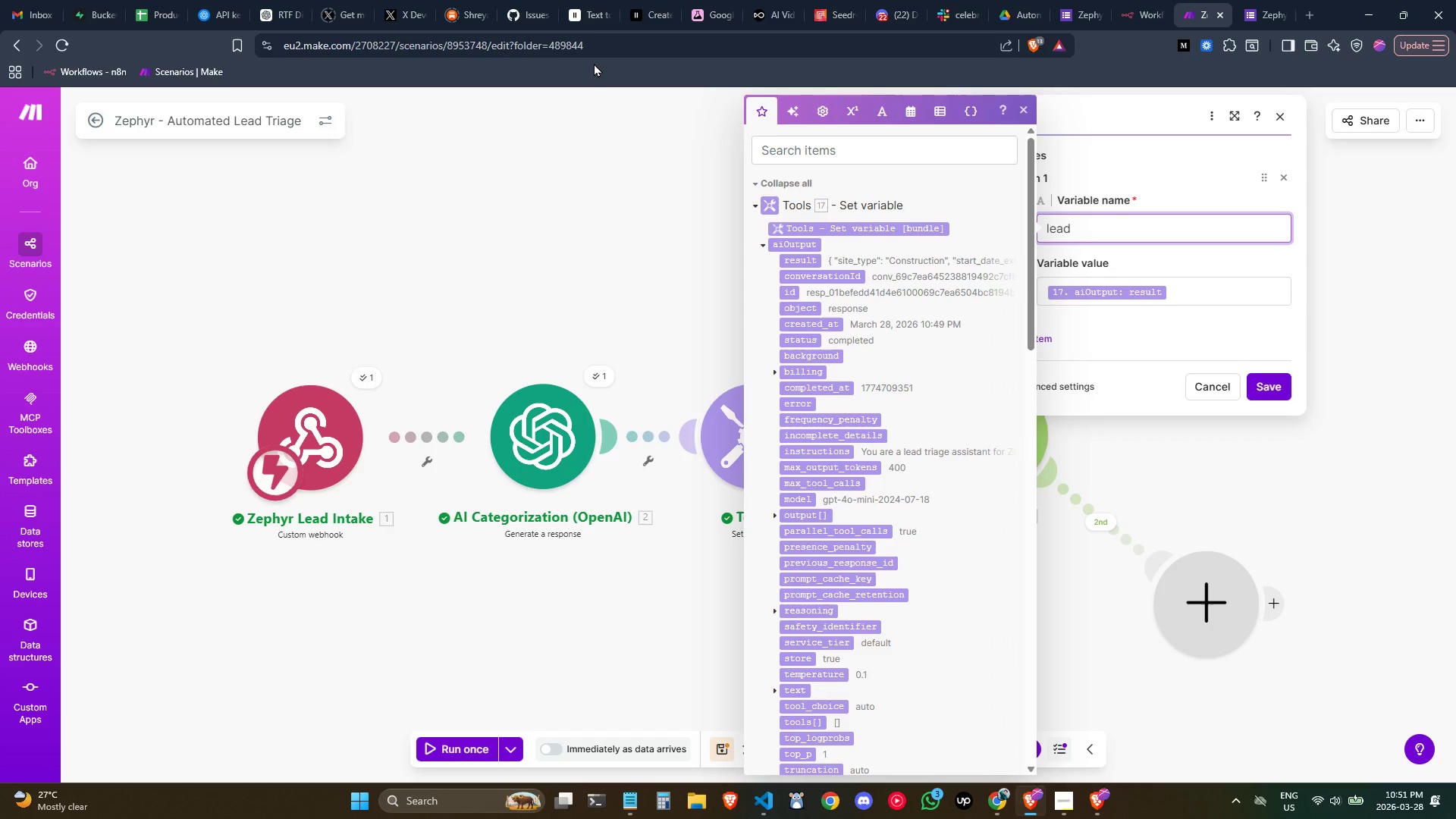 
wait(19.27)
 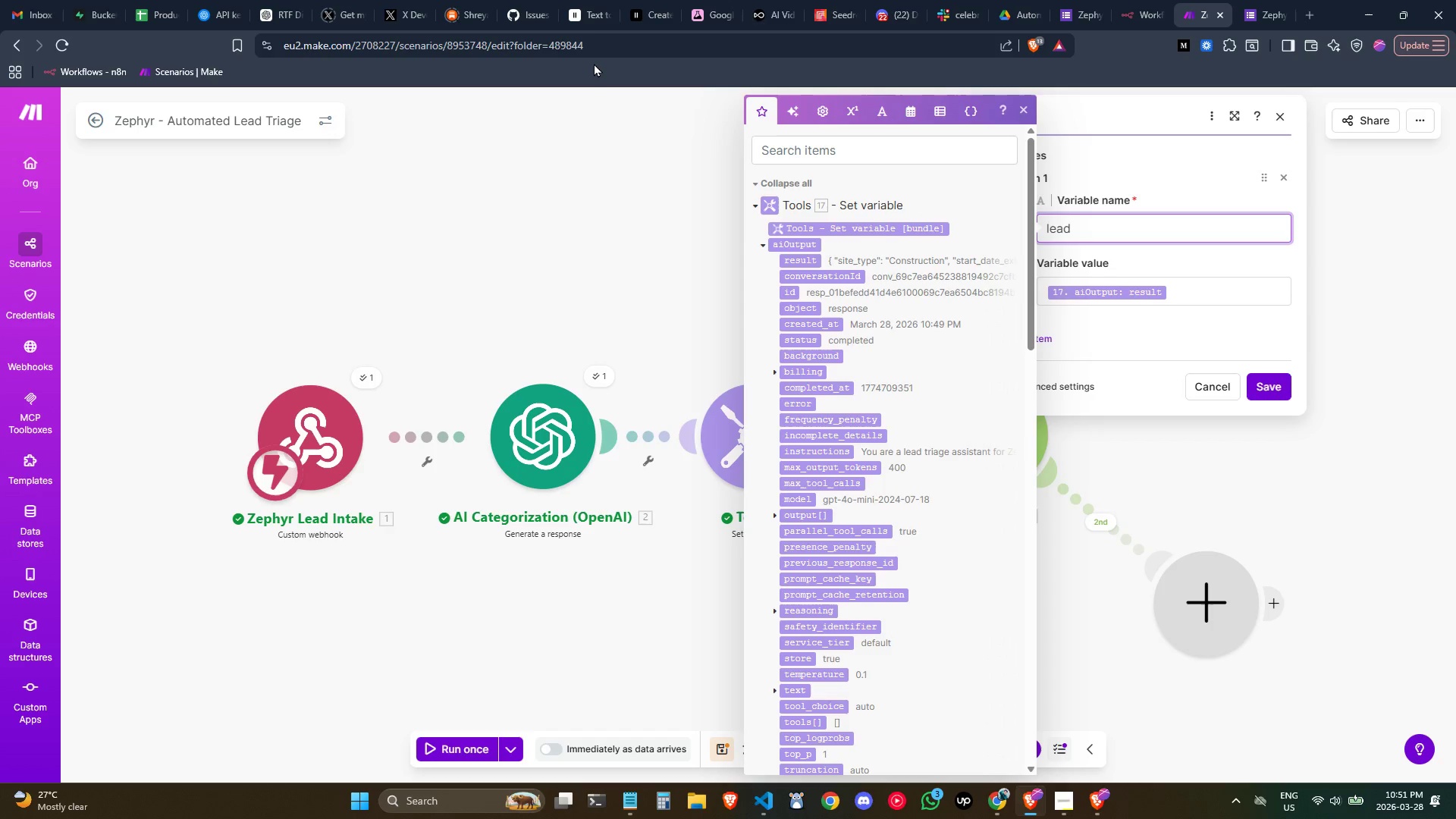 
double_click([1084, 234])
 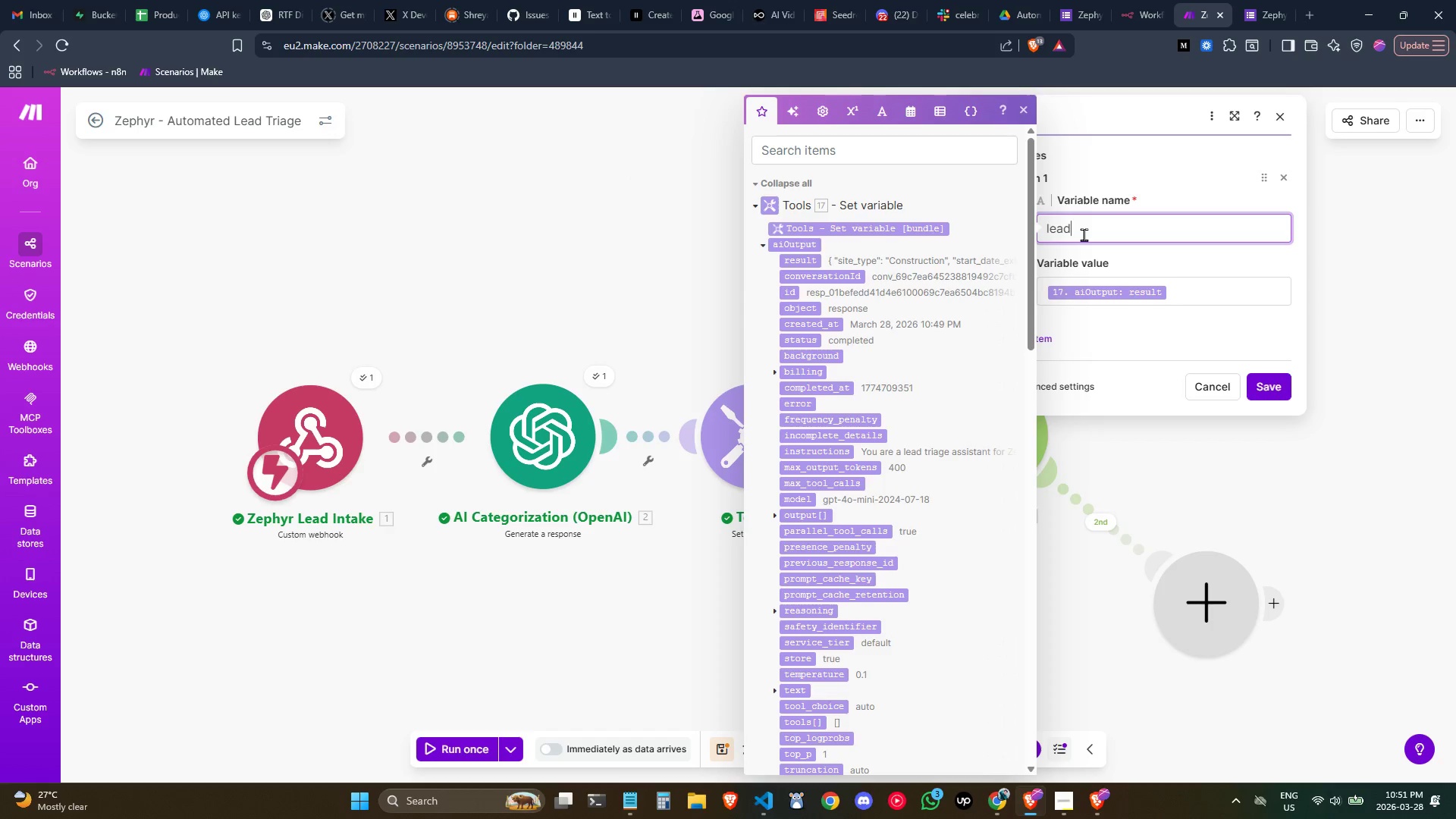 
triple_click([1084, 234])
 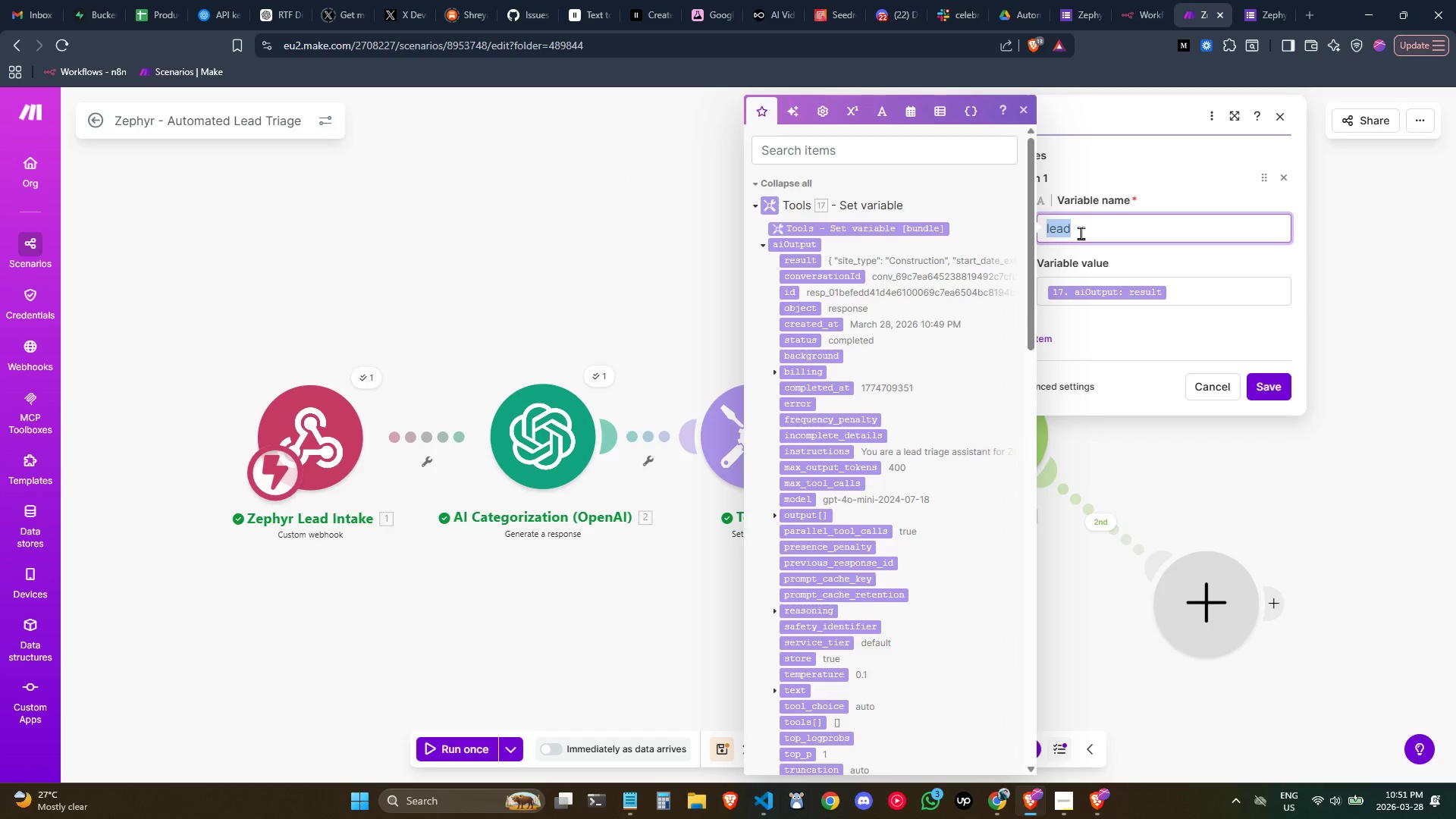 
type(parsedLead)
 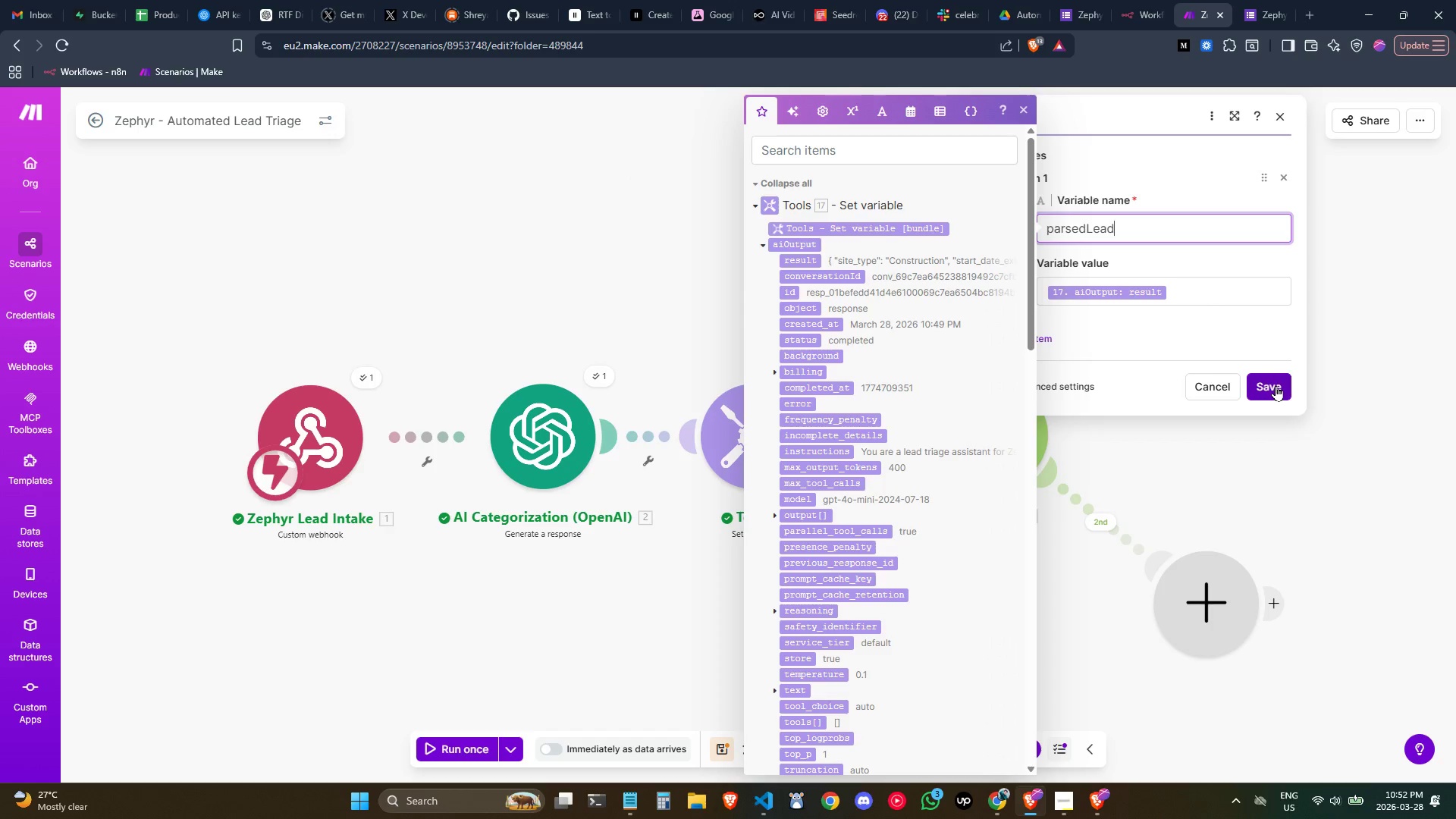 
left_click([1276, 385])
 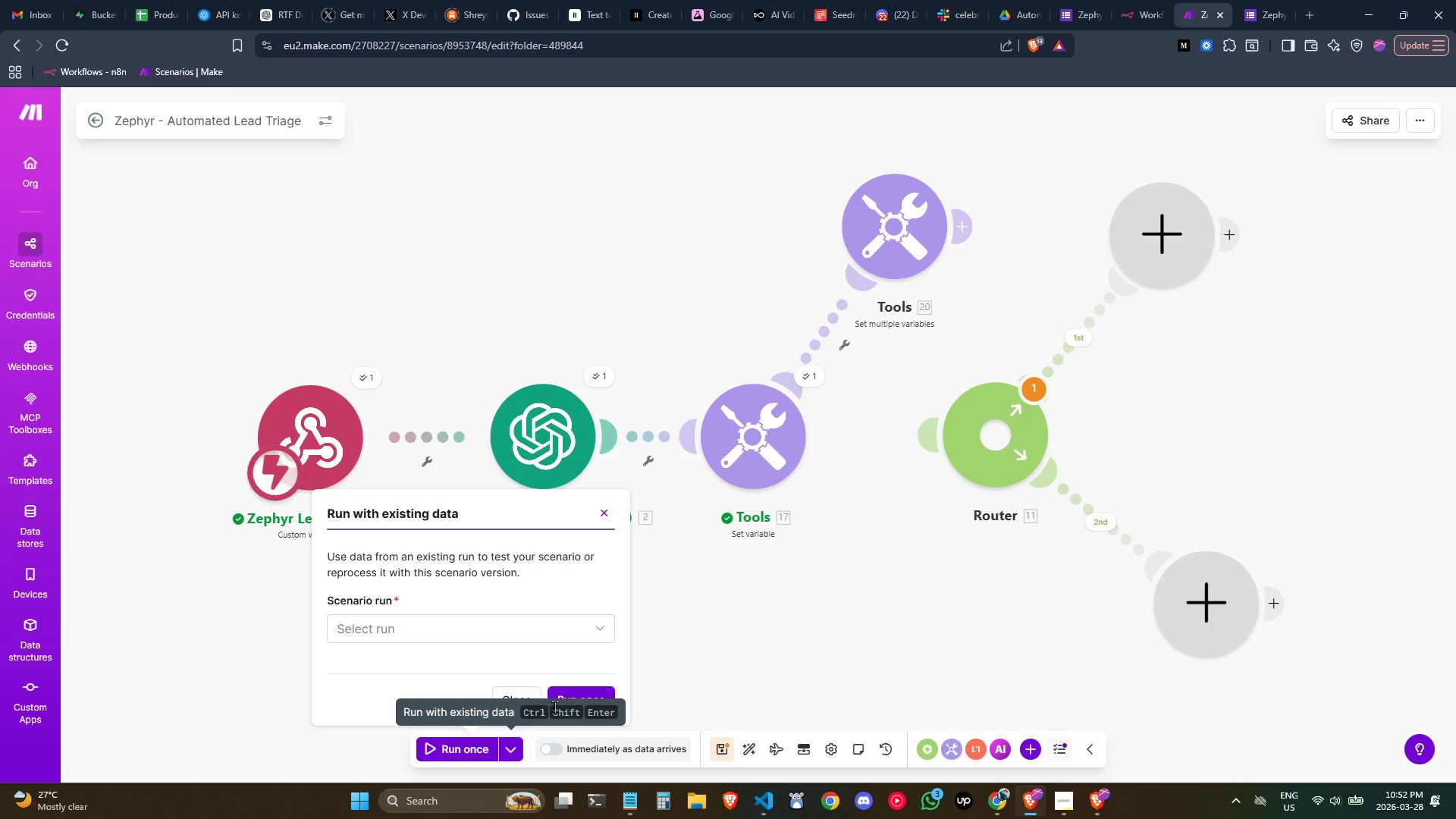 
left_click([484, 632])
 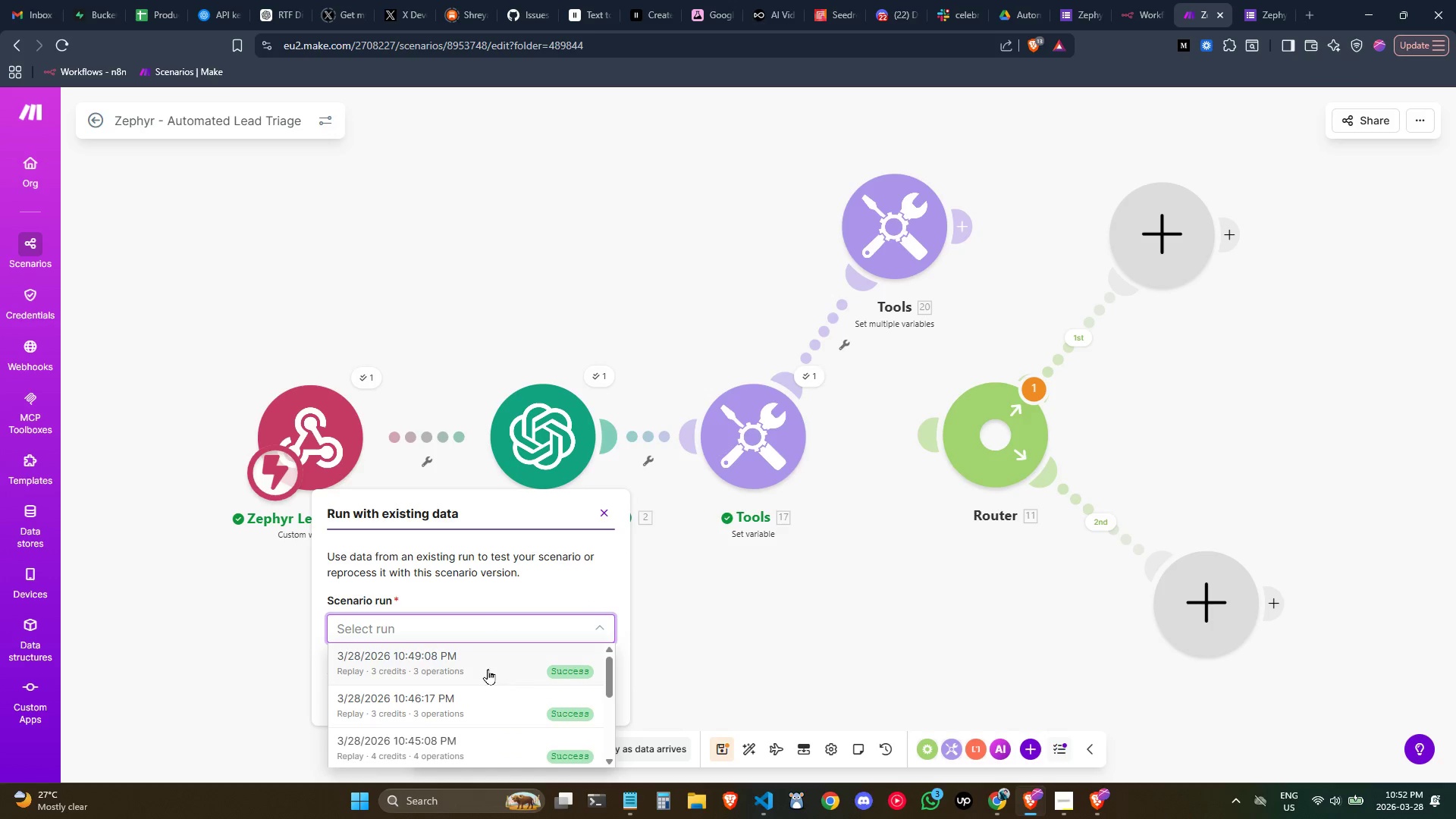 
left_click([488, 664])
 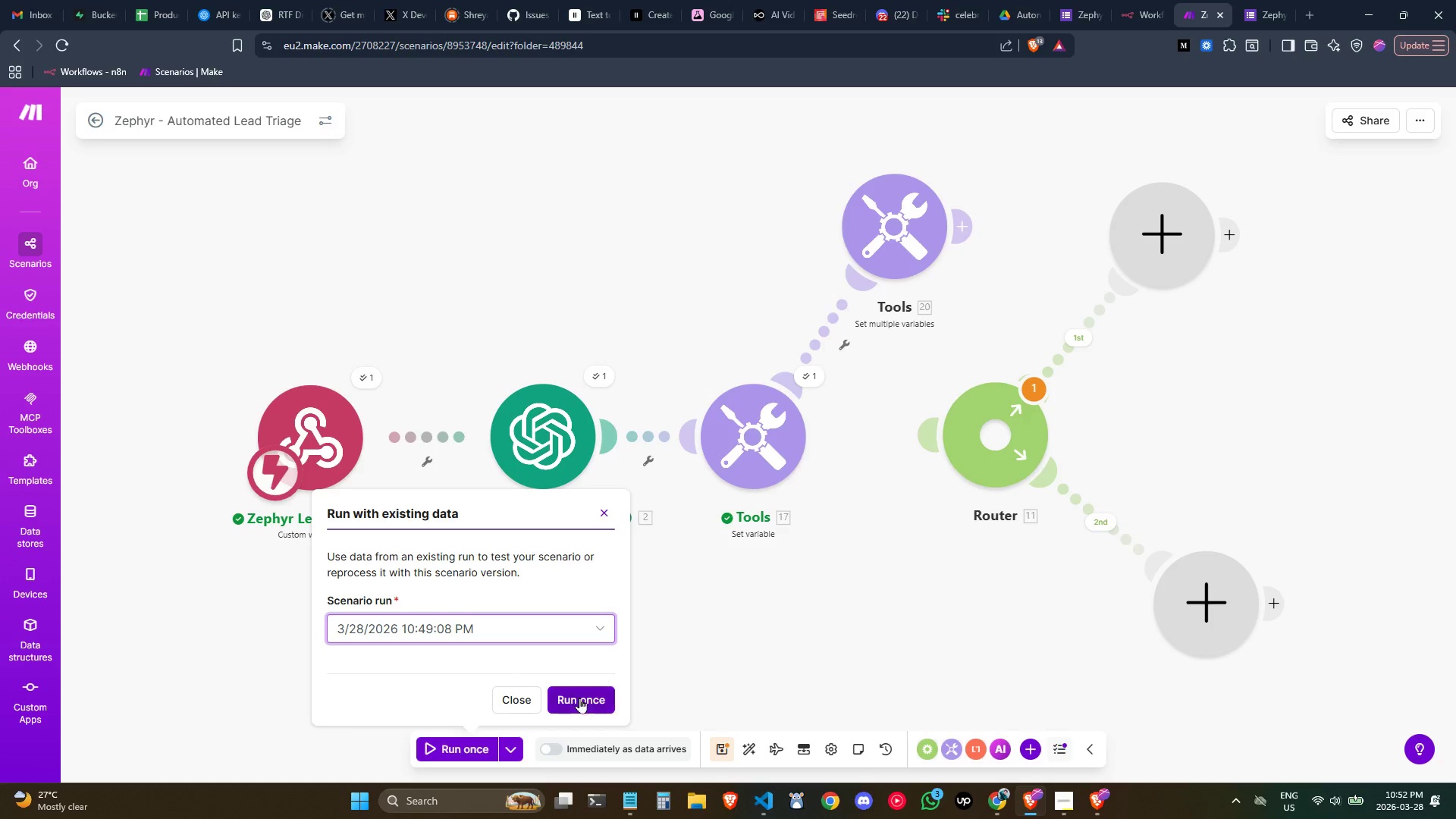 
left_click([579, 698])
 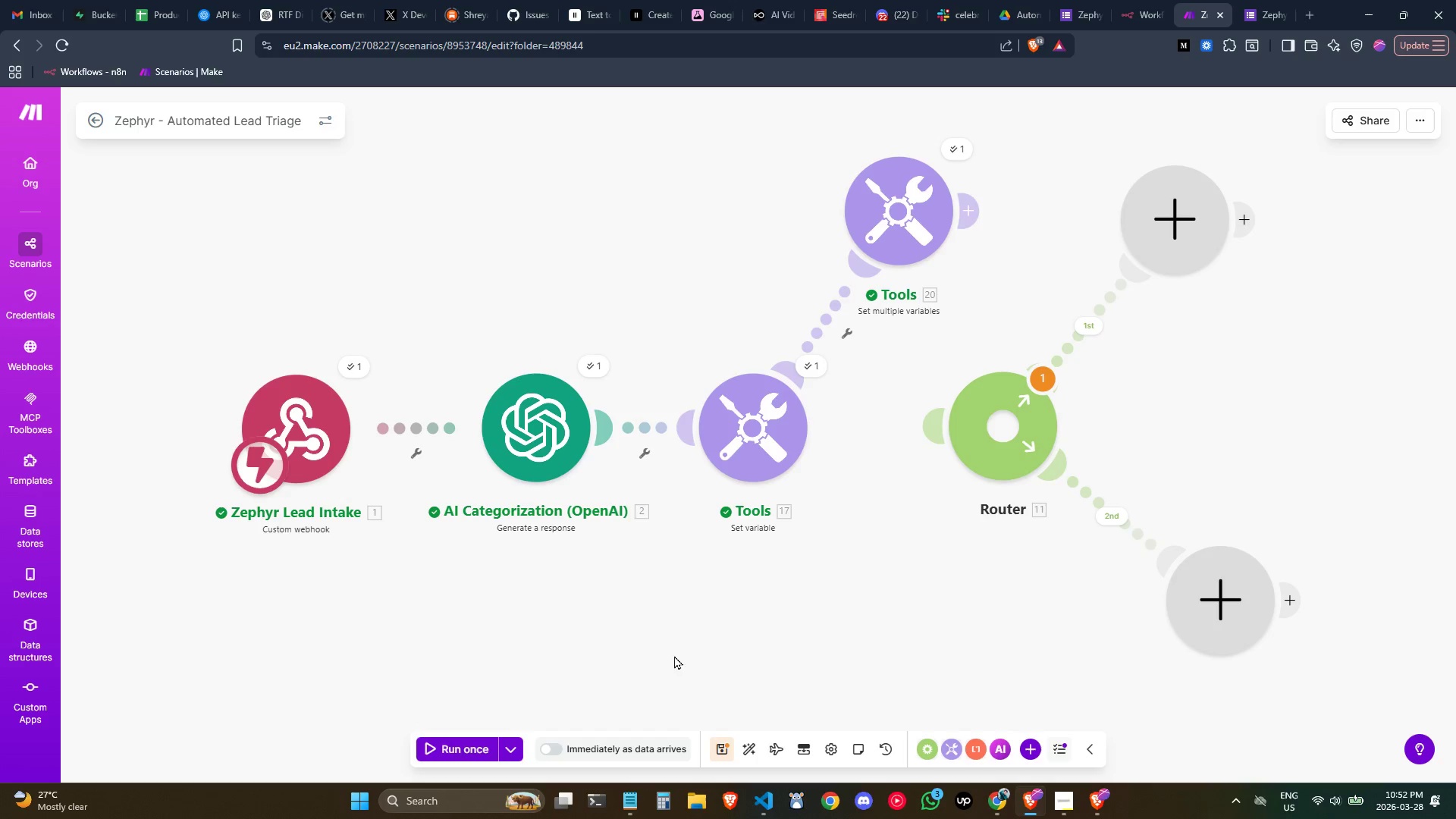 
left_click([958, 156])
 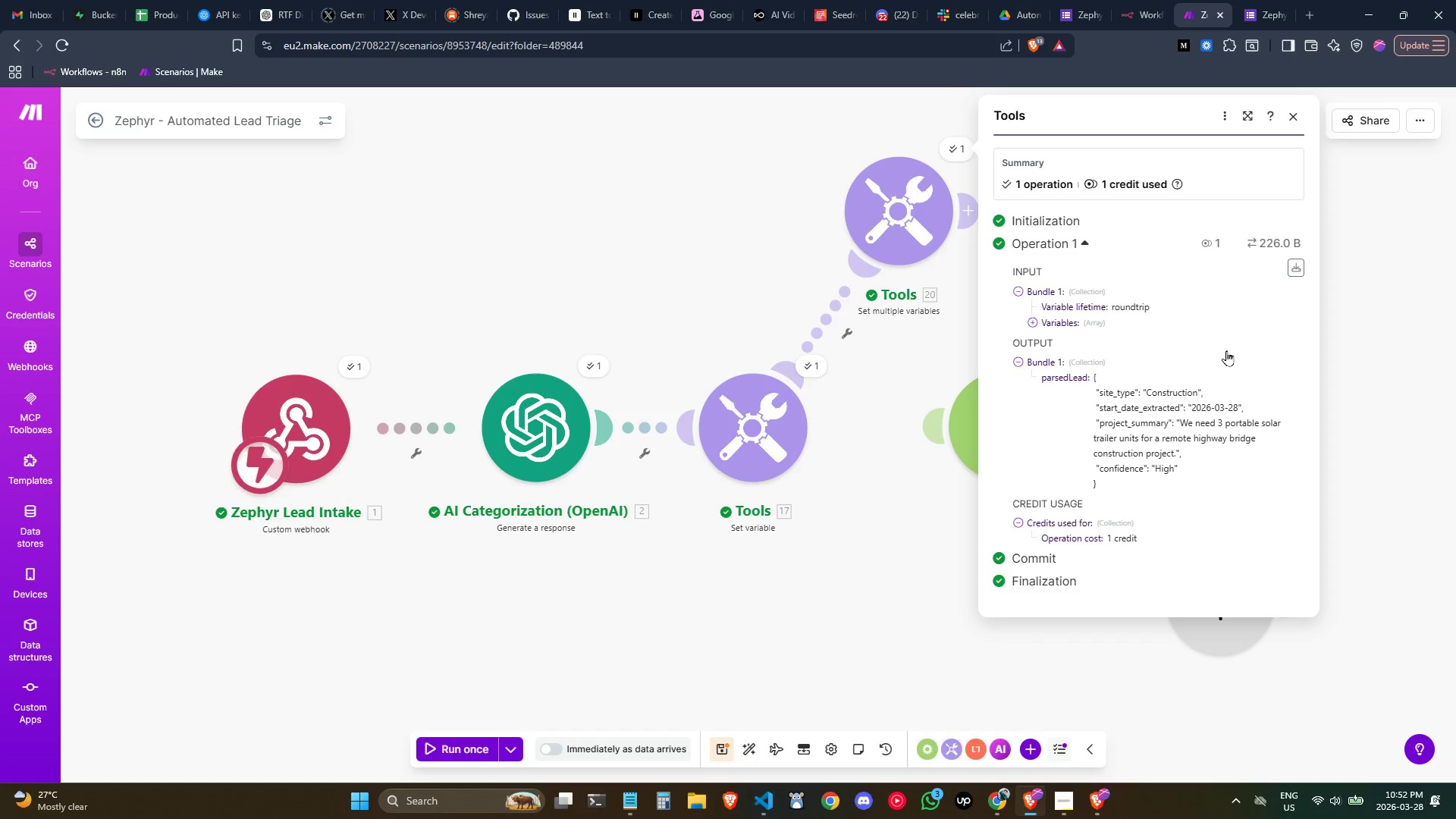 
left_click([1298, 115])
 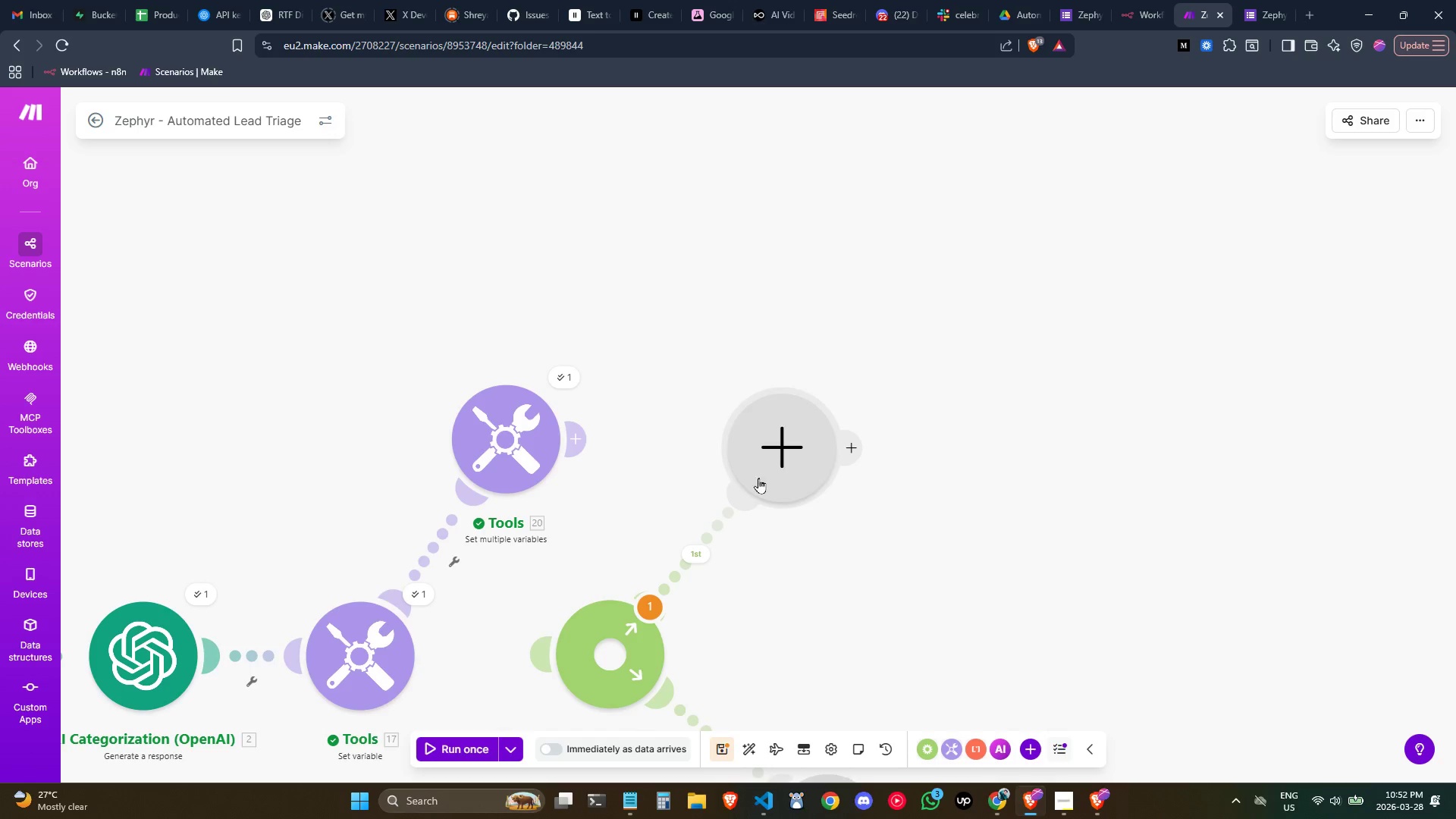 
left_click_drag(start_coordinate=[634, 628], to_coordinate=[670, 635])
 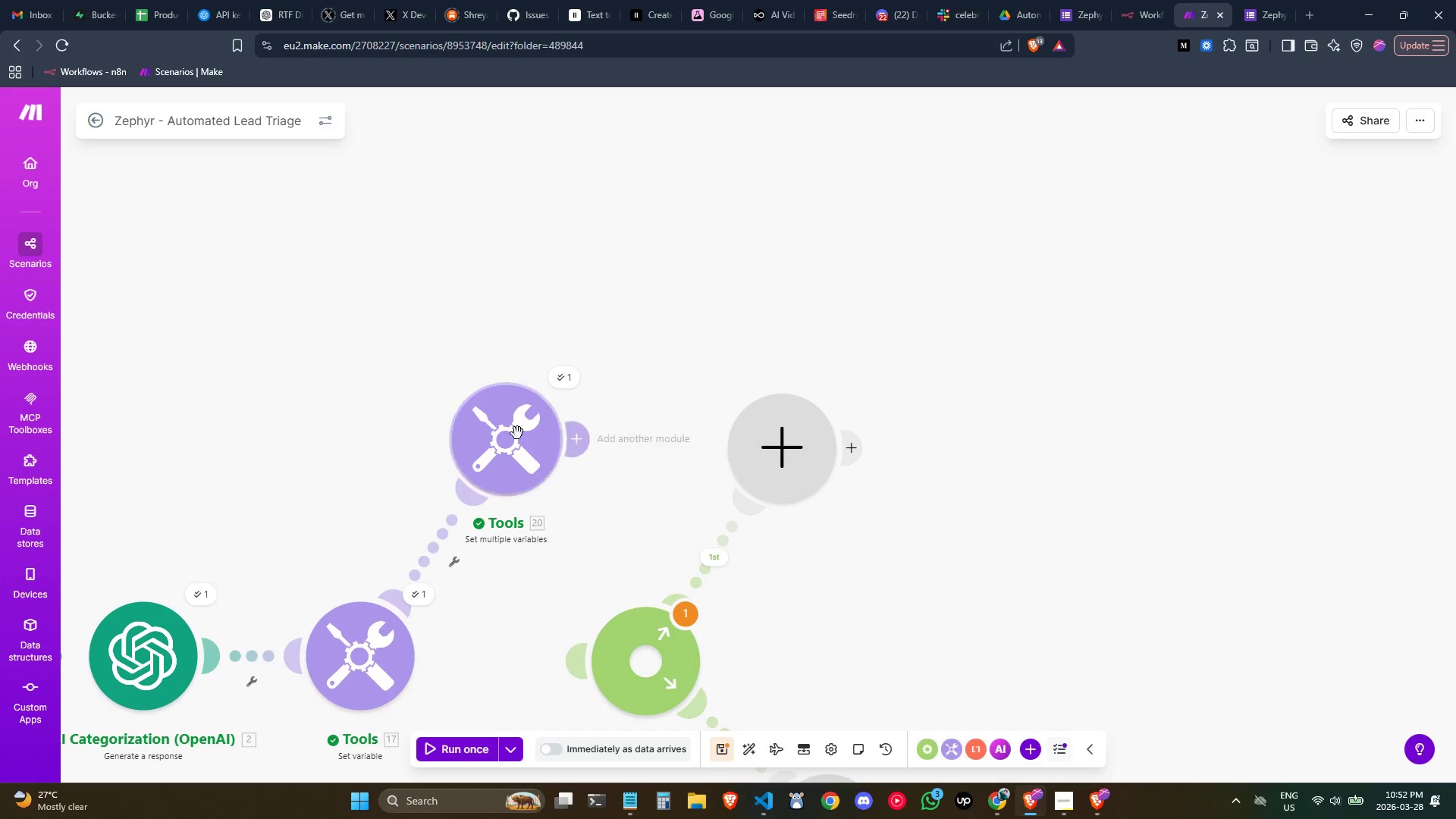 
left_click_drag(start_coordinate=[493, 424], to_coordinate=[394, 462])
 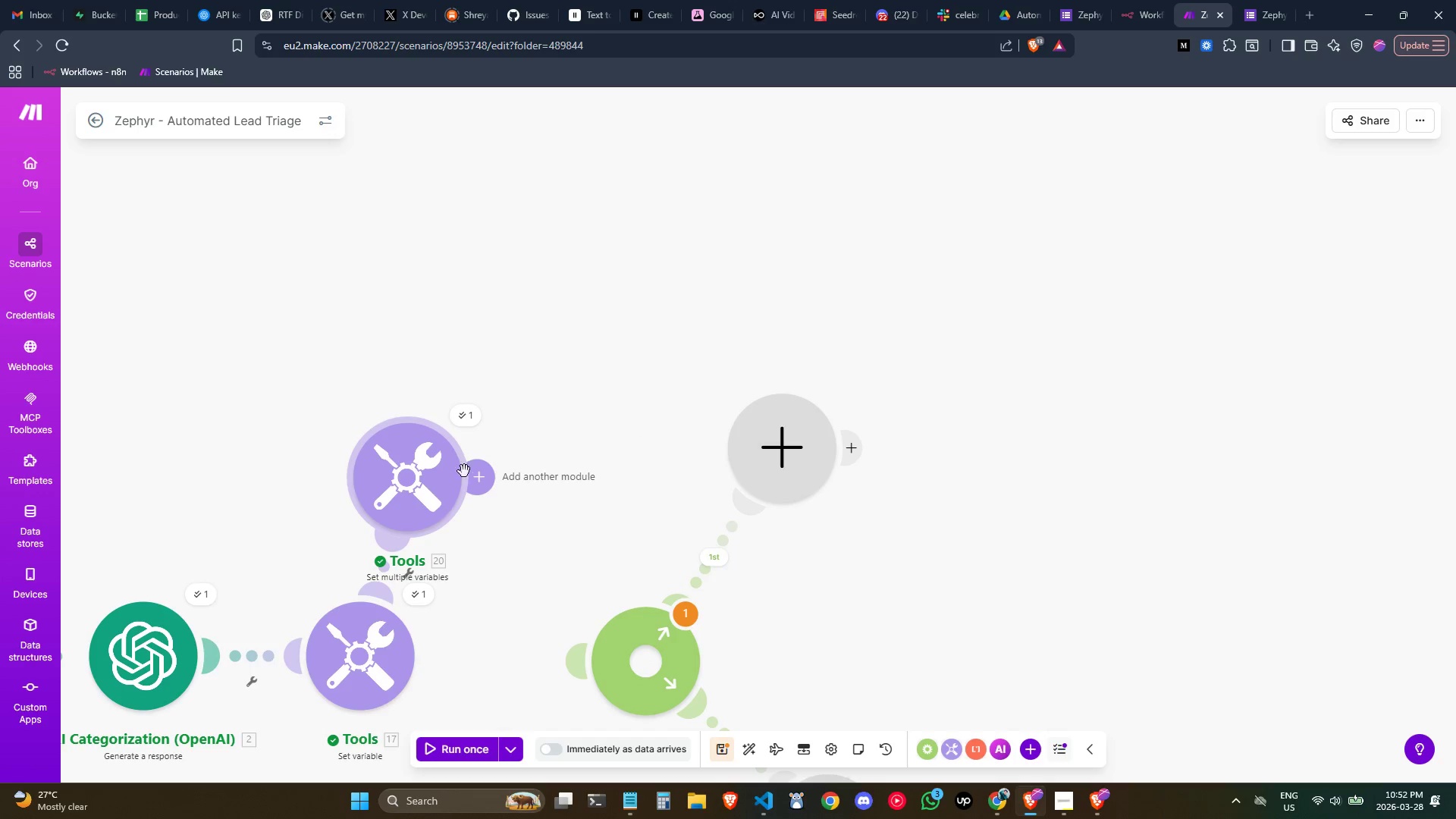 
left_click_drag(start_coordinate=[391, 466], to_coordinate=[268, 462])
 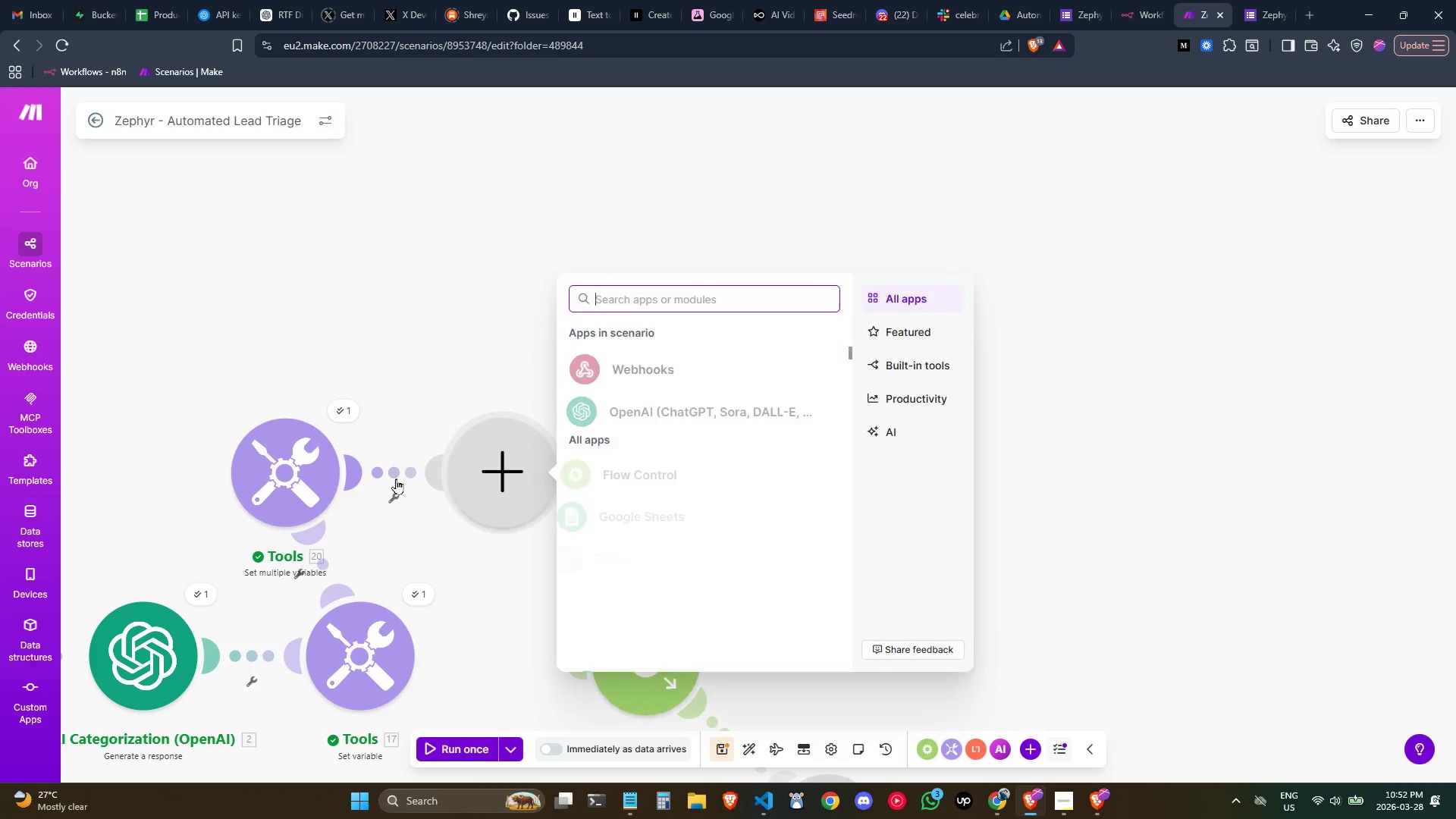 
type(set)
 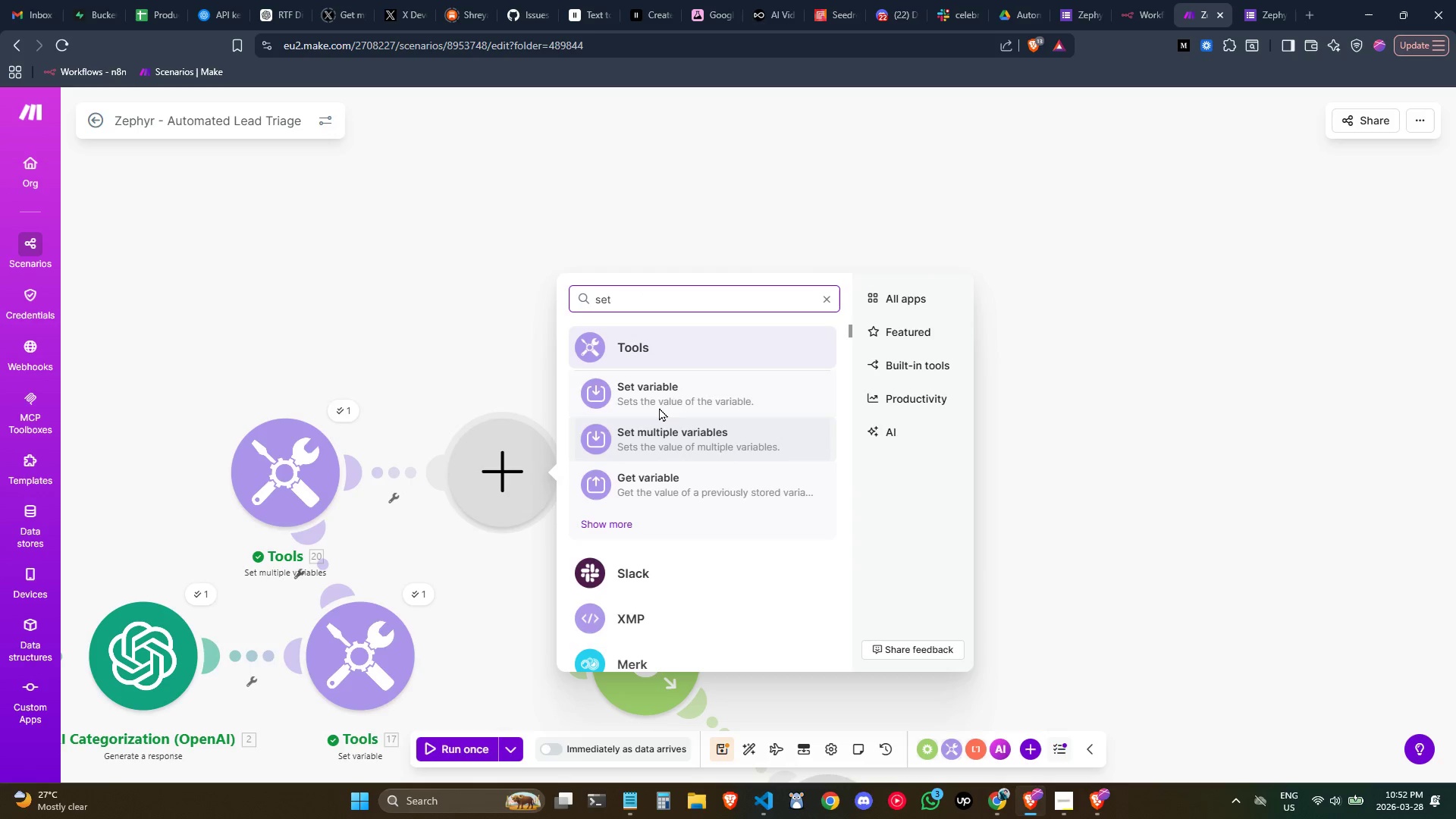 
left_click([692, 381])
 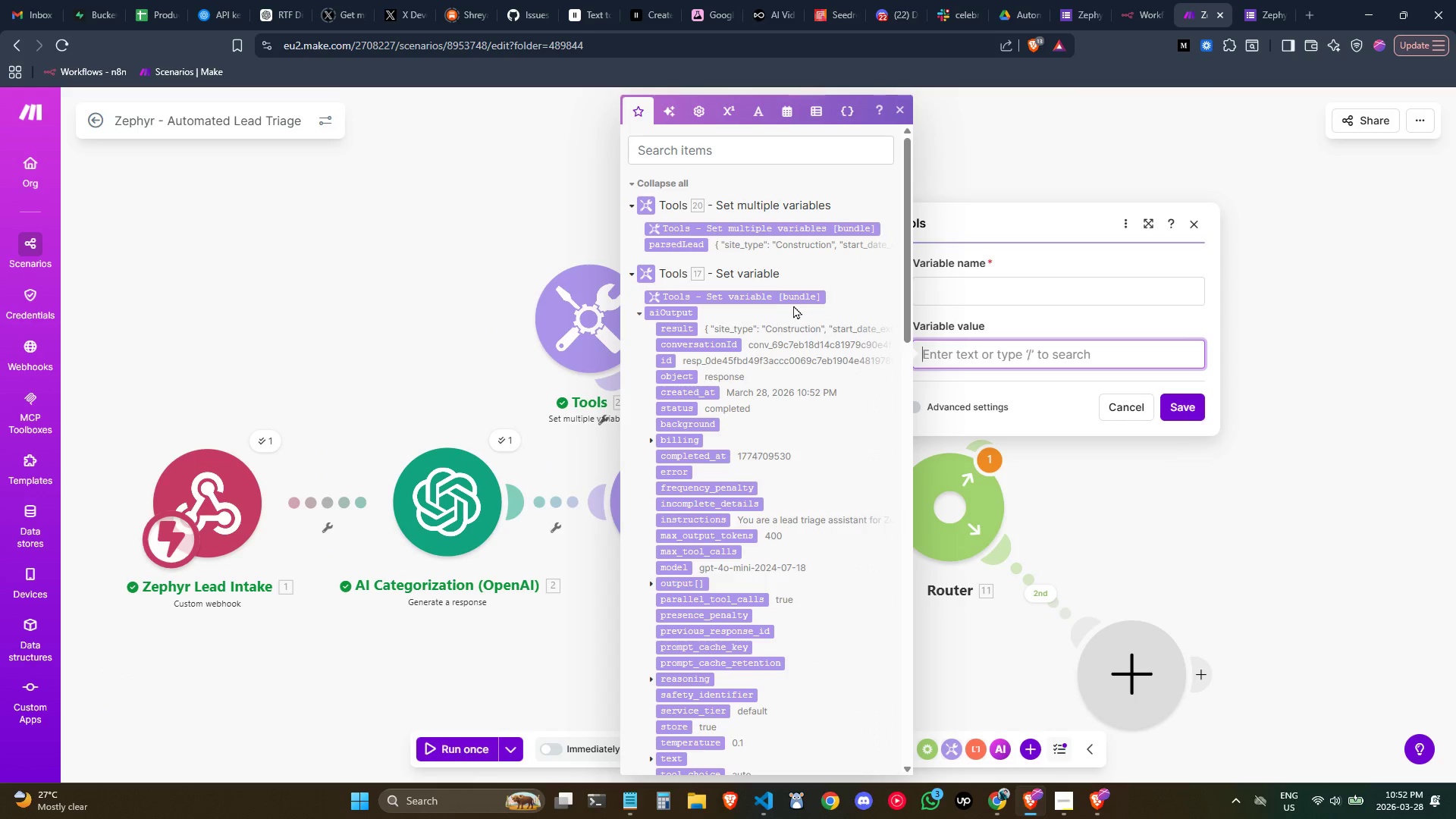 
left_click([679, 240])
 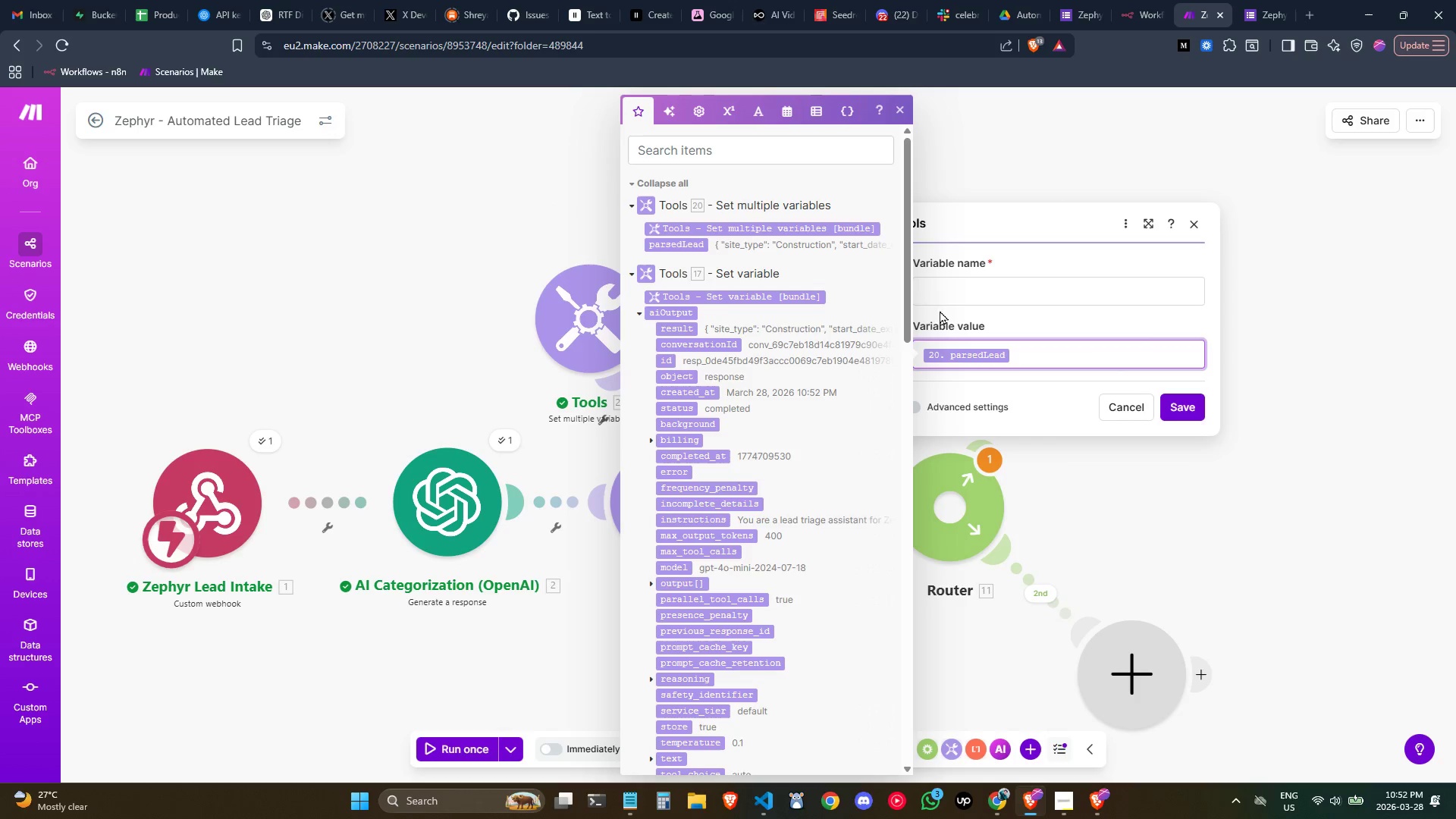 
wait(7.0)
 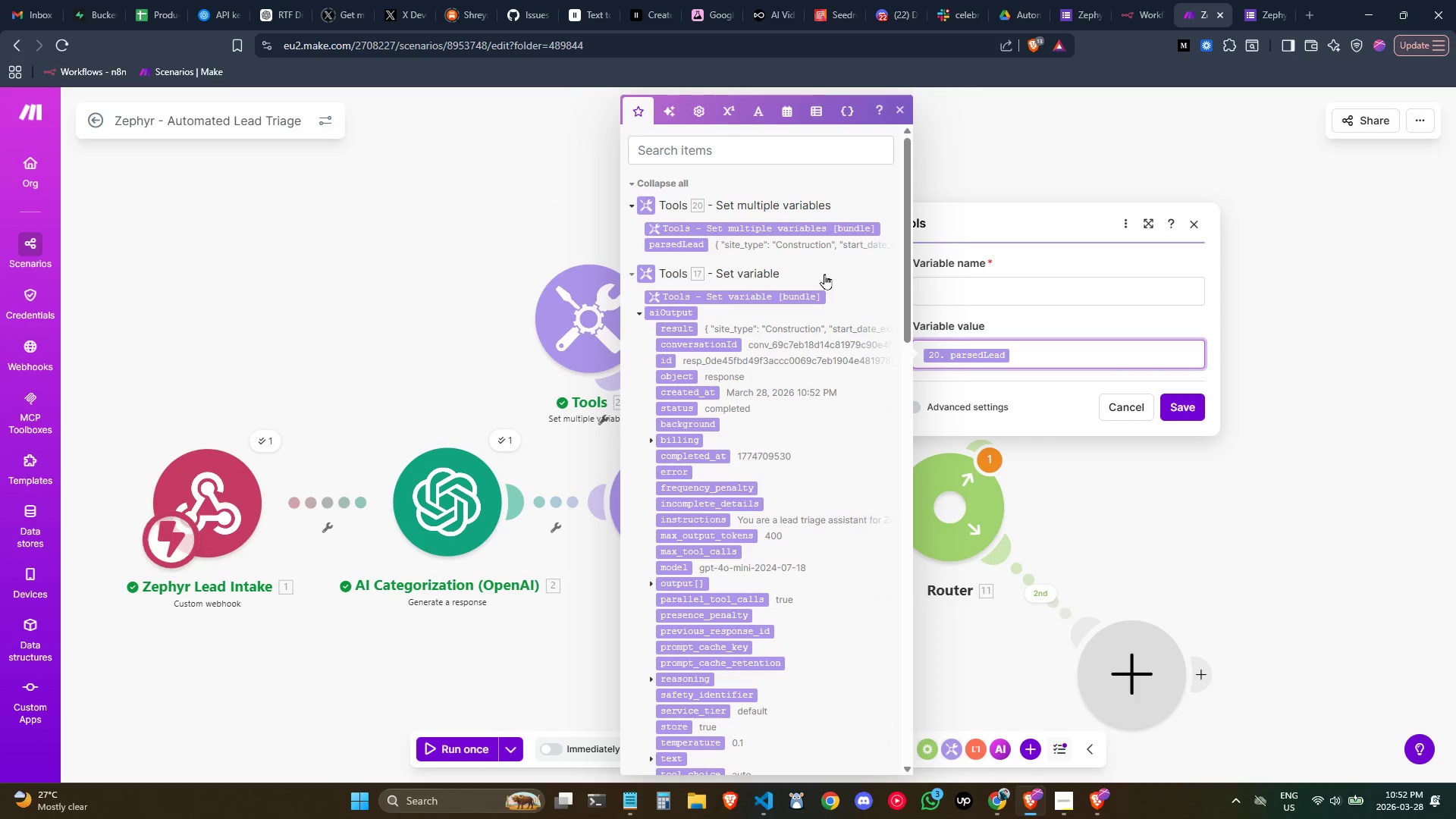 
key(Control+ArrowLeft)
 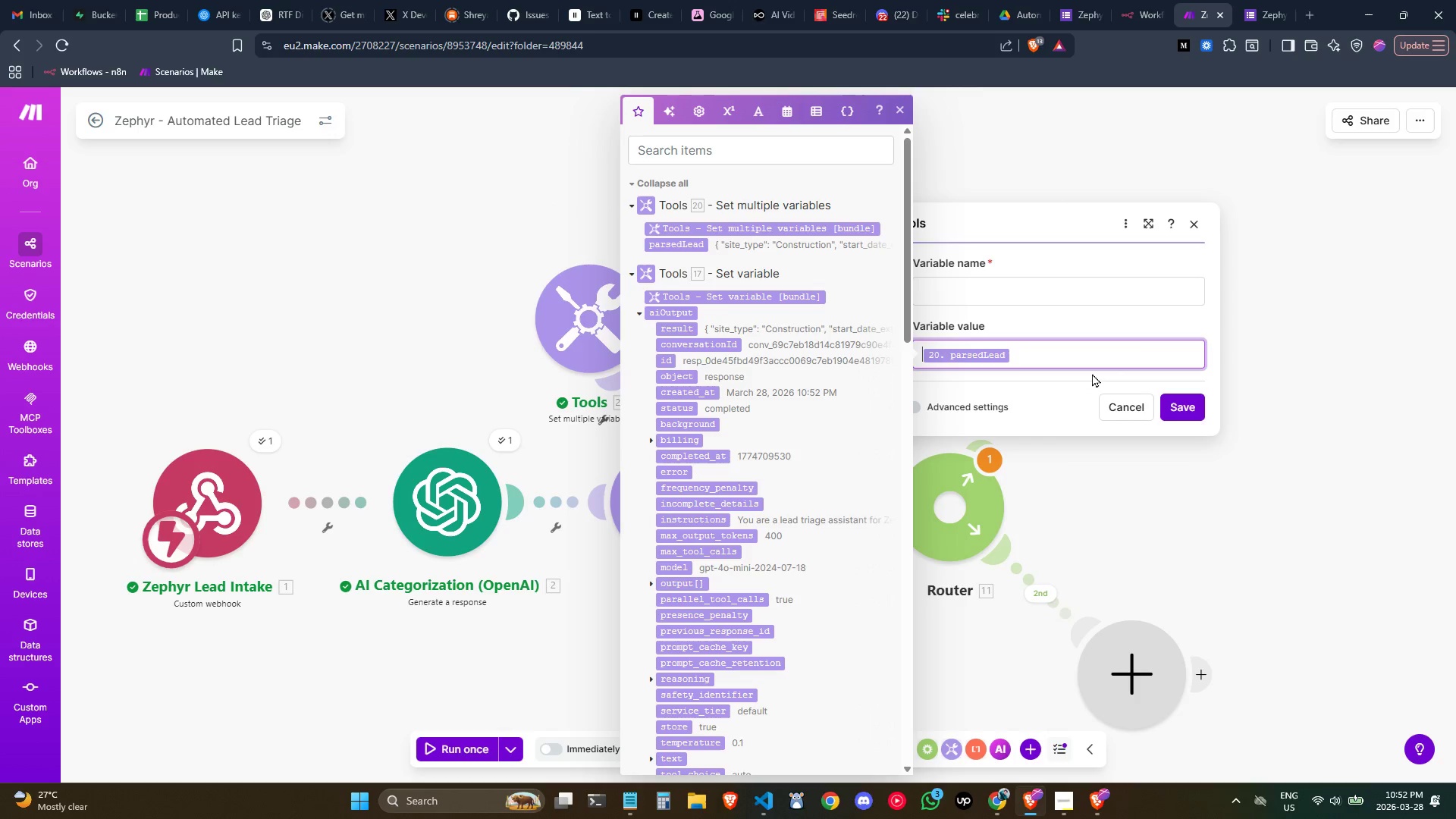 
key(Control+ArrowLeft)
 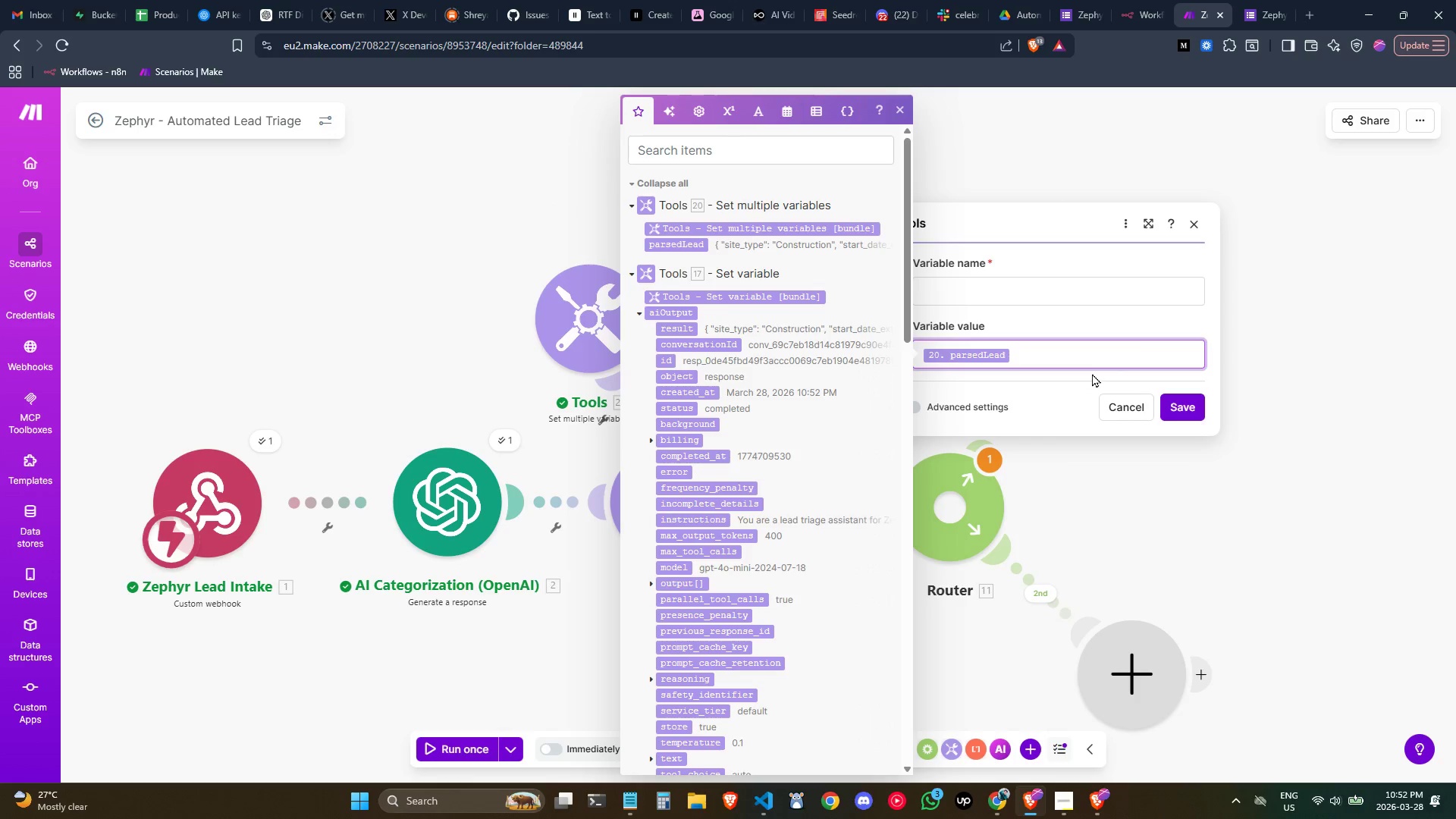 
type(JOSN)
key(Backspace)
key(Backspace)
key(Backspace)
key(Backspace)
key(Backspace)
 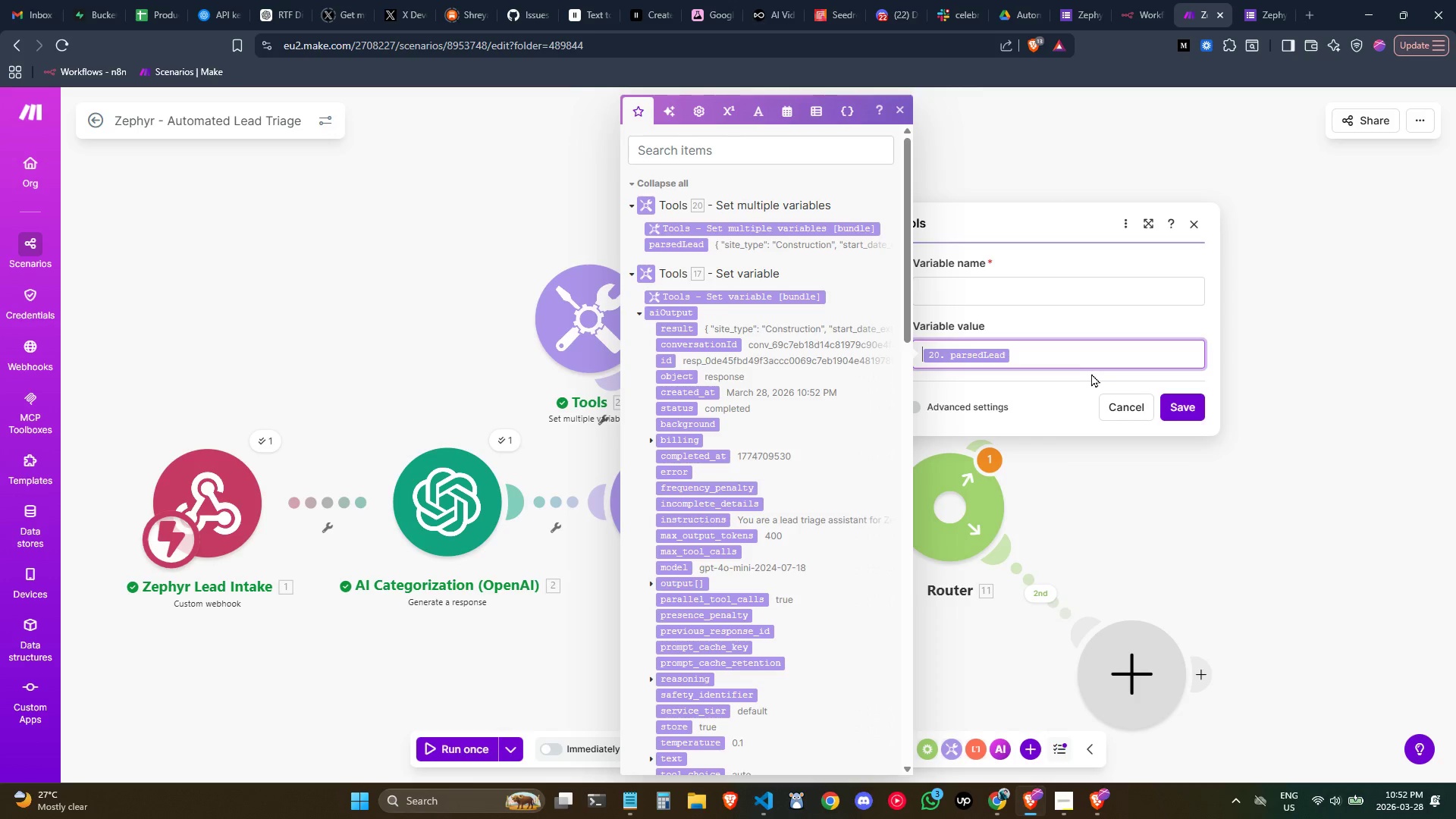 
double_click([1072, 357])
 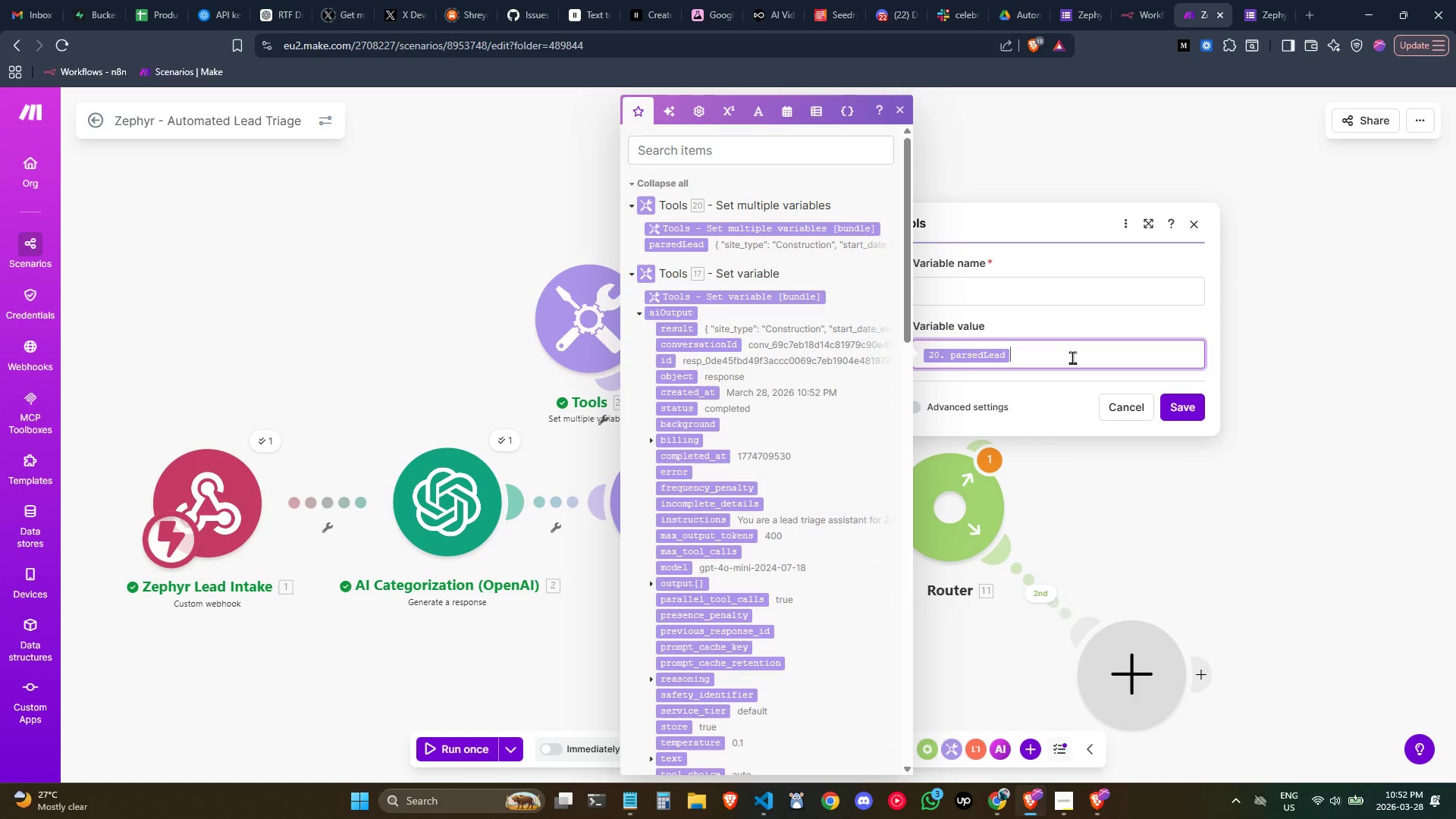 
triple_click([1072, 357])
 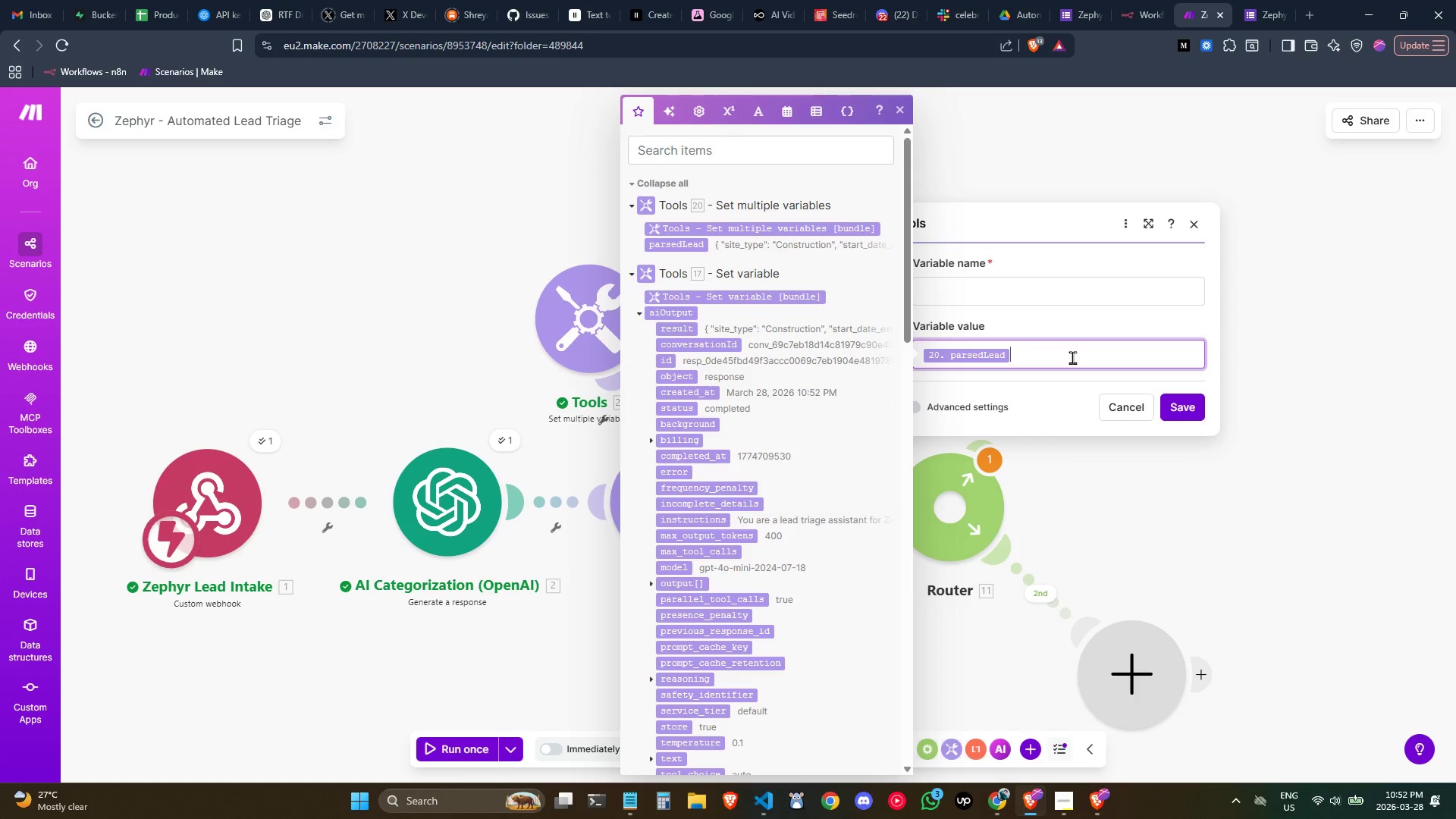 
triple_click([1072, 357])
 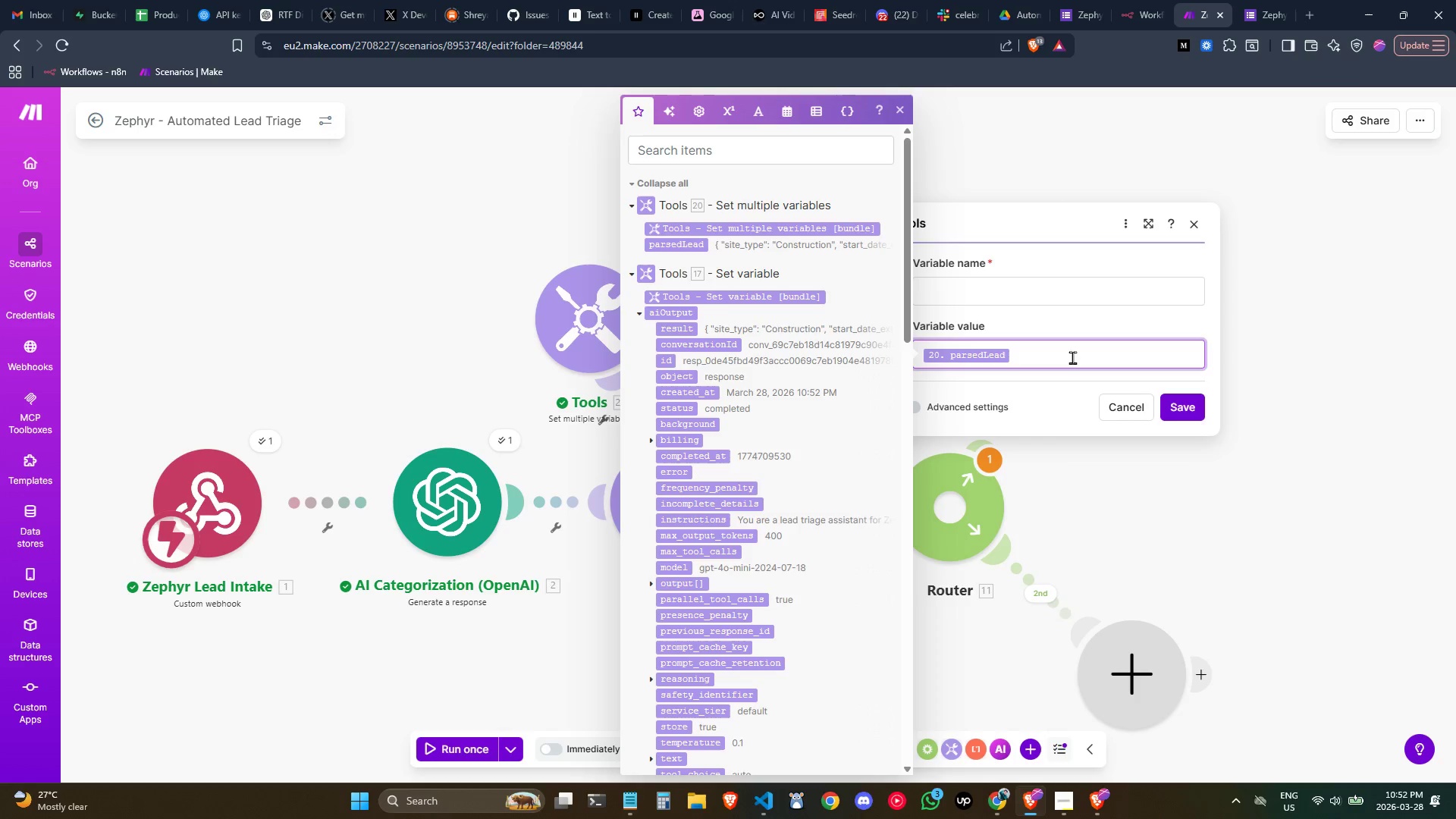 
triple_click([1072, 357])
 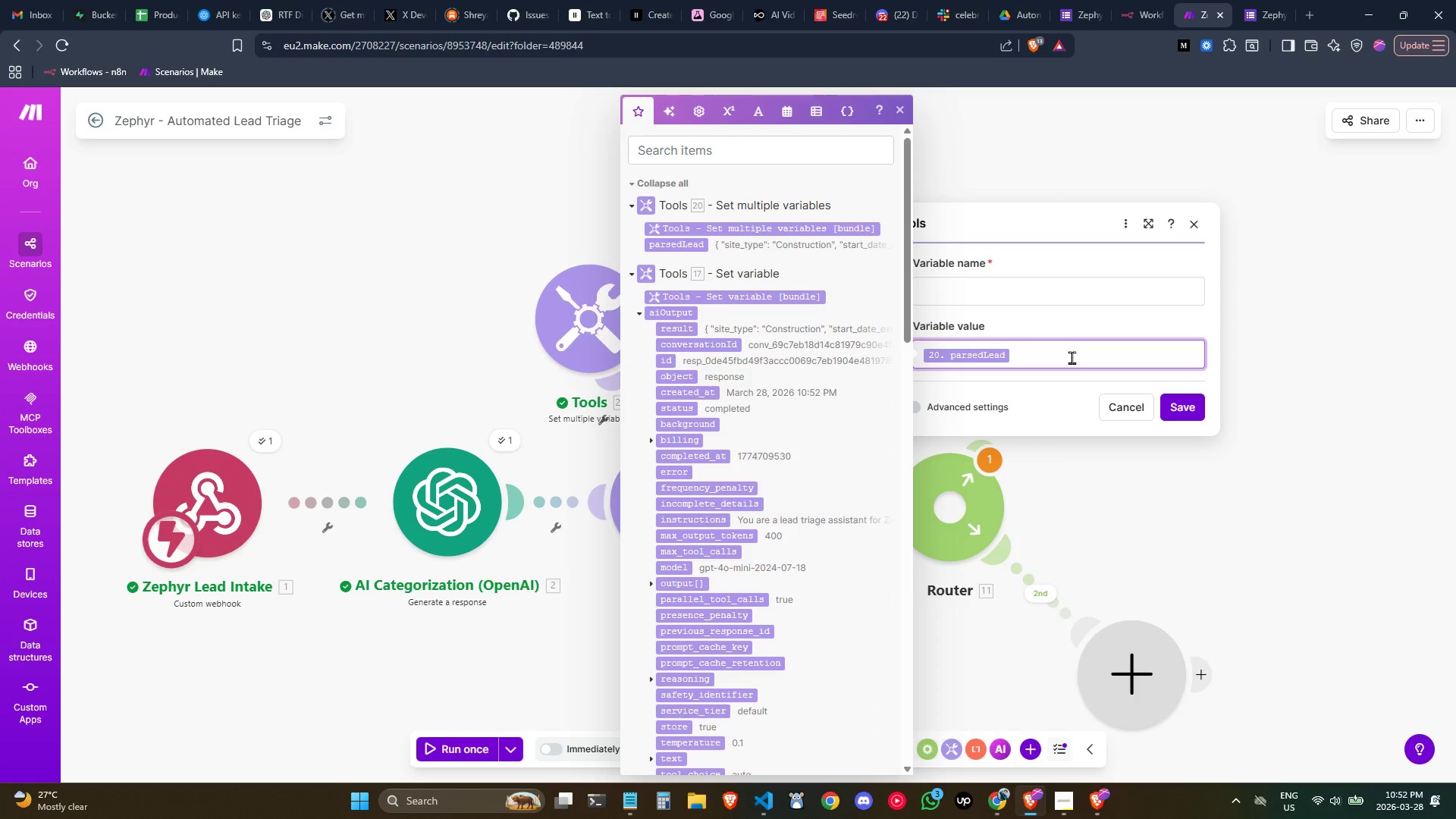 
left_click([556, 638])
 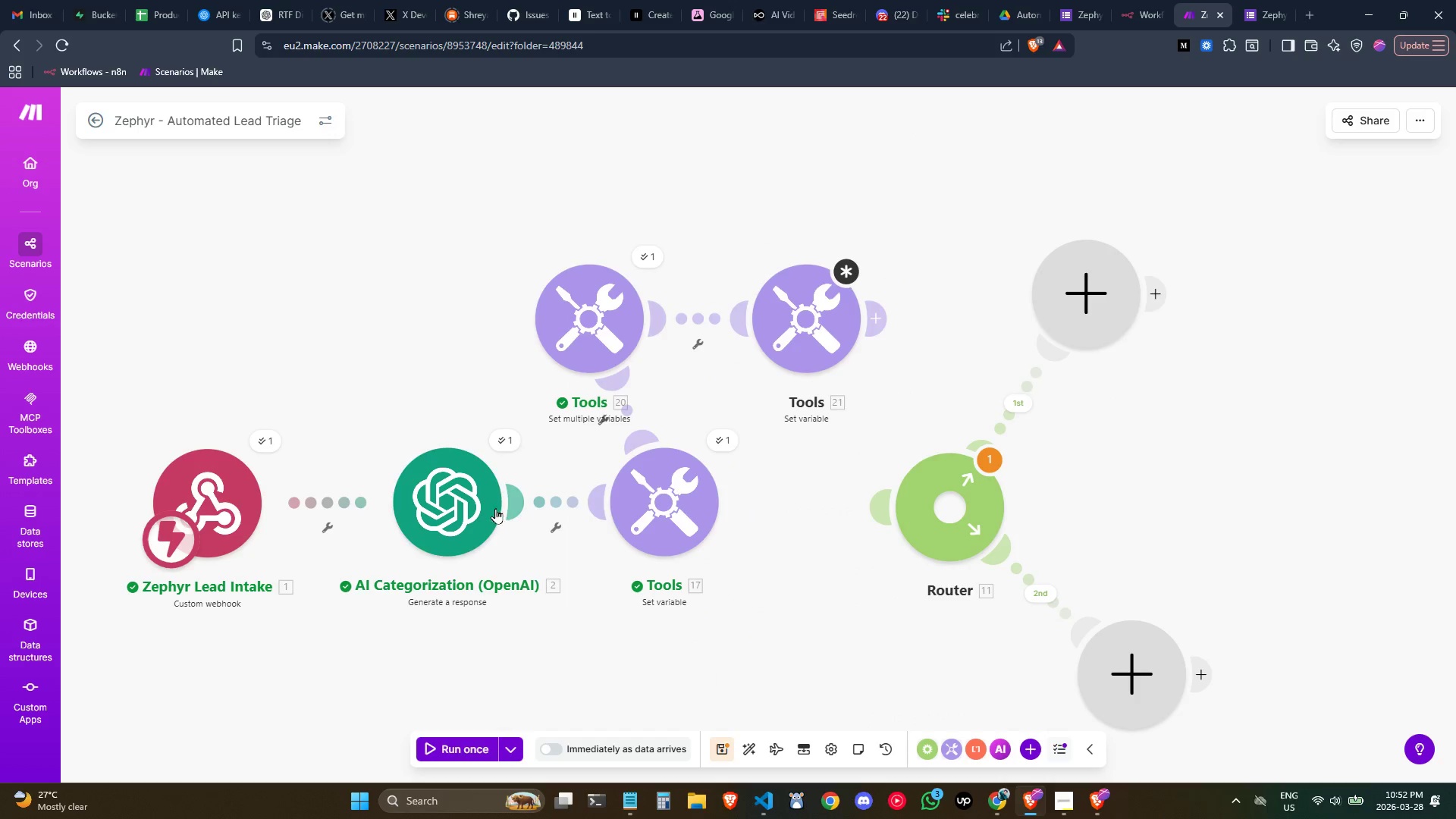 
double_click([474, 499])
 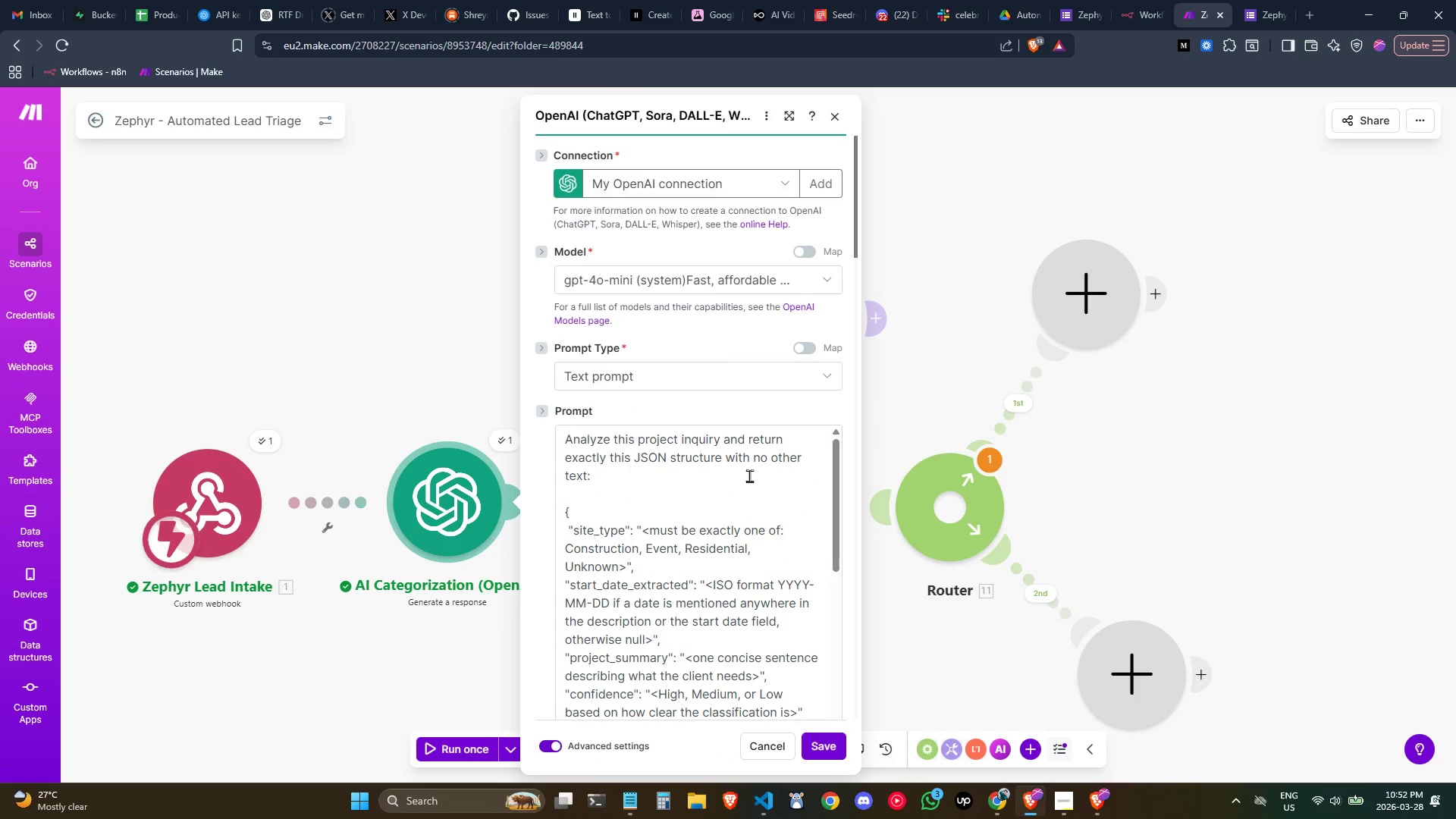 
scroll: coordinate [748, 467], scroll_direction: down, amount: 2.0
 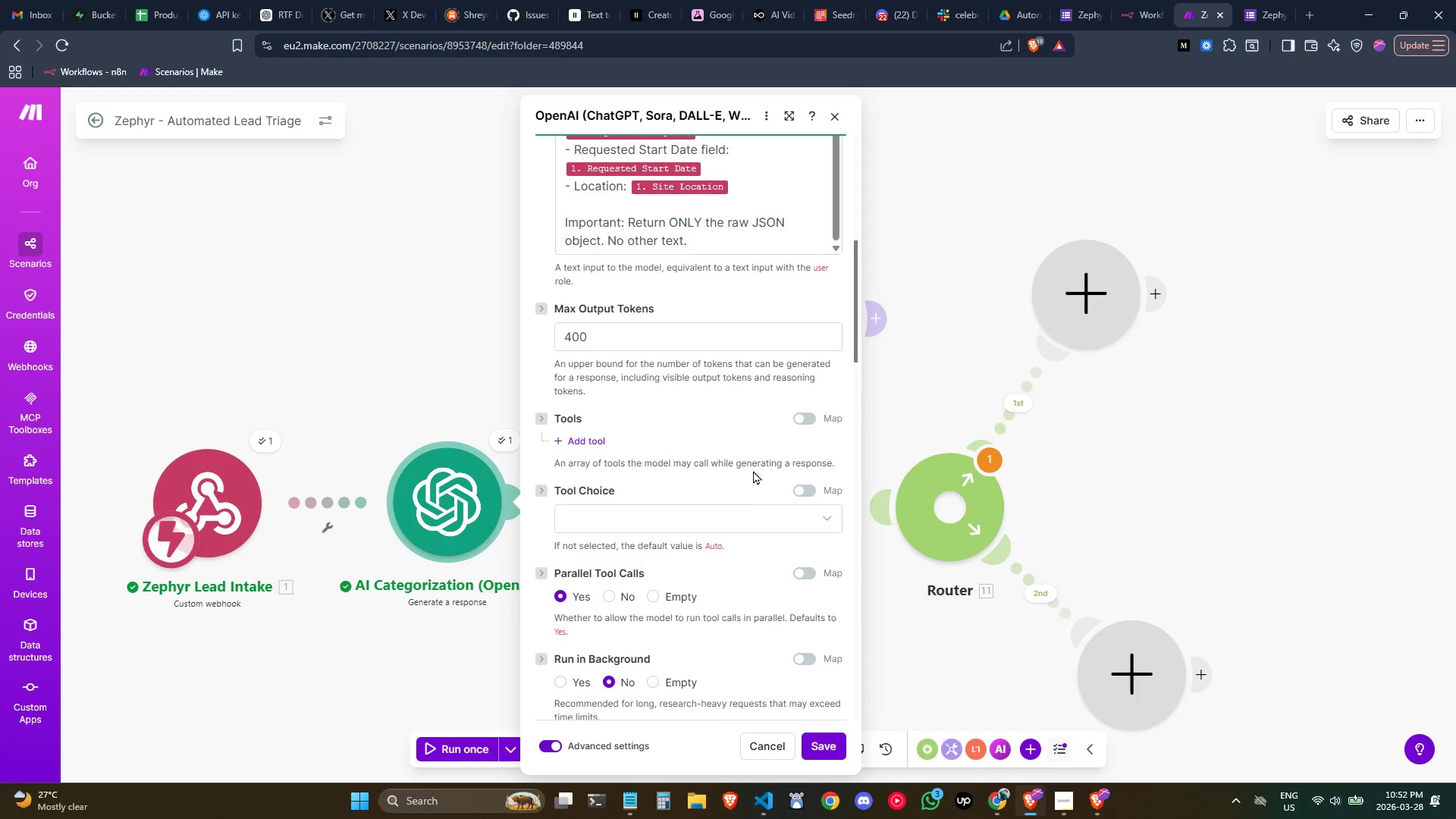 
scroll: coordinate [753, 470], scroll_direction: up, amount: 1.0
 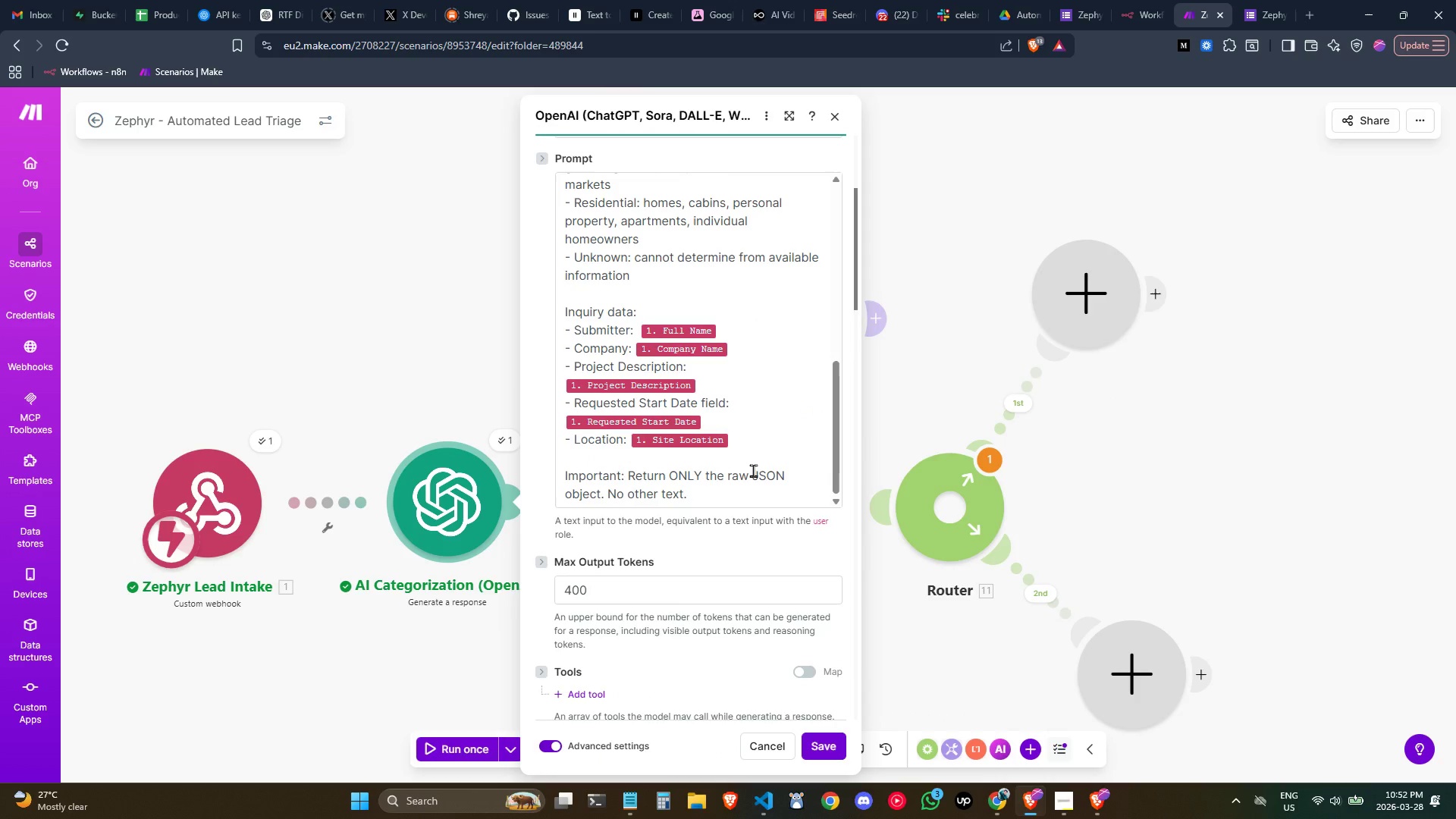 
scroll: coordinate [753, 470], scroll_direction: down, amount: 7.0
 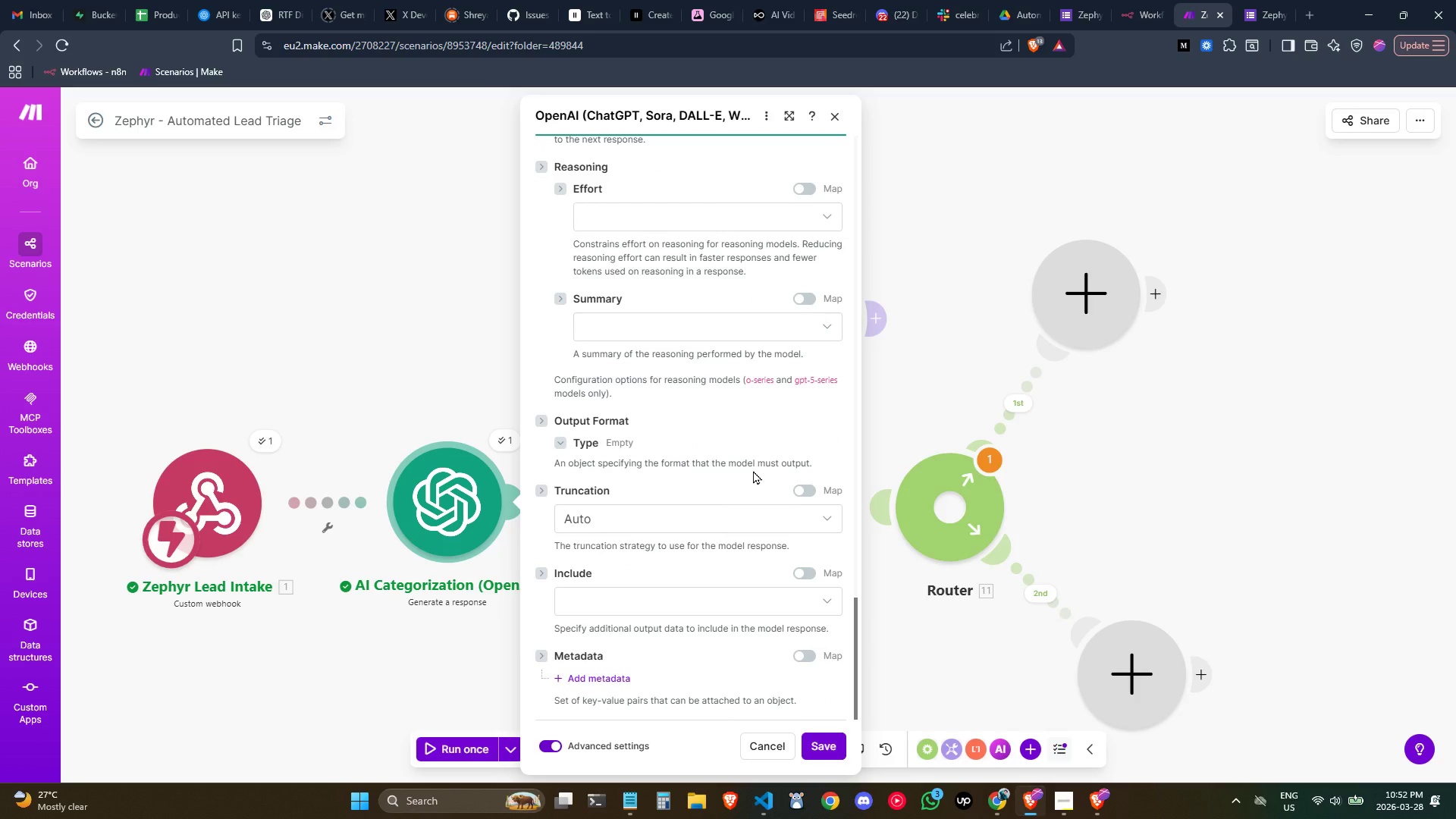 
scroll: coordinate [753, 470], scroll_direction: up, amount: 1.0
 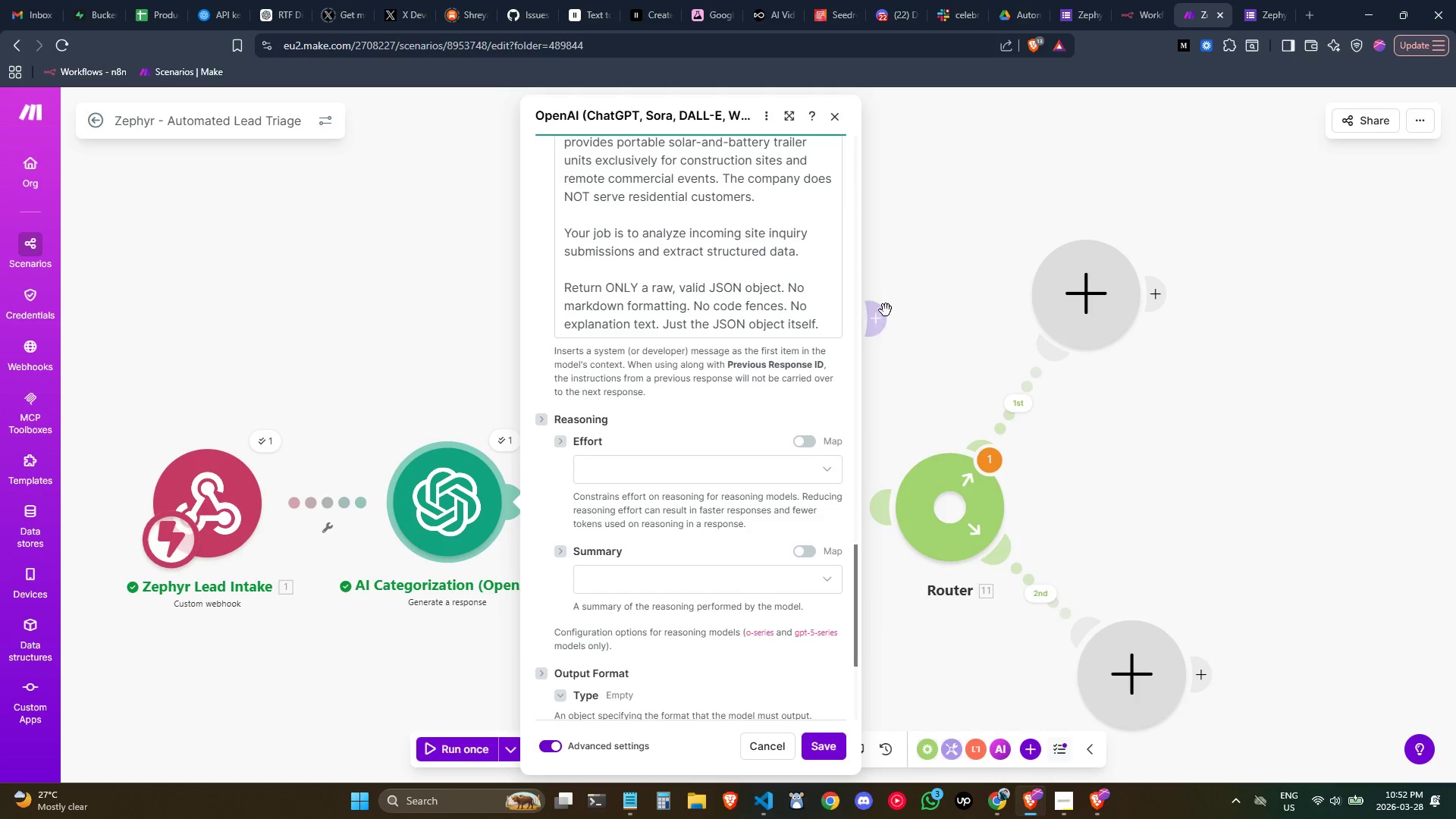 
left_click([957, 278])
 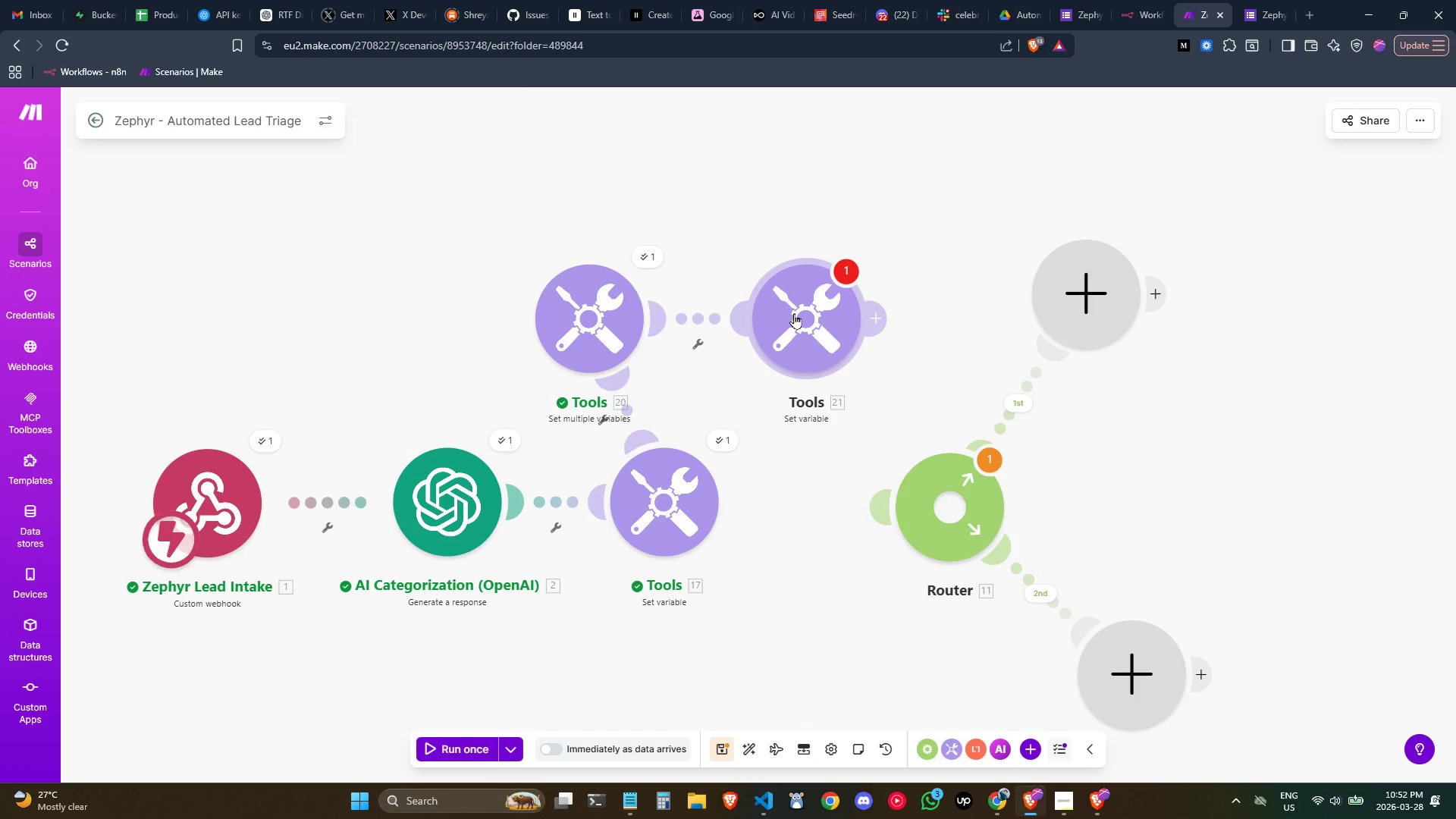 
double_click([808, 307])
 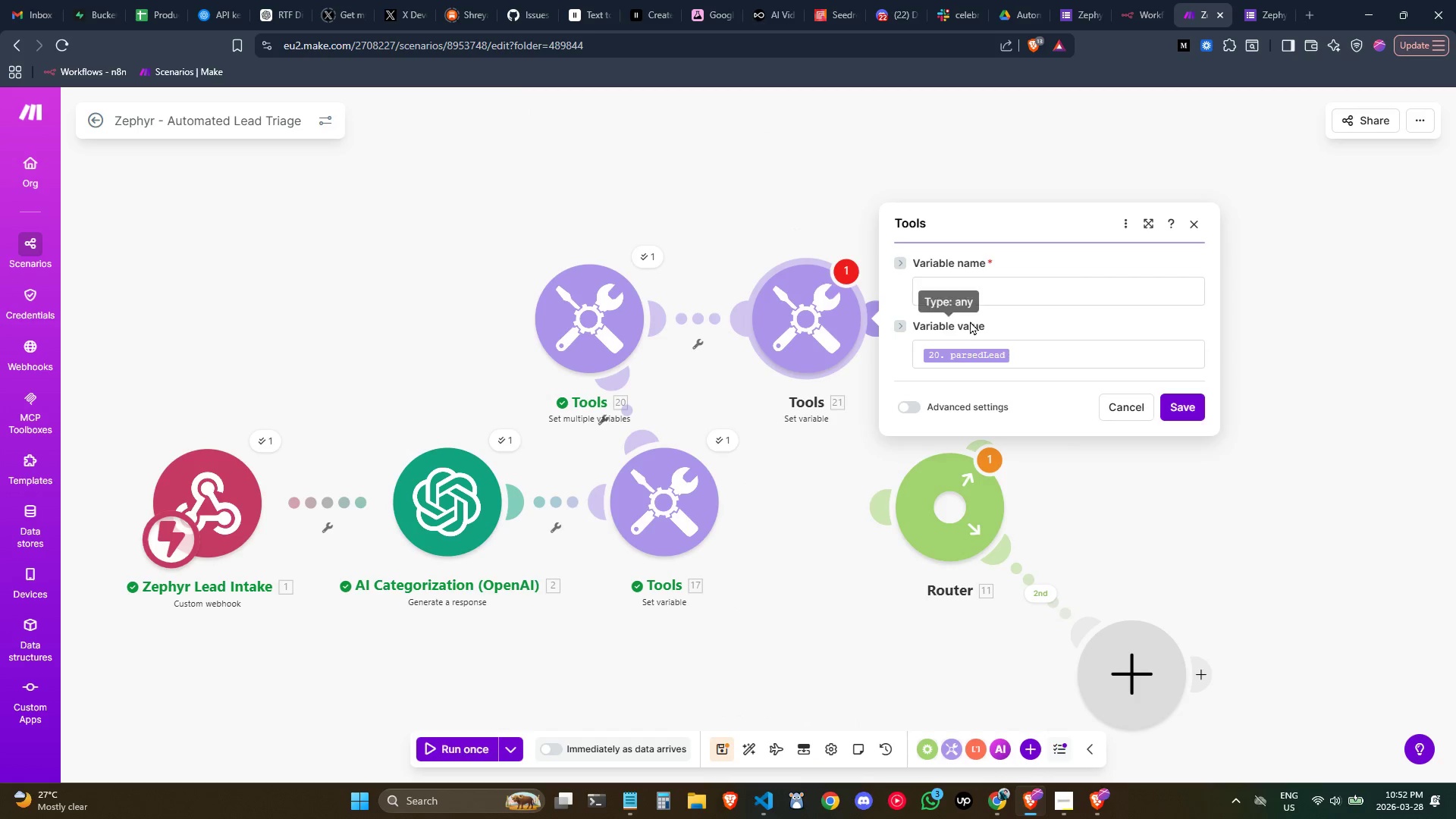 
left_click([979, 293])
 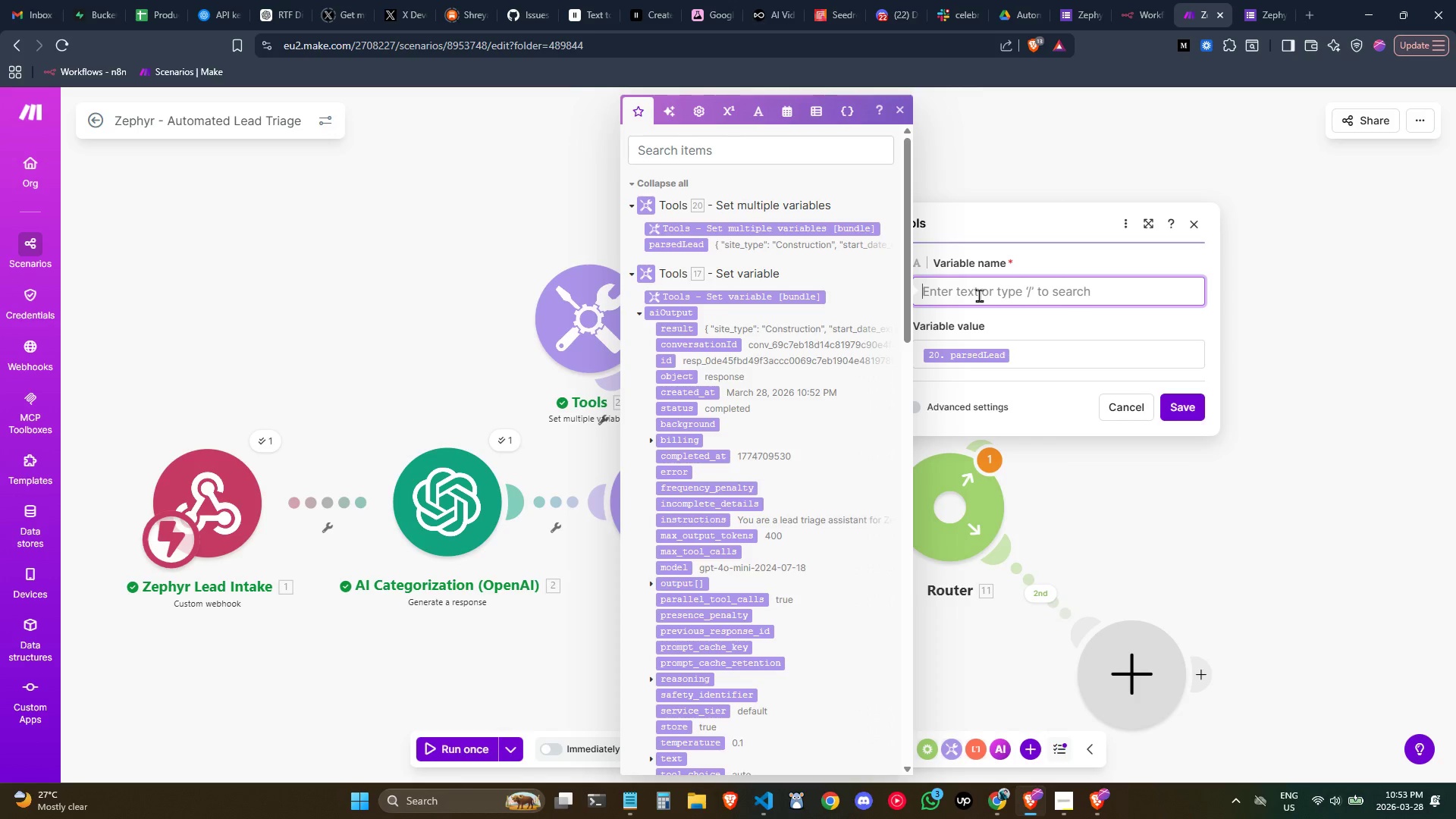 
wait(6.11)
 